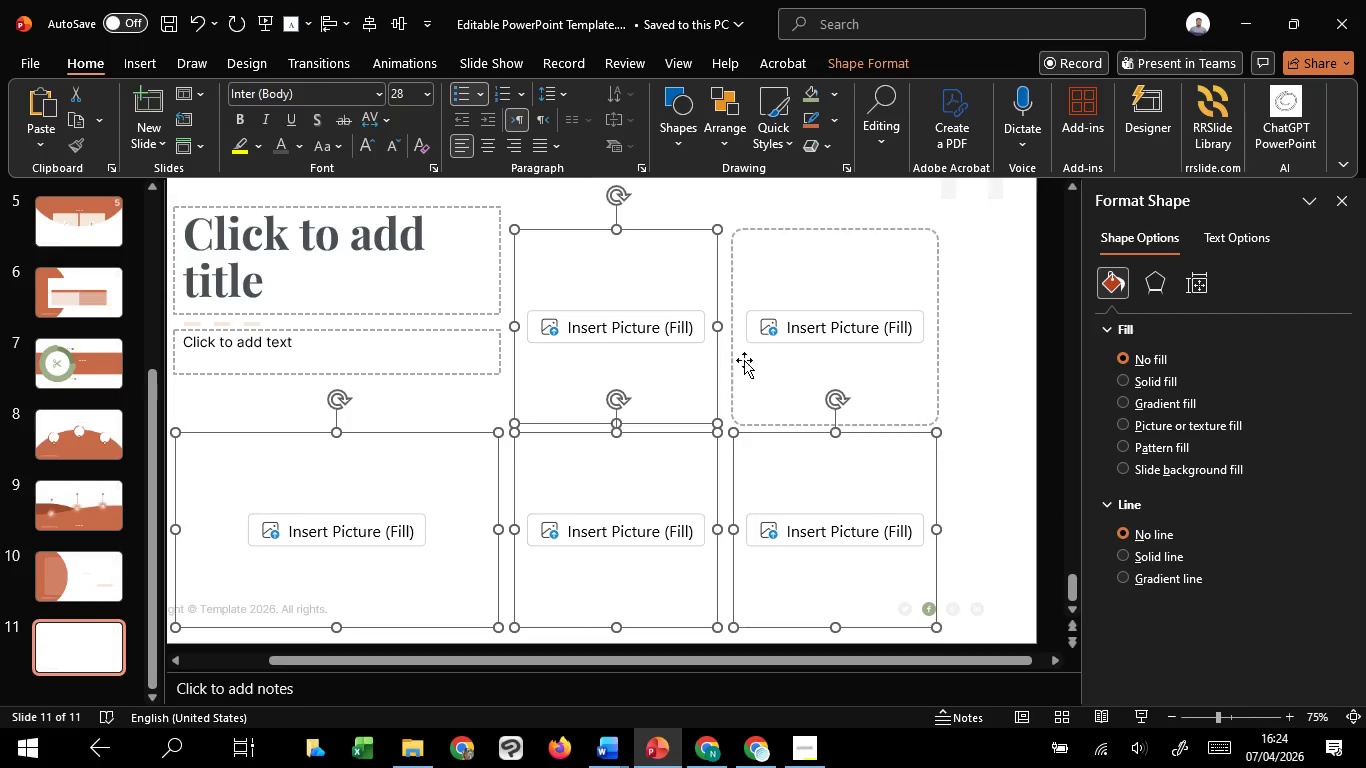 
triple_click([748, 359])
 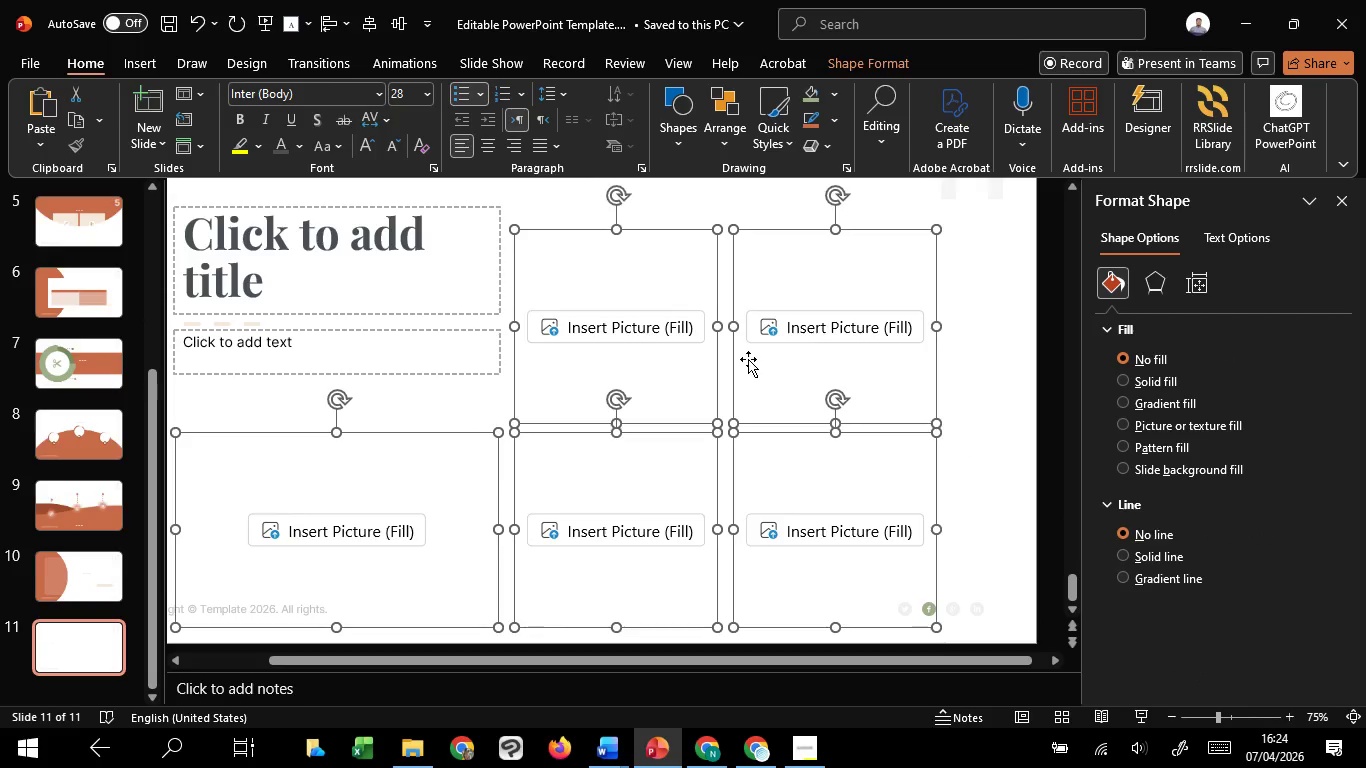 
key(Delete)
 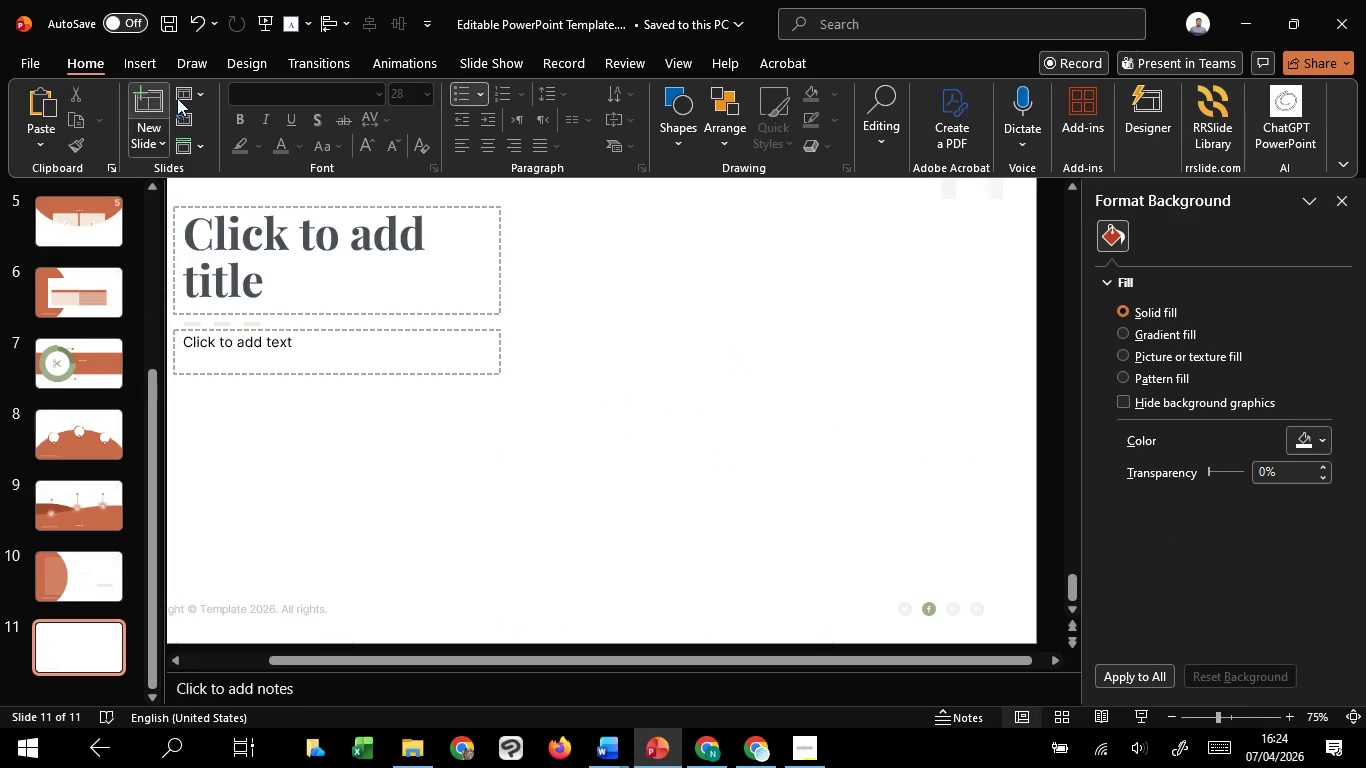 
left_click([181, 98])
 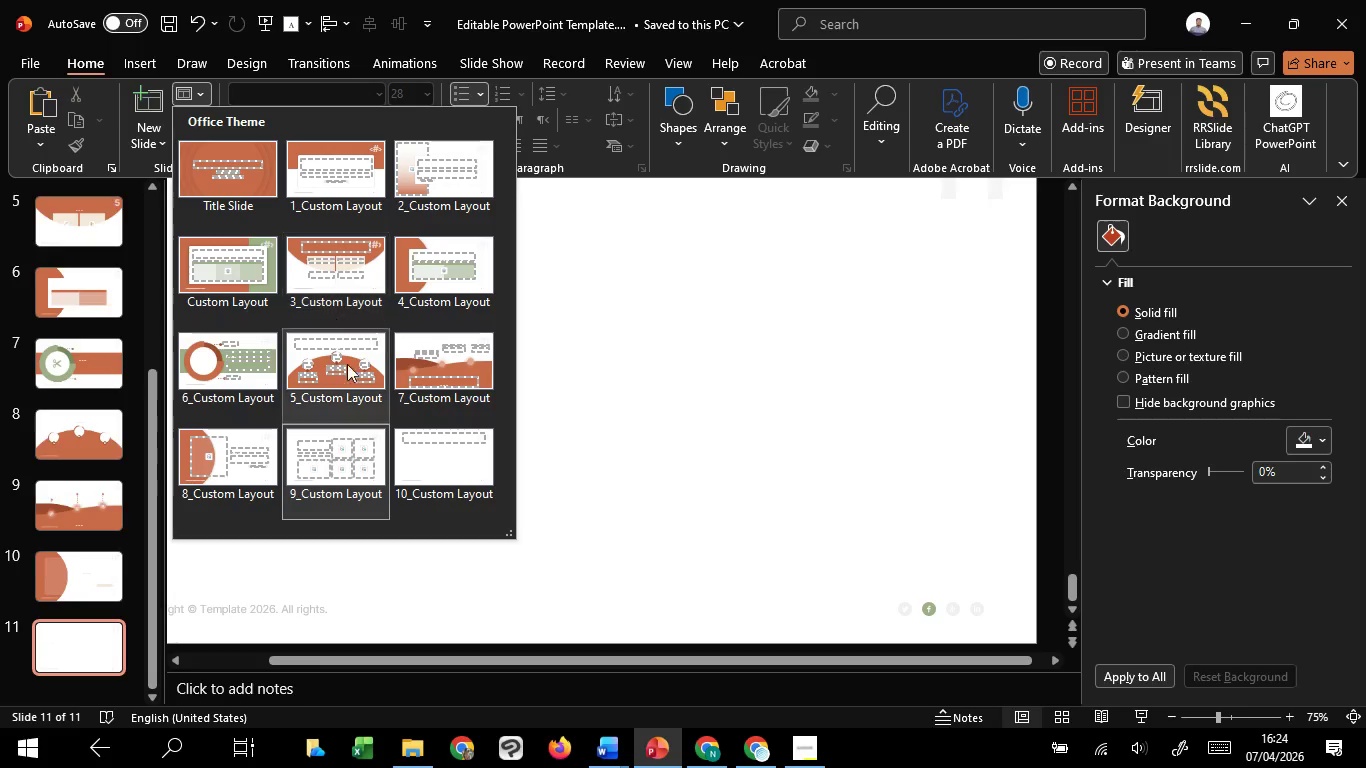 
left_click([339, 464])
 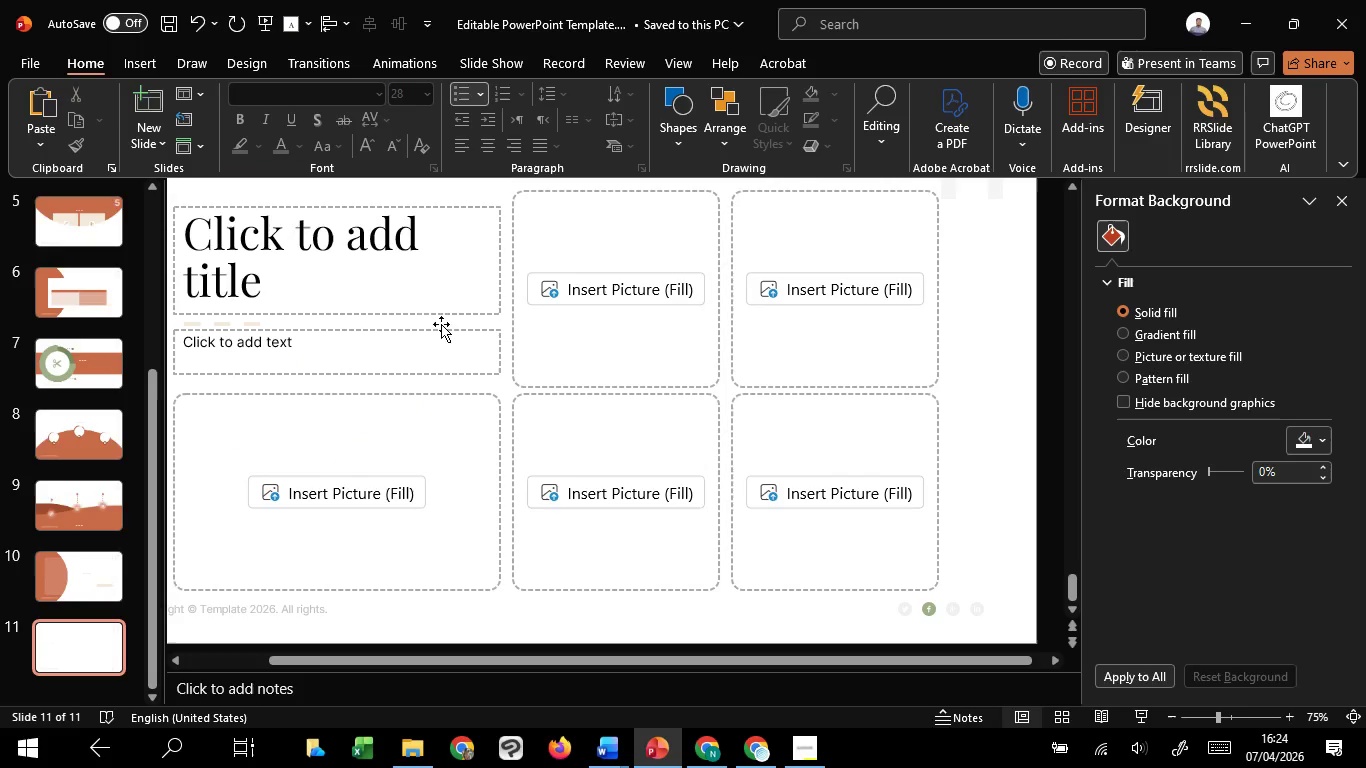 
left_click([406, 273])
 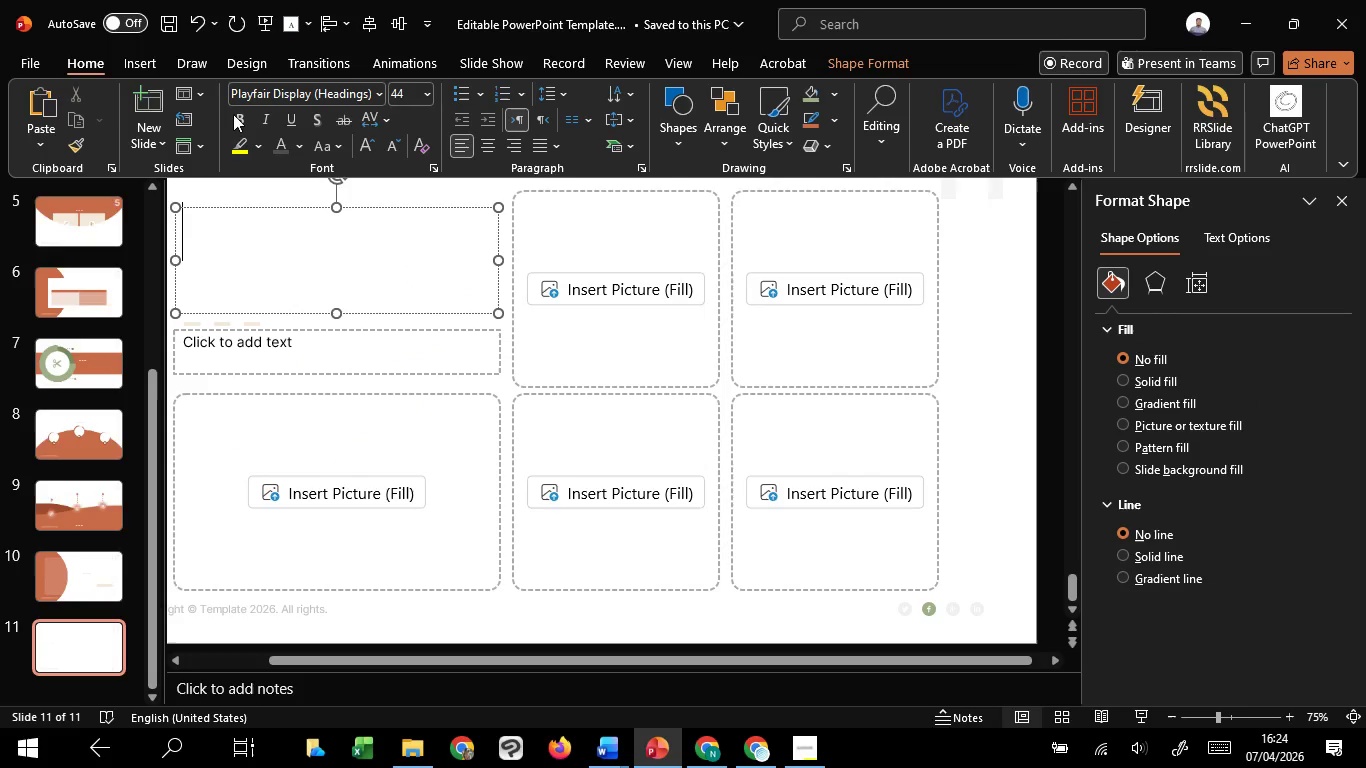 
left_click([238, 118])
 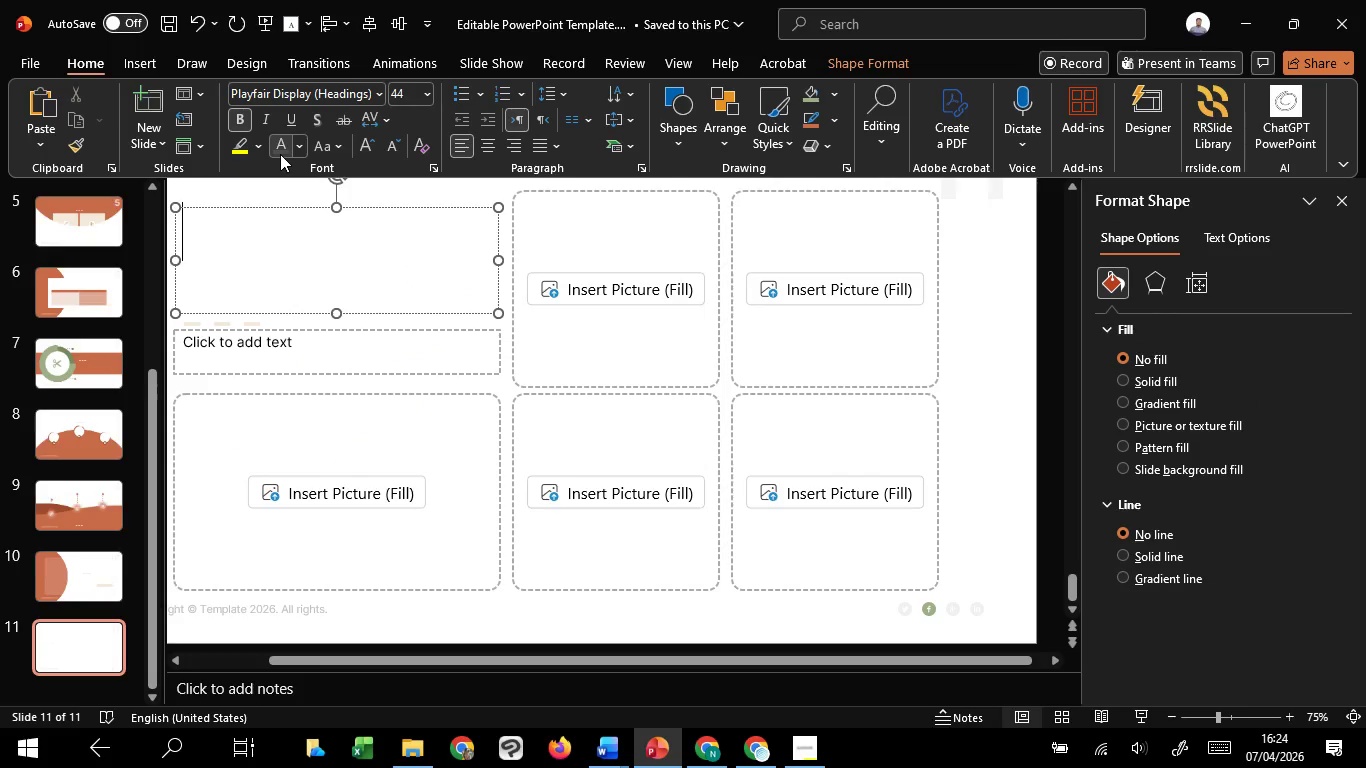 
left_click([280, 154])
 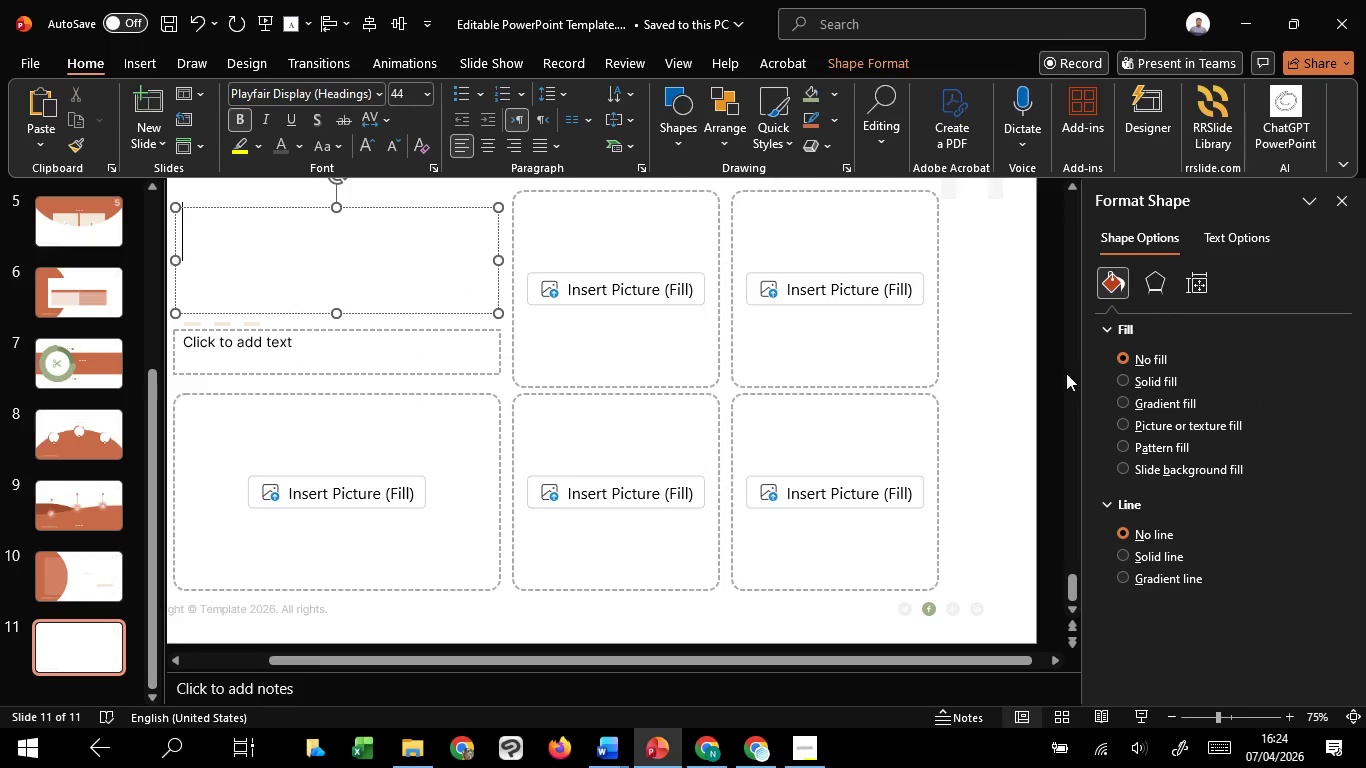 
left_click([1015, 321])
 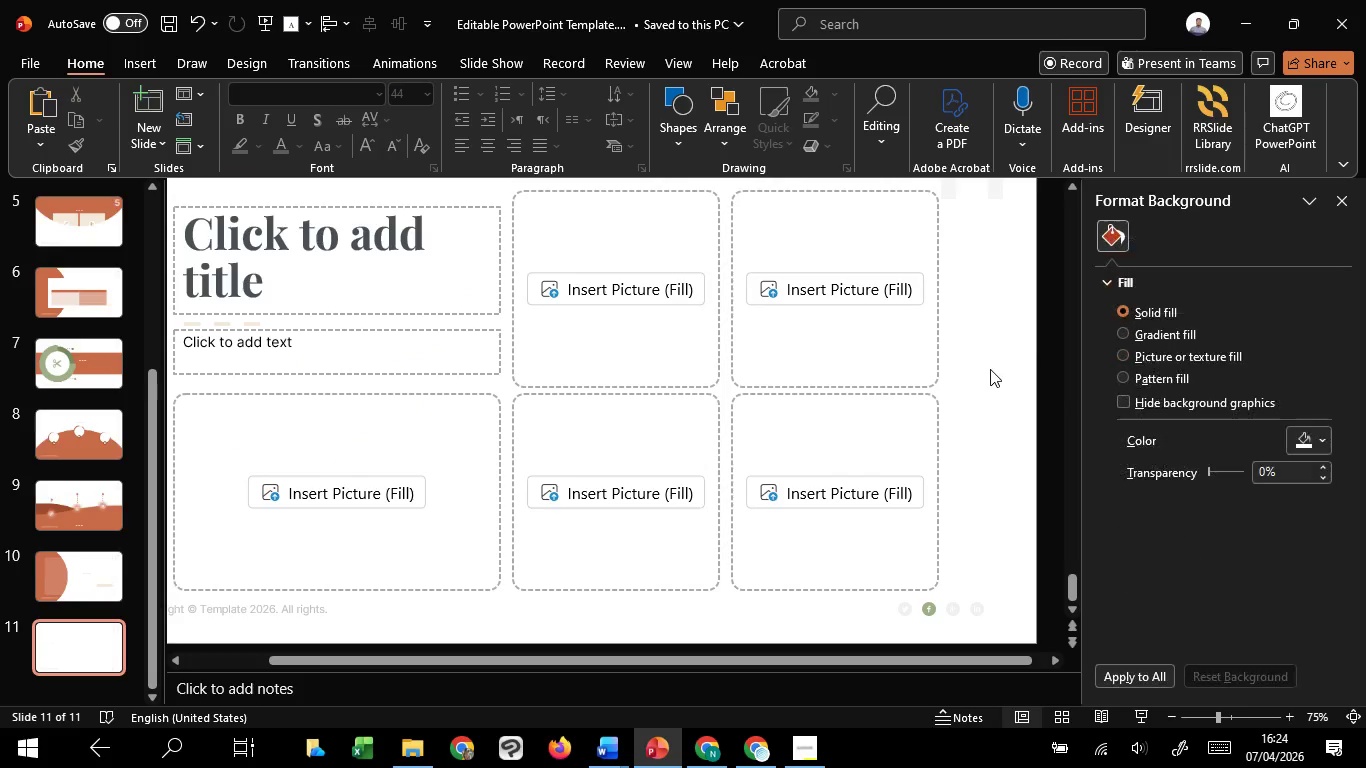 
hold_key(key=ControlLeft, duration=0.56)
scroll: coordinate [990, 369], scroll_direction: down, amount: 1.0
 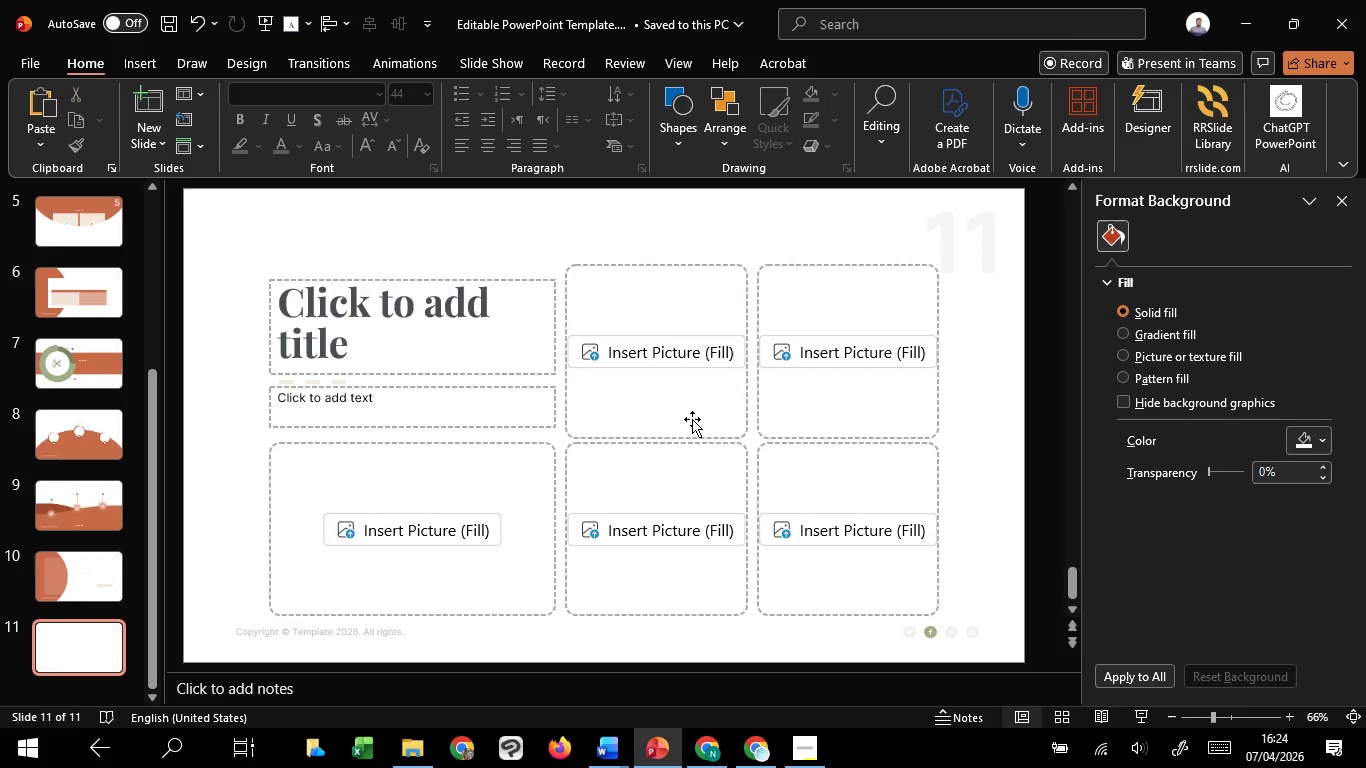 
left_click([692, 419])
 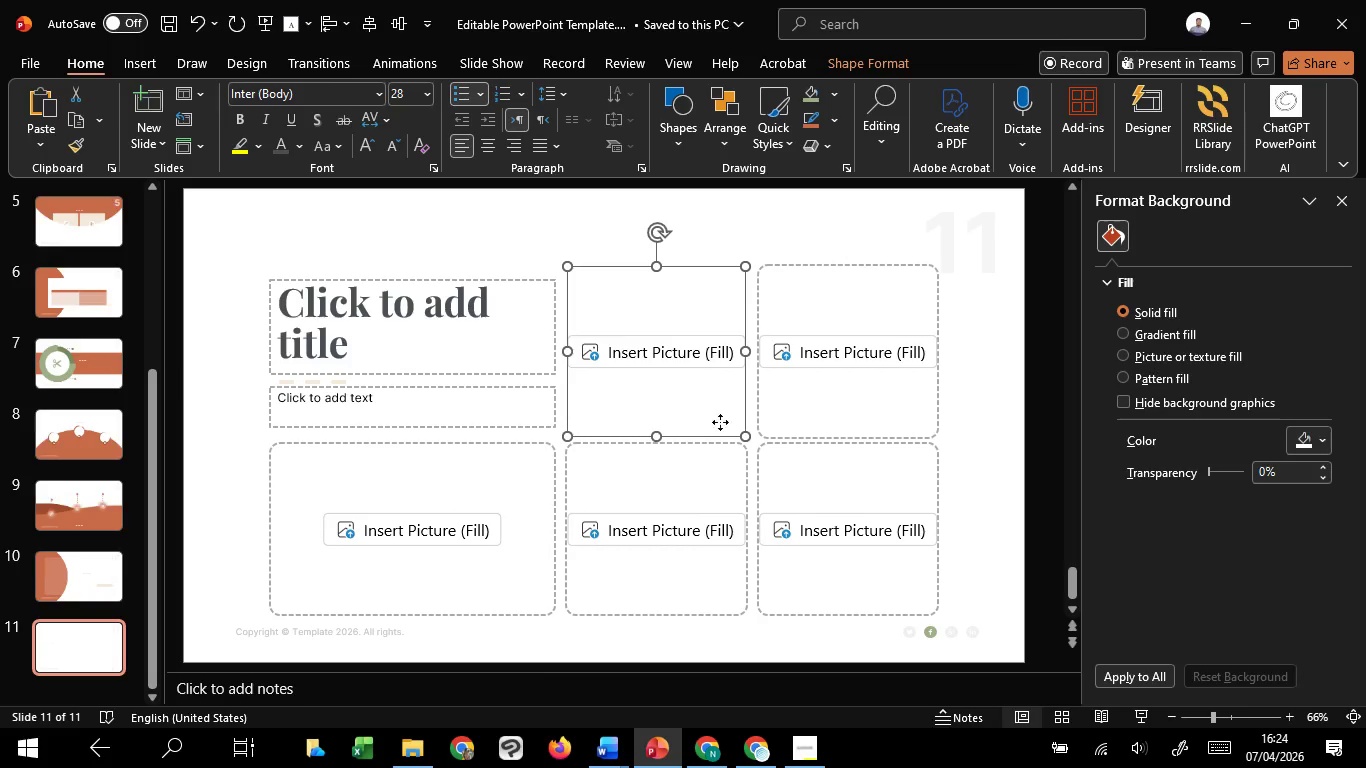 
hold_key(key=ShiftLeft, duration=1.5)
double_click([794, 422])
 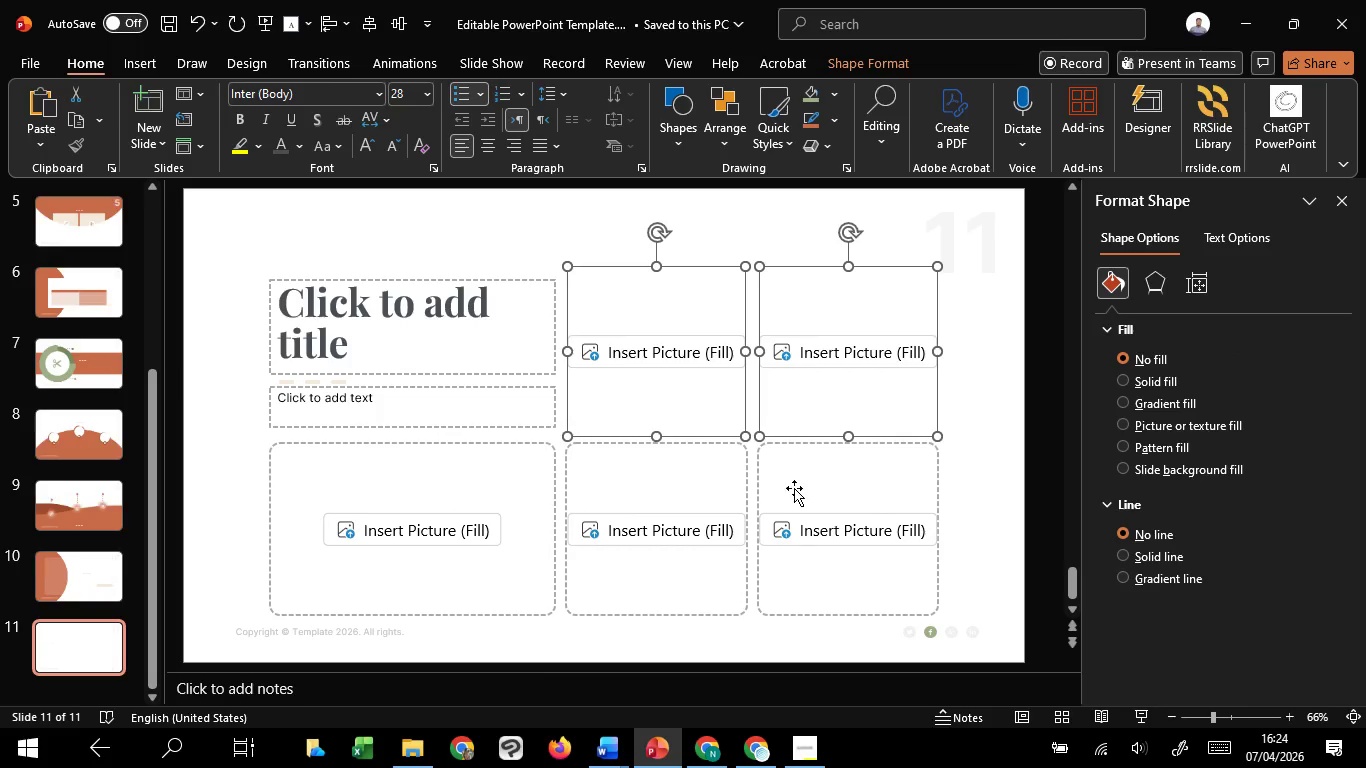 
triple_click([794, 488])
 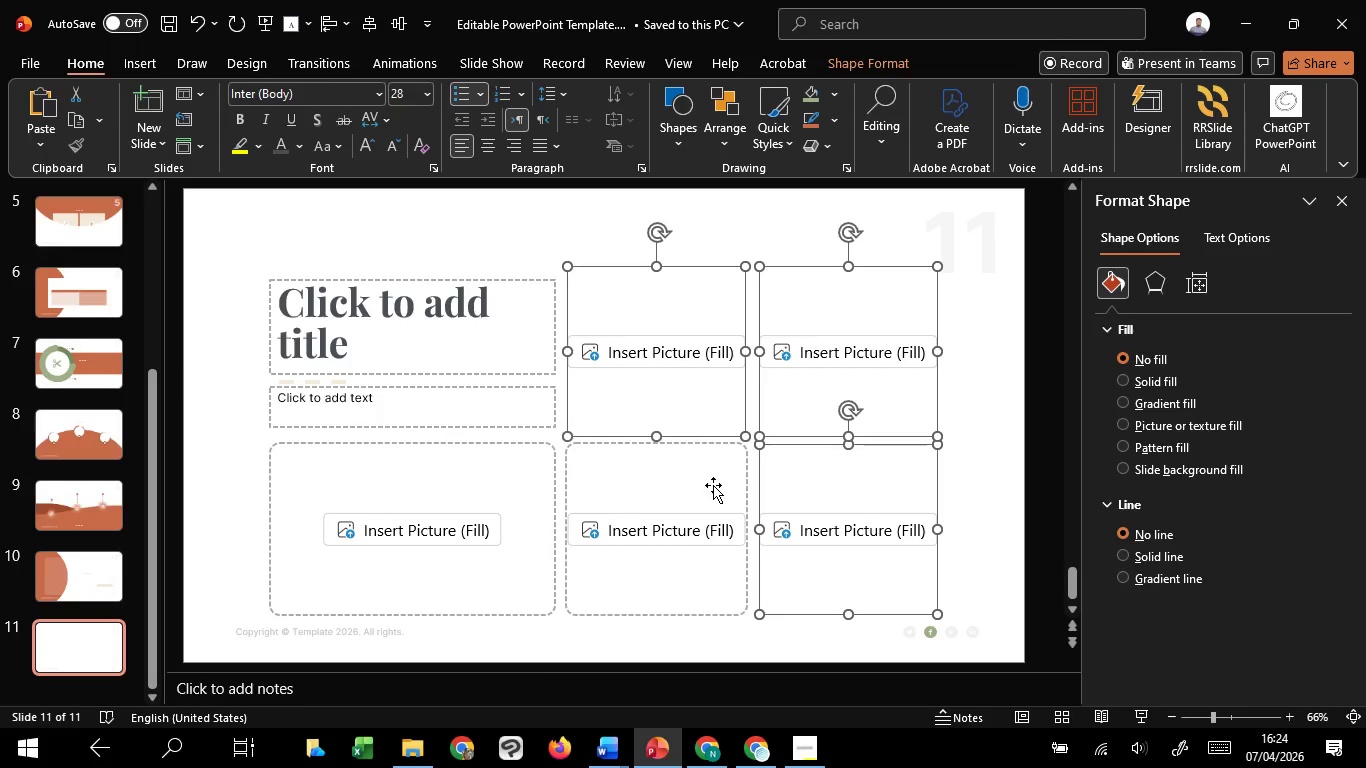 
triple_click([713, 485])
 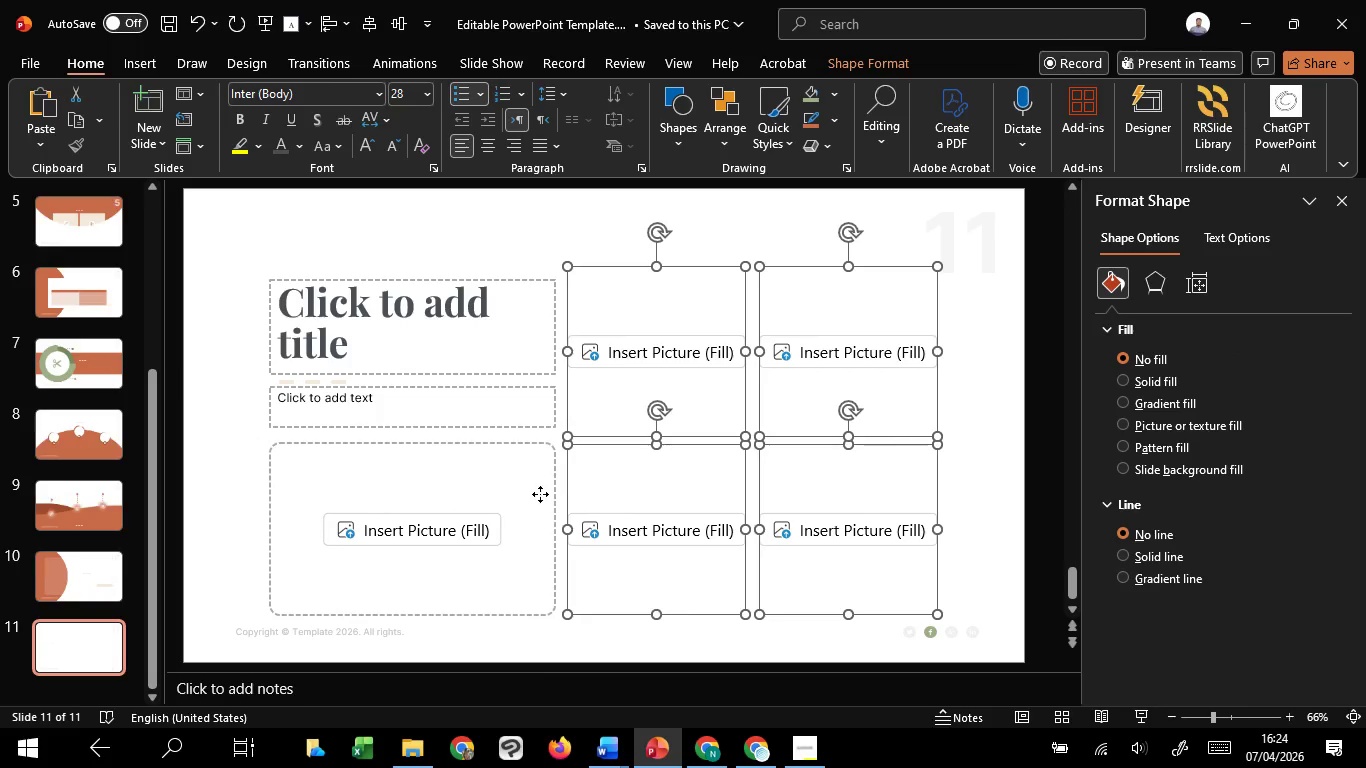 
triple_click([540, 494])
 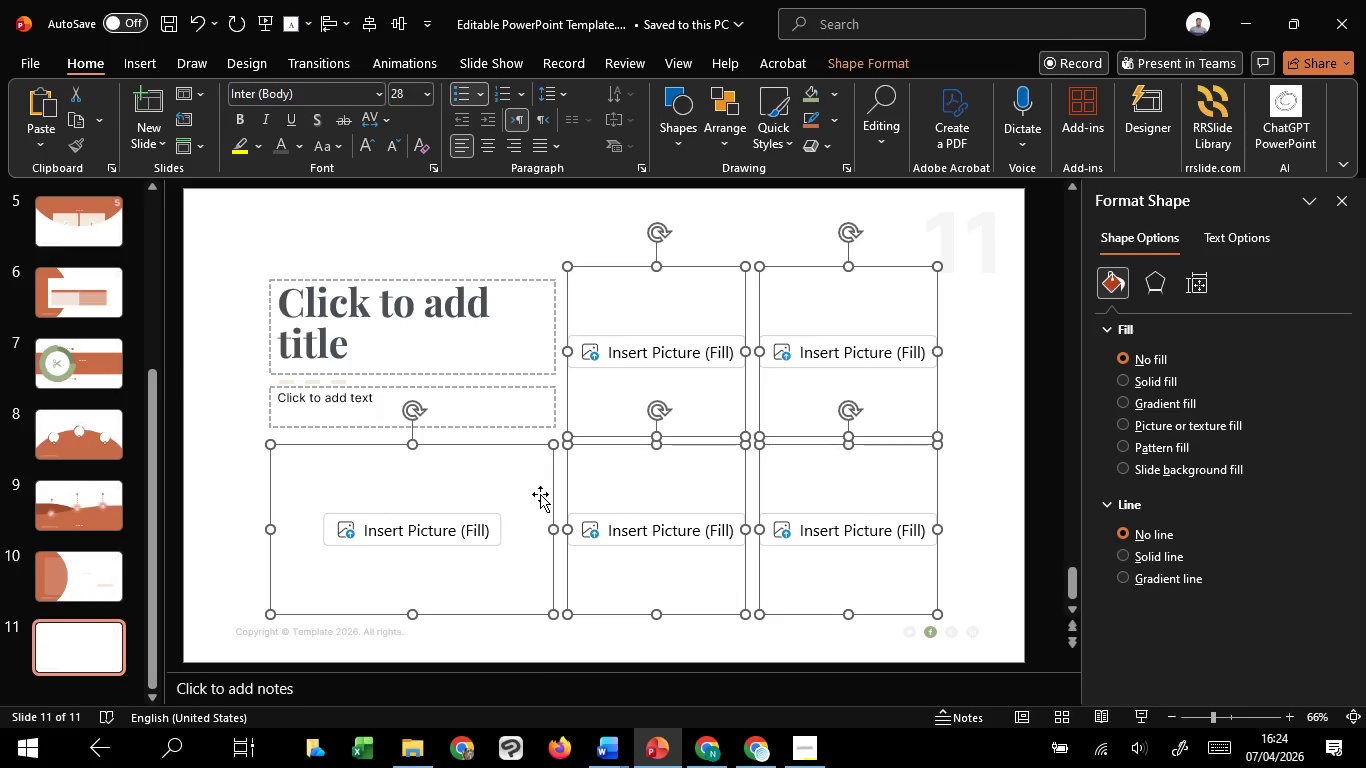 
hold_key(key=ShiftLeft, duration=1.5)
 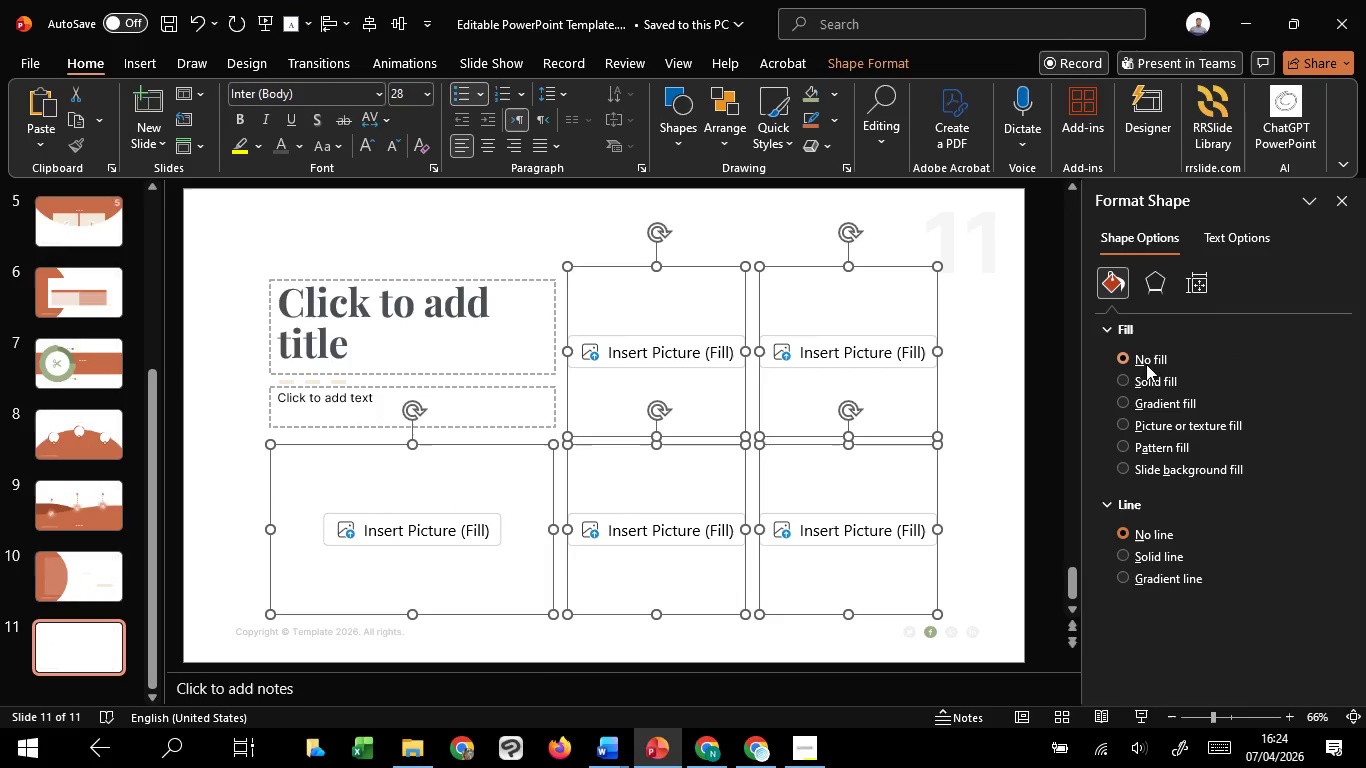 
key(Shift+ShiftLeft)
 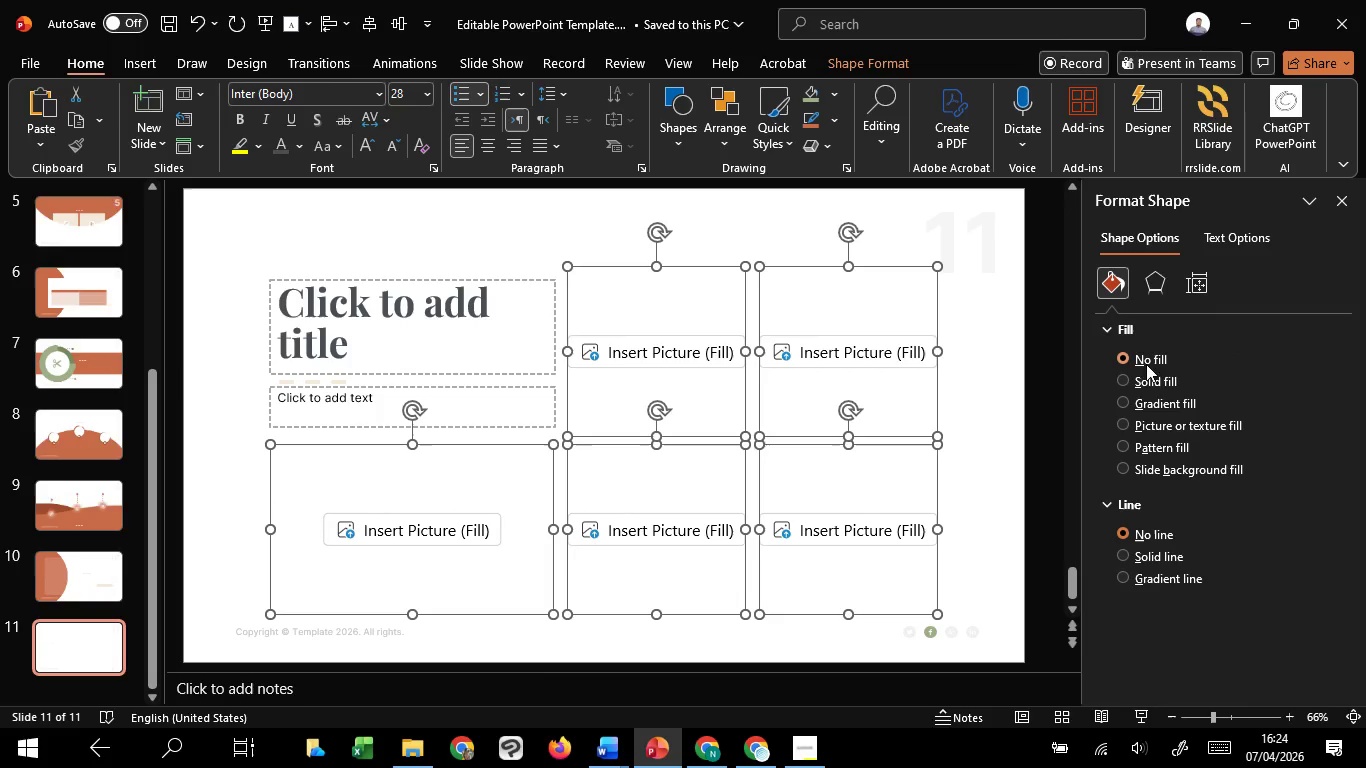 
key(Shift+ShiftLeft)
 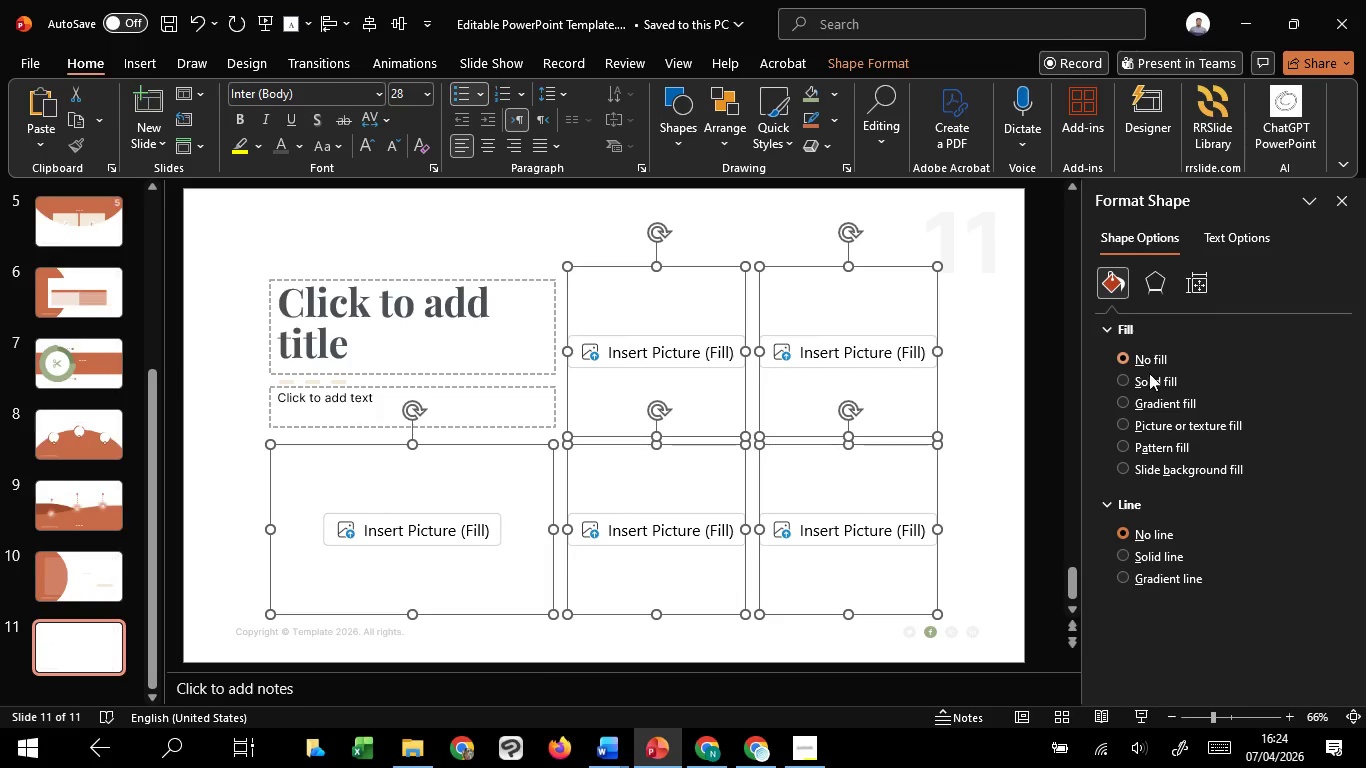 
key(Shift+ShiftLeft)
 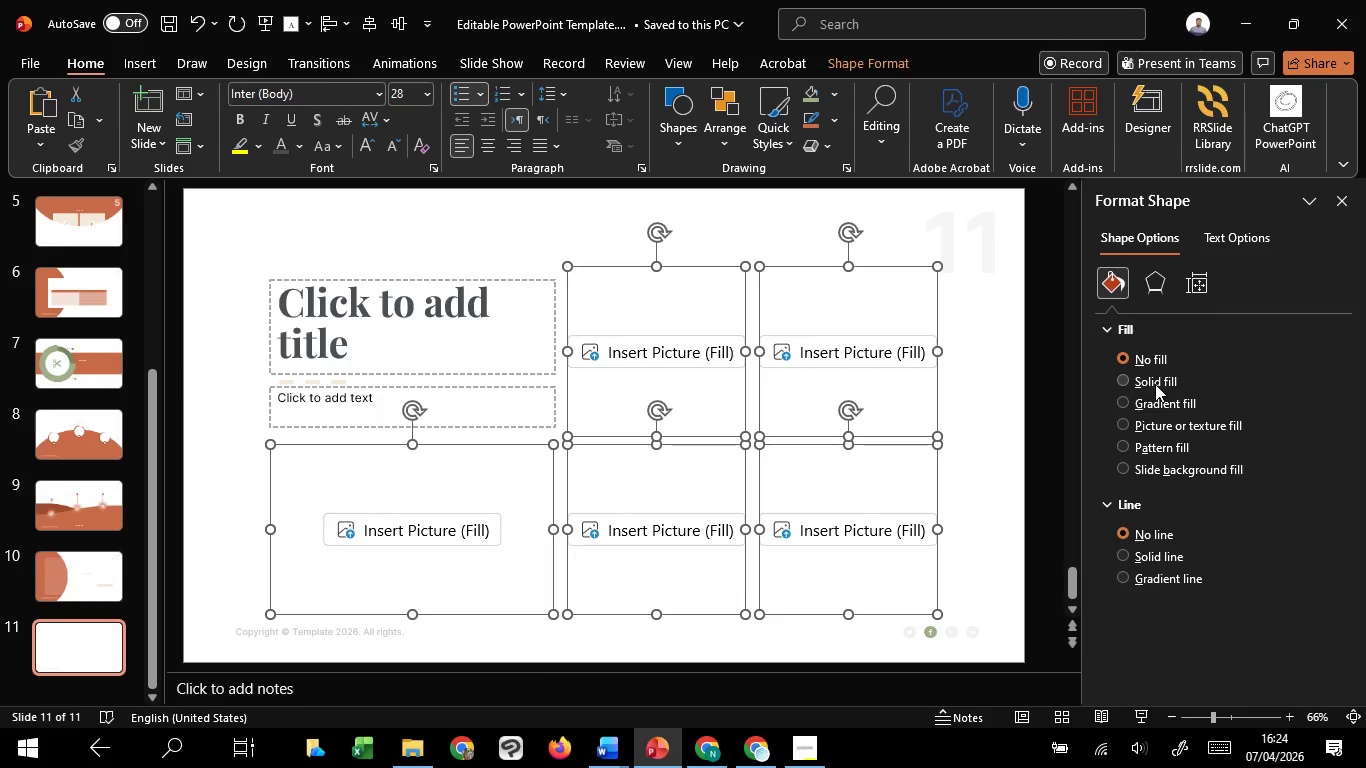 
left_click([1156, 384])
 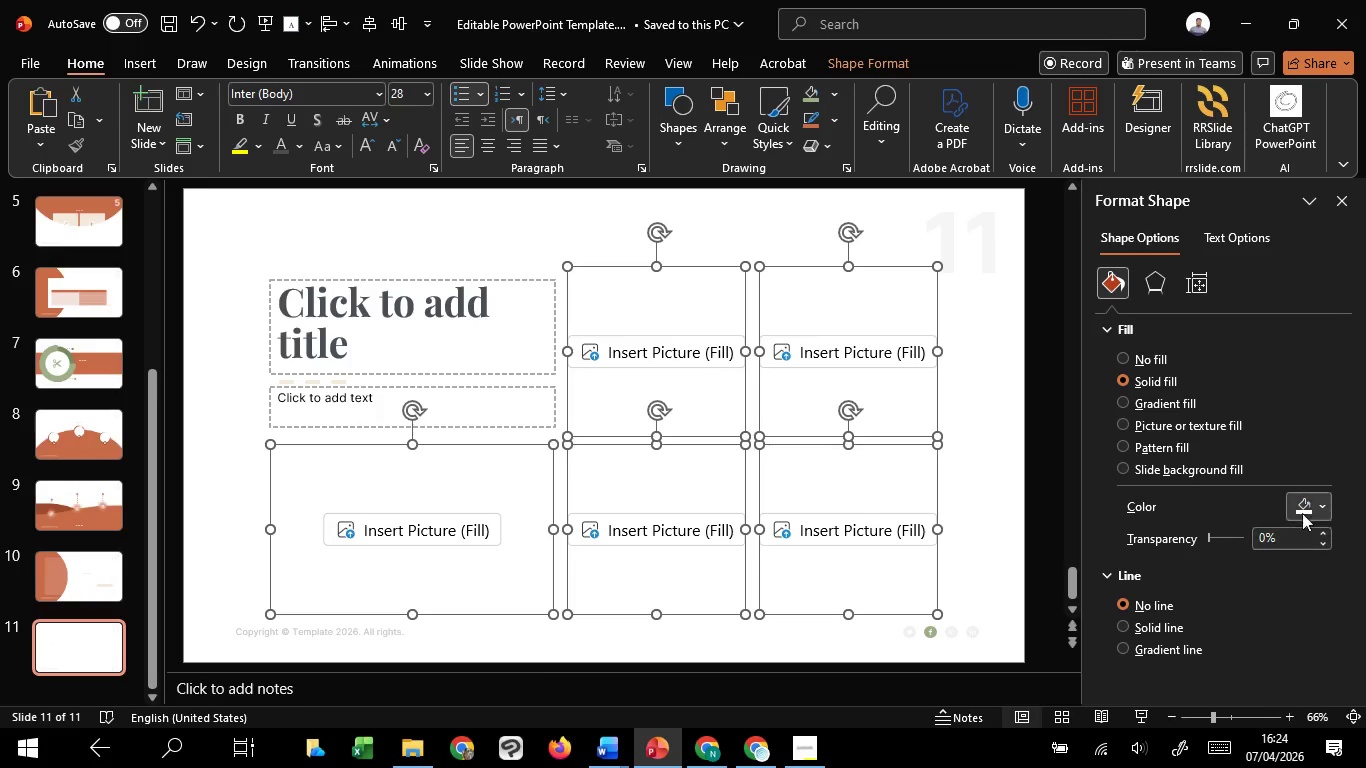 
left_click([1302, 502])
 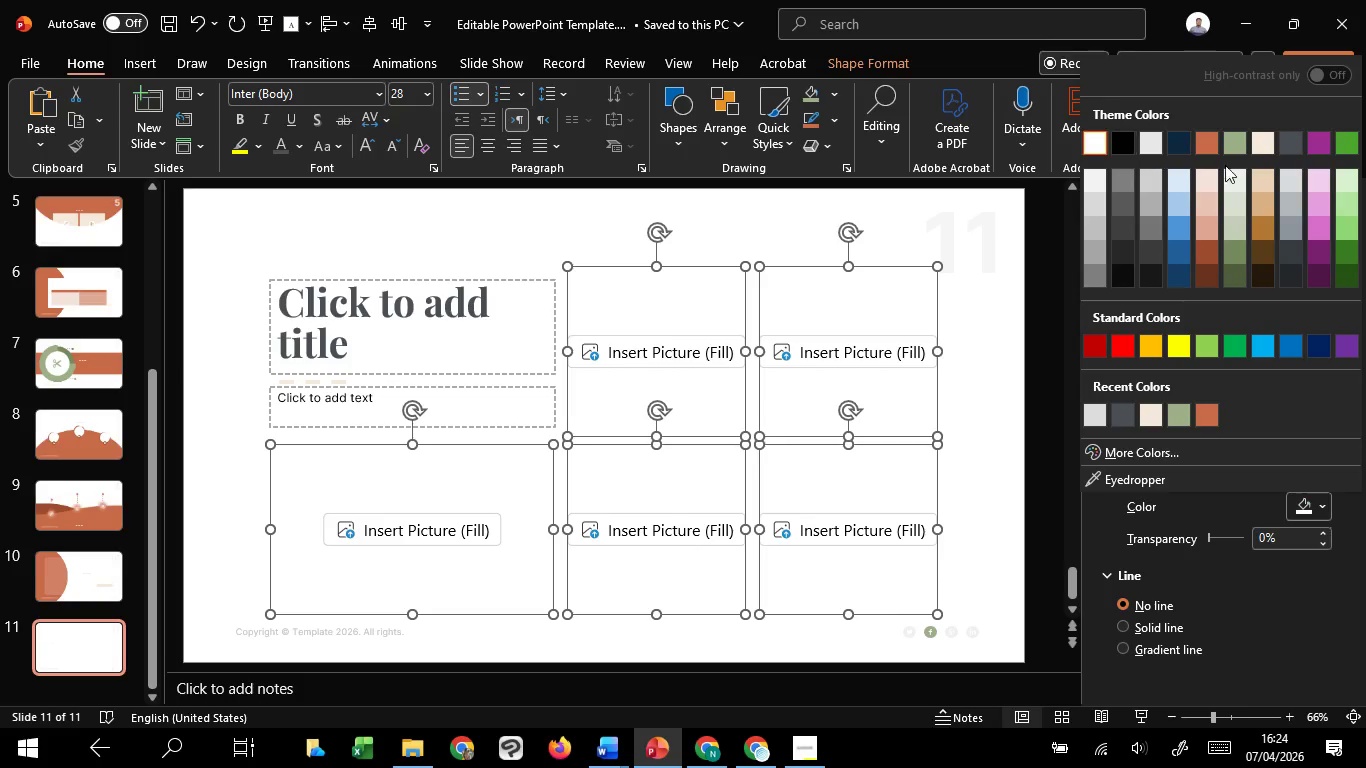 
left_click([1205, 149])
 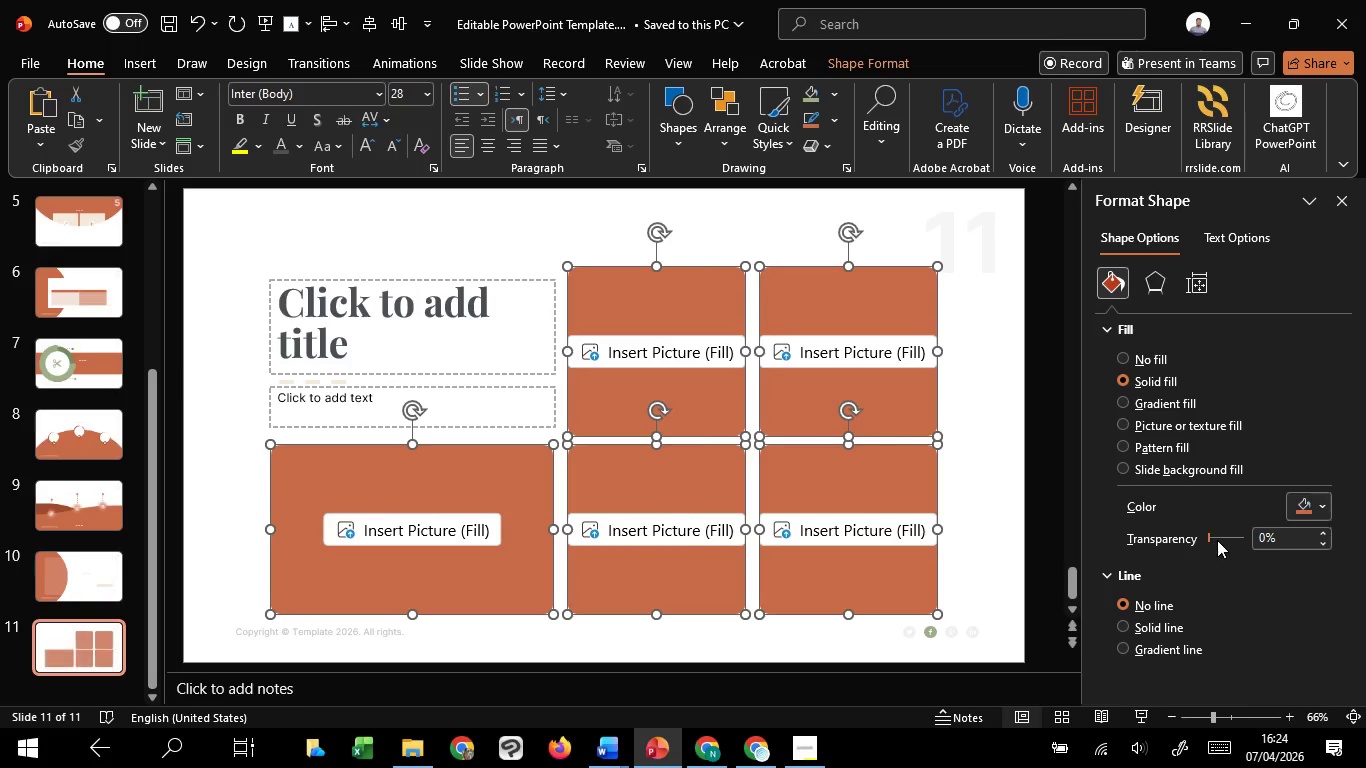 
left_click_drag(start_coordinate=[1217, 540], to_coordinate=[1244, 539])
 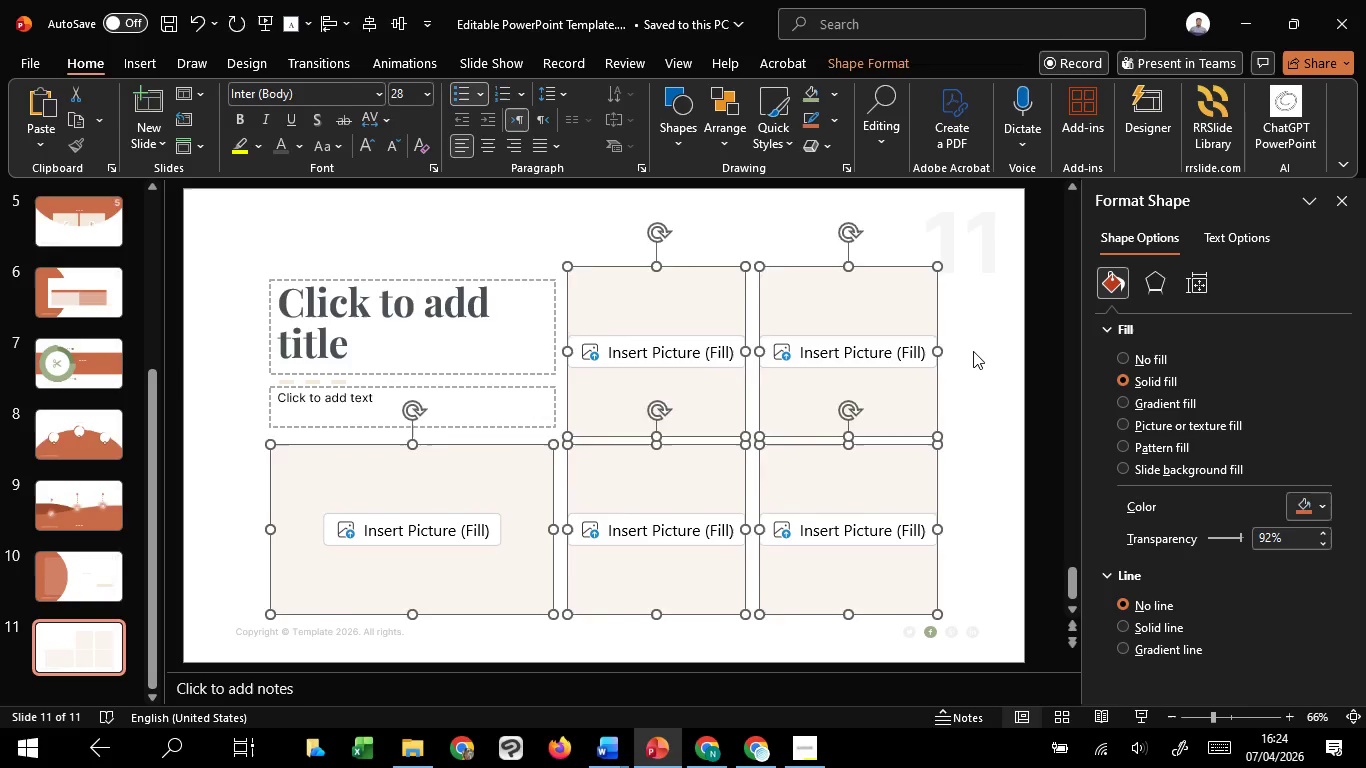 
scroll: coordinate [1217, 540], scroll_direction: up, amount: 12.0
 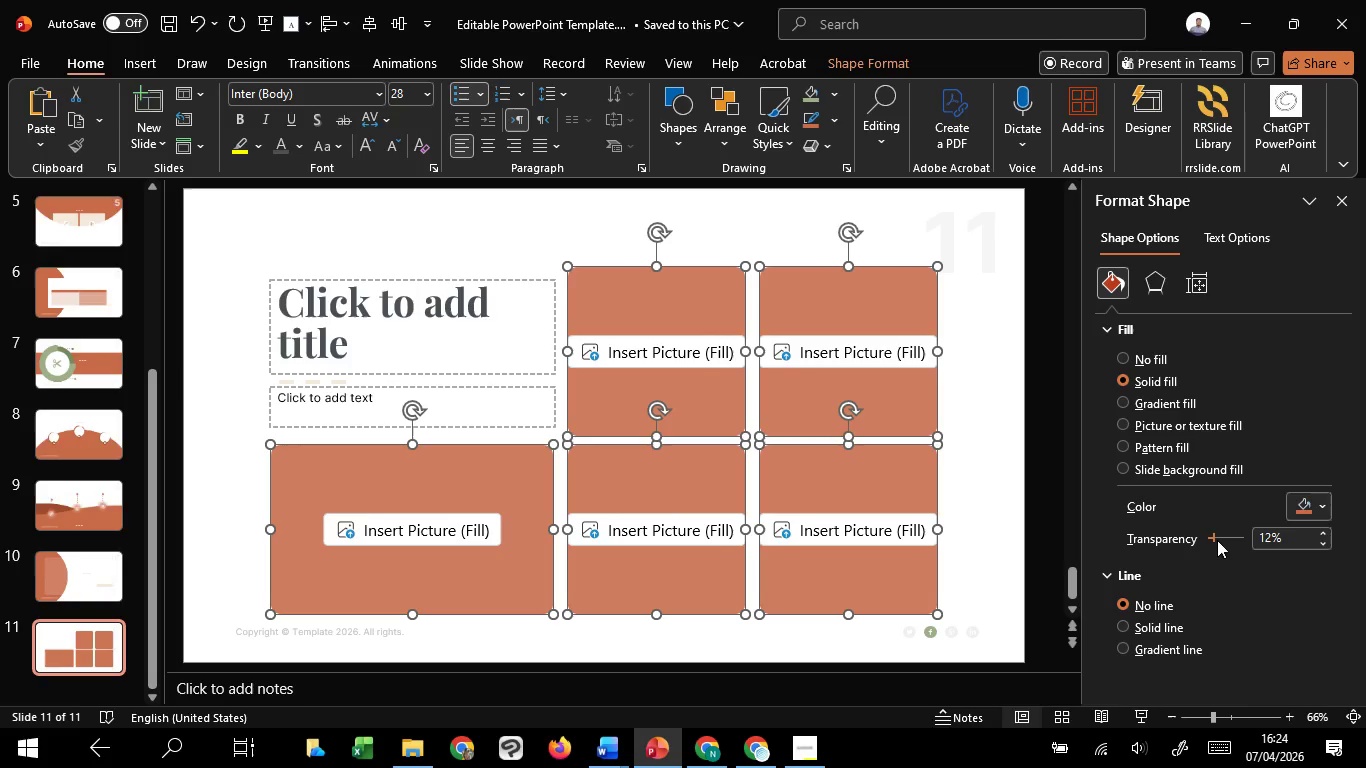 
left_click([973, 351])
 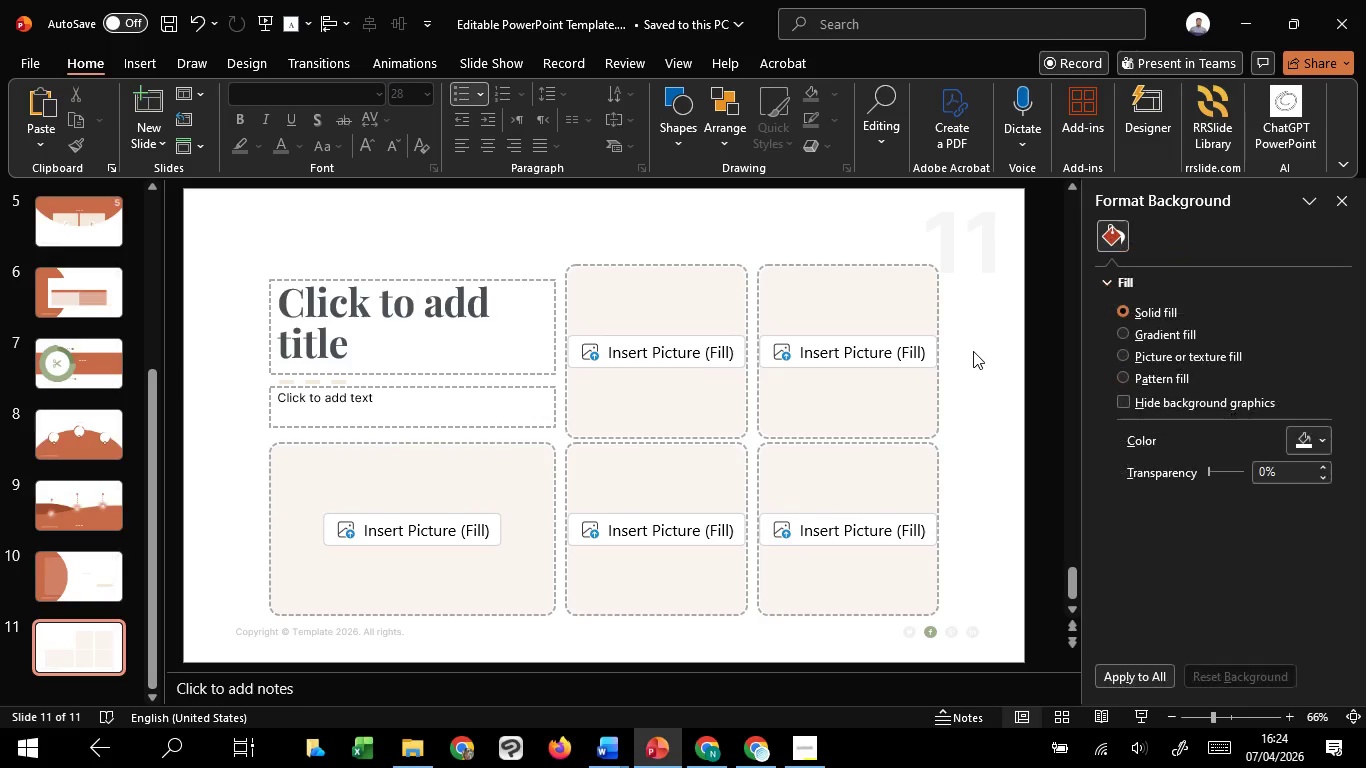 
hold_key(key=ControlLeft, duration=1.52)
scroll: coordinate [973, 351], scroll_direction: down, amount: 1.0
 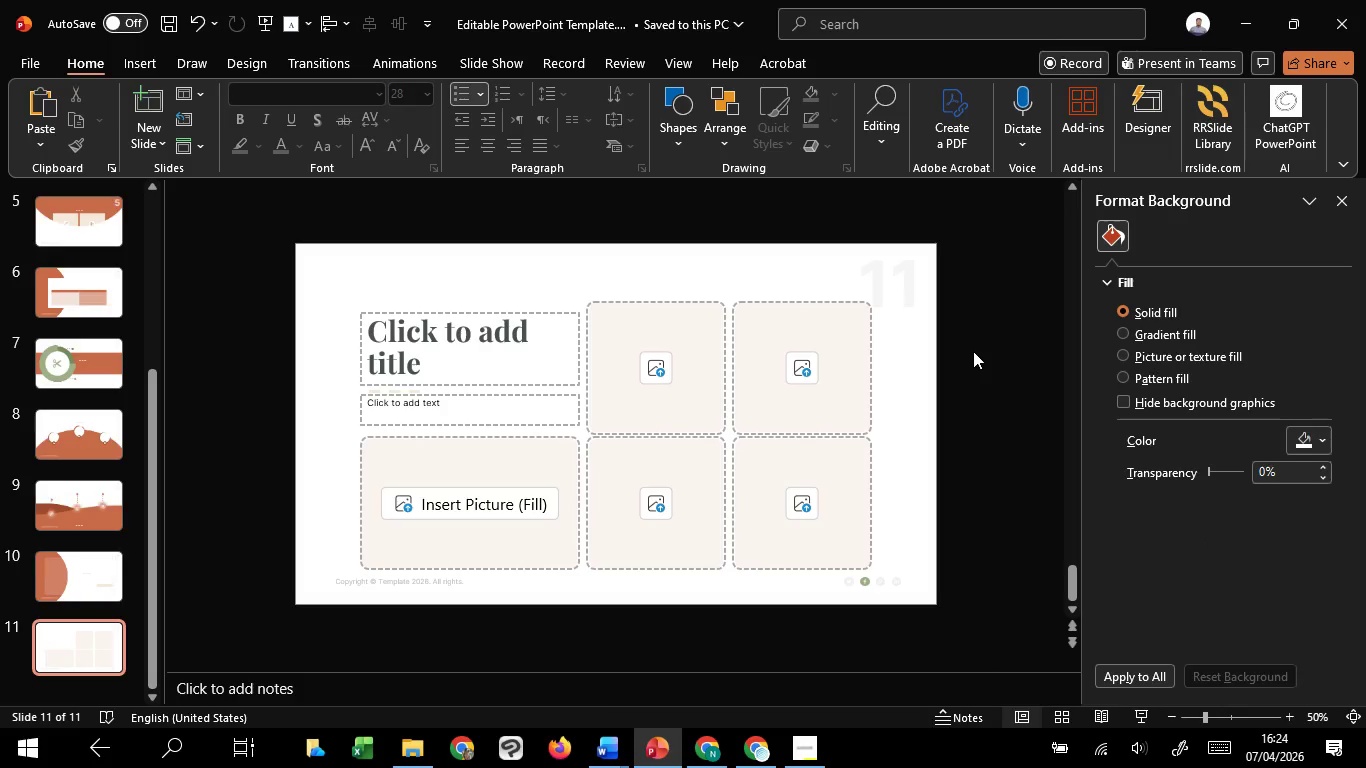 
hold_key(key=ControlLeft, duration=1.51)
scroll: coordinate [973, 351], scroll_direction: up, amount: 1.0
 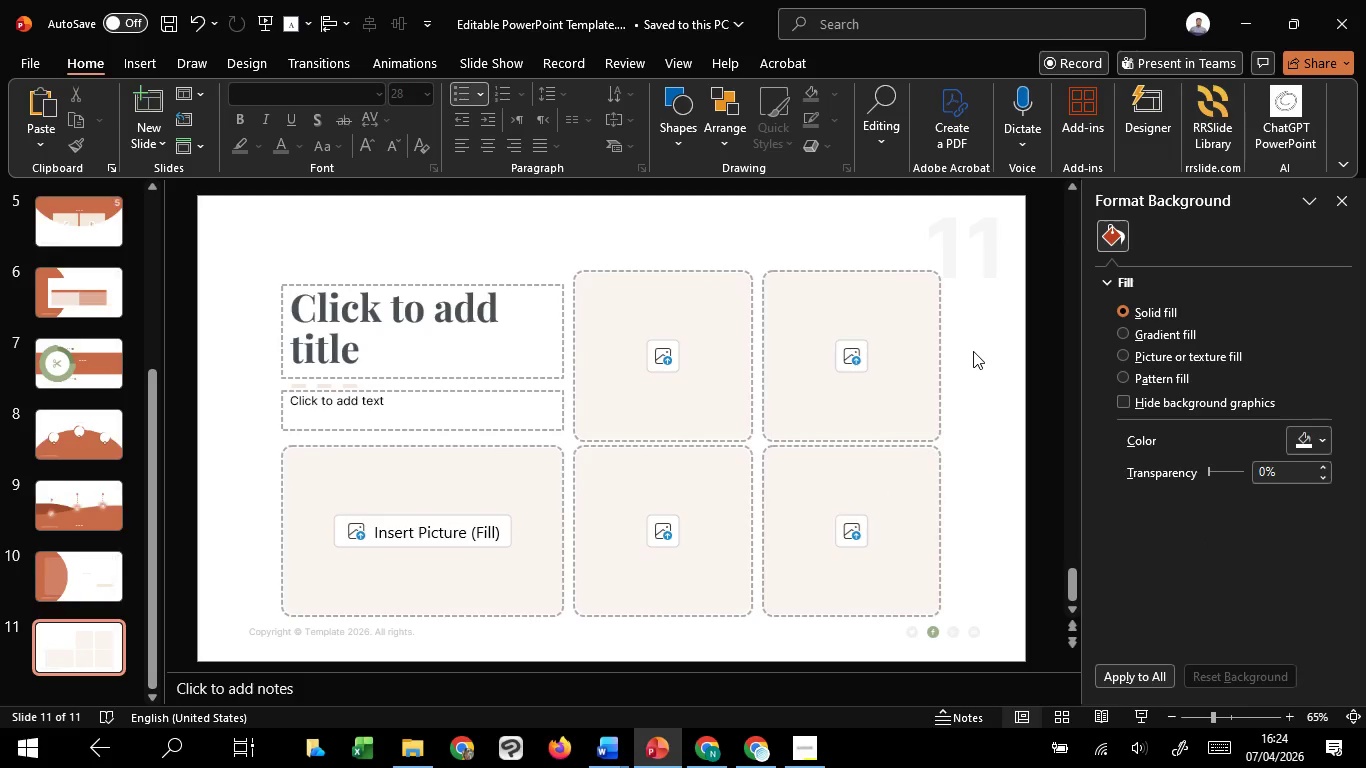 
hold_key(key=ControlLeft, duration=1.5)
 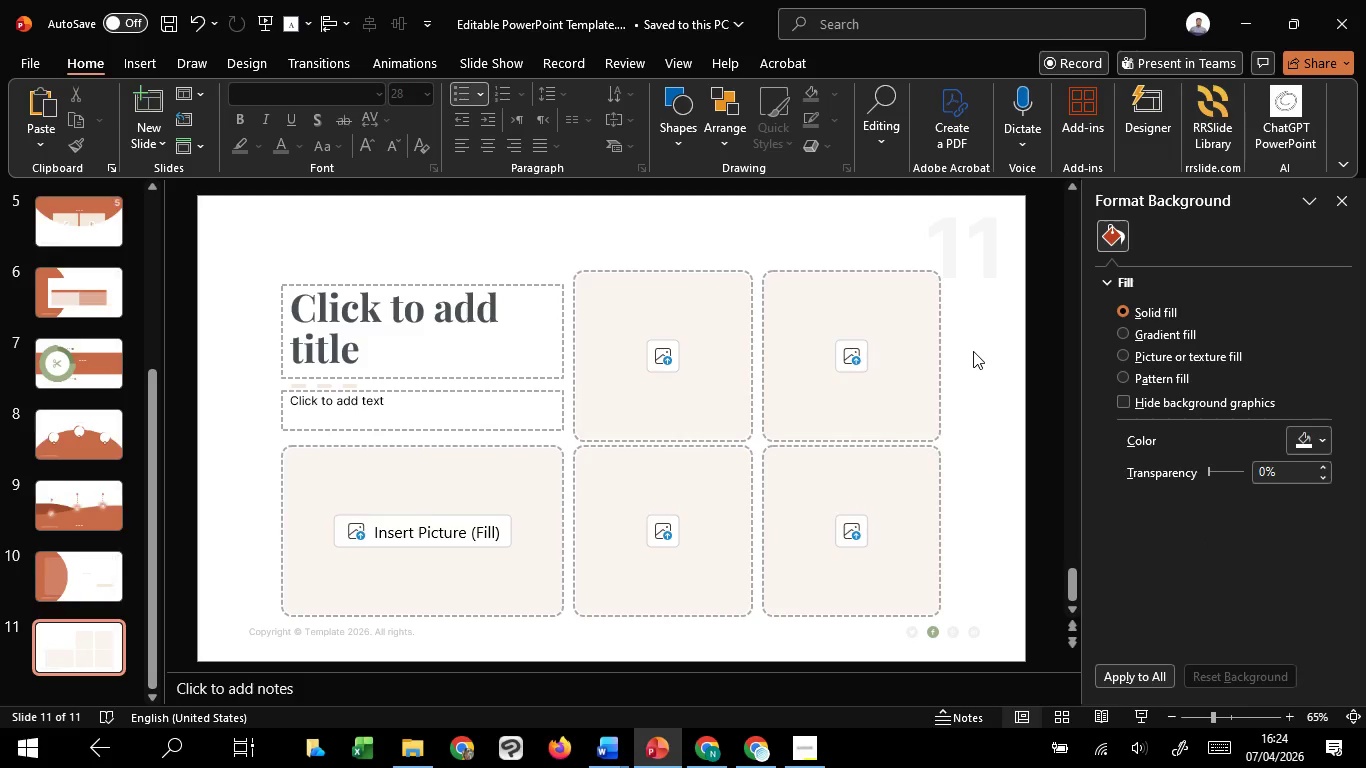 
hold_key(key=ControlLeft, duration=1.52)
 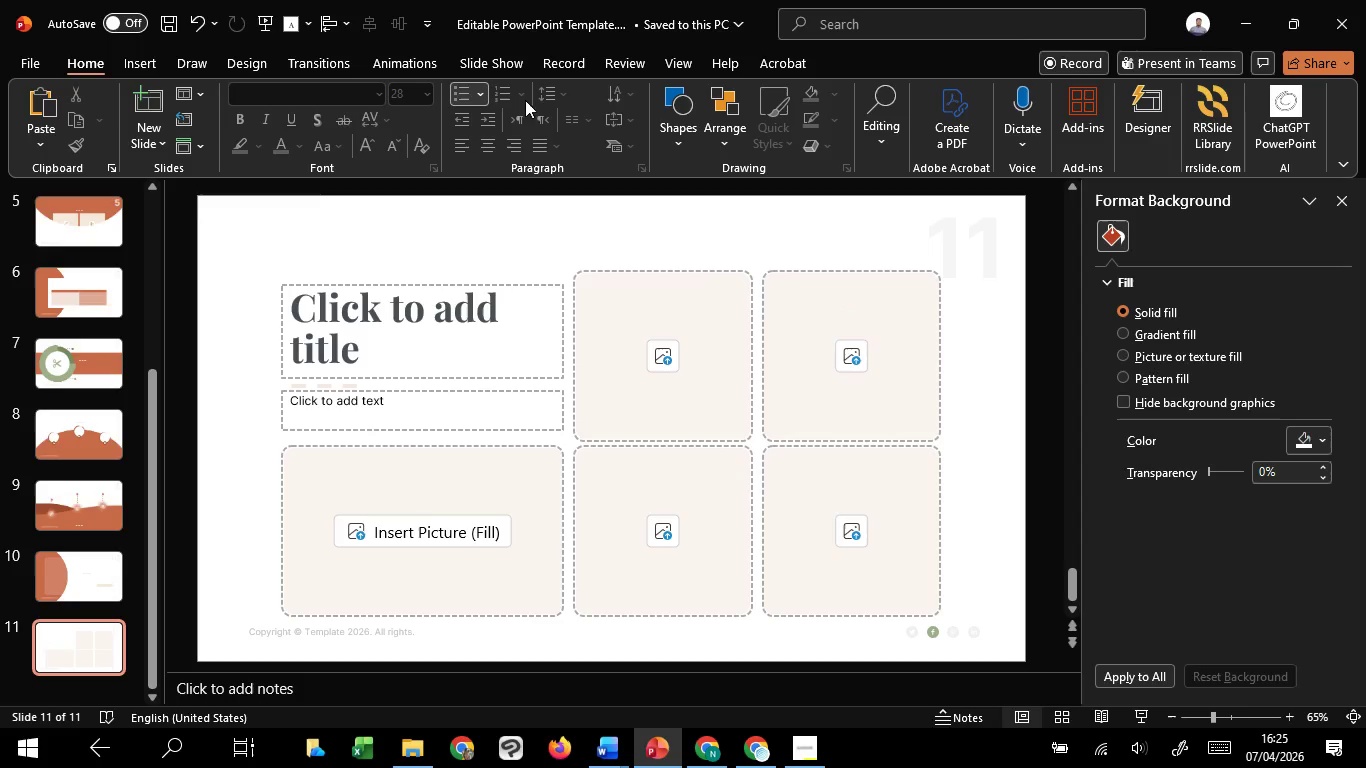 
key(Control+ControlLeft)
 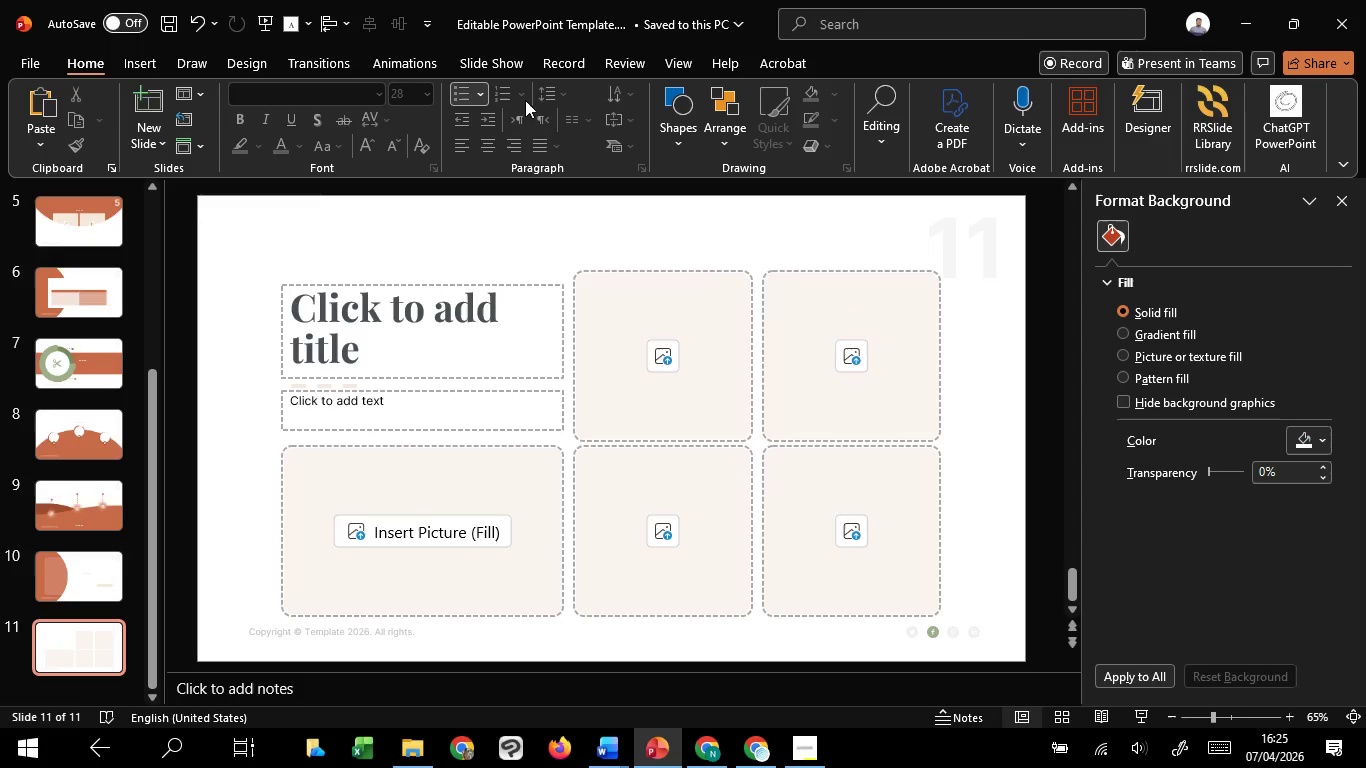 
key(Control+ControlLeft)
 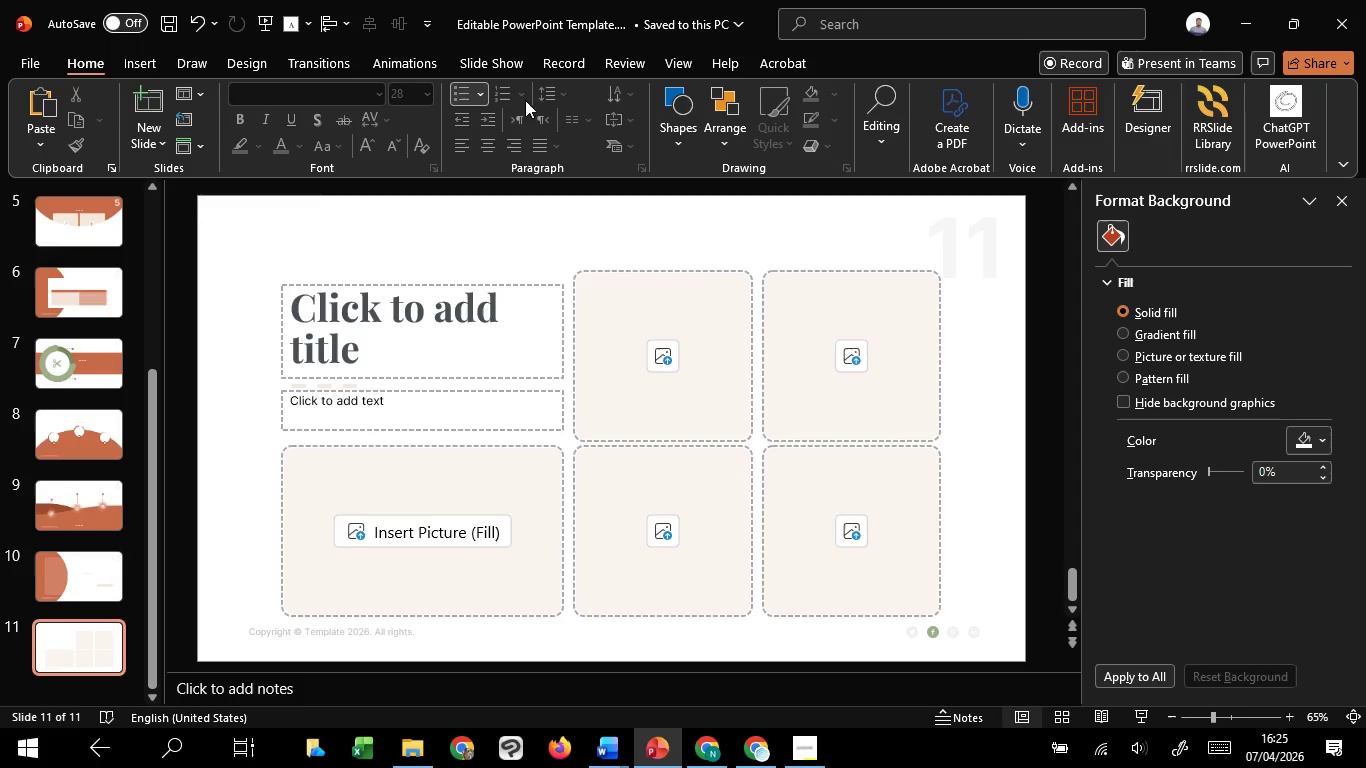 
key(Control+ControlLeft)
 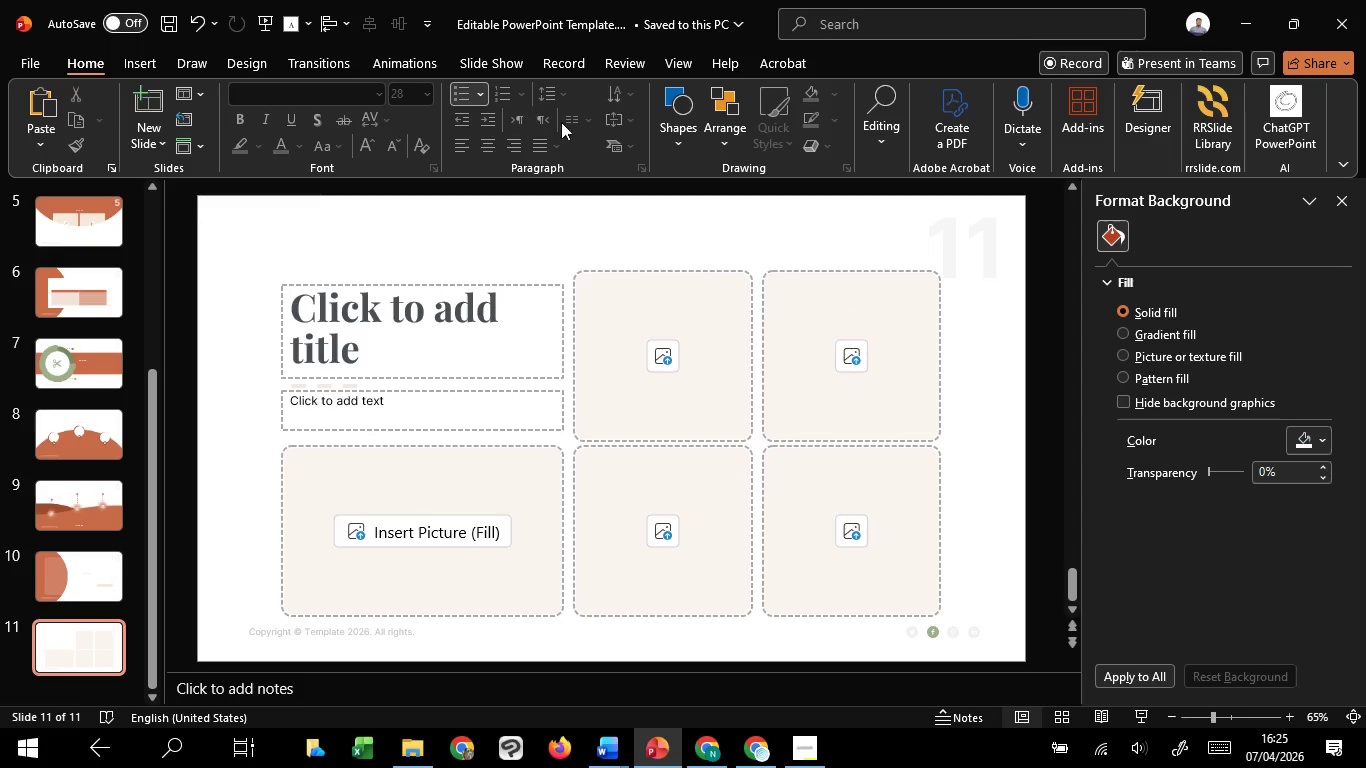 
key(Control+ControlLeft)
 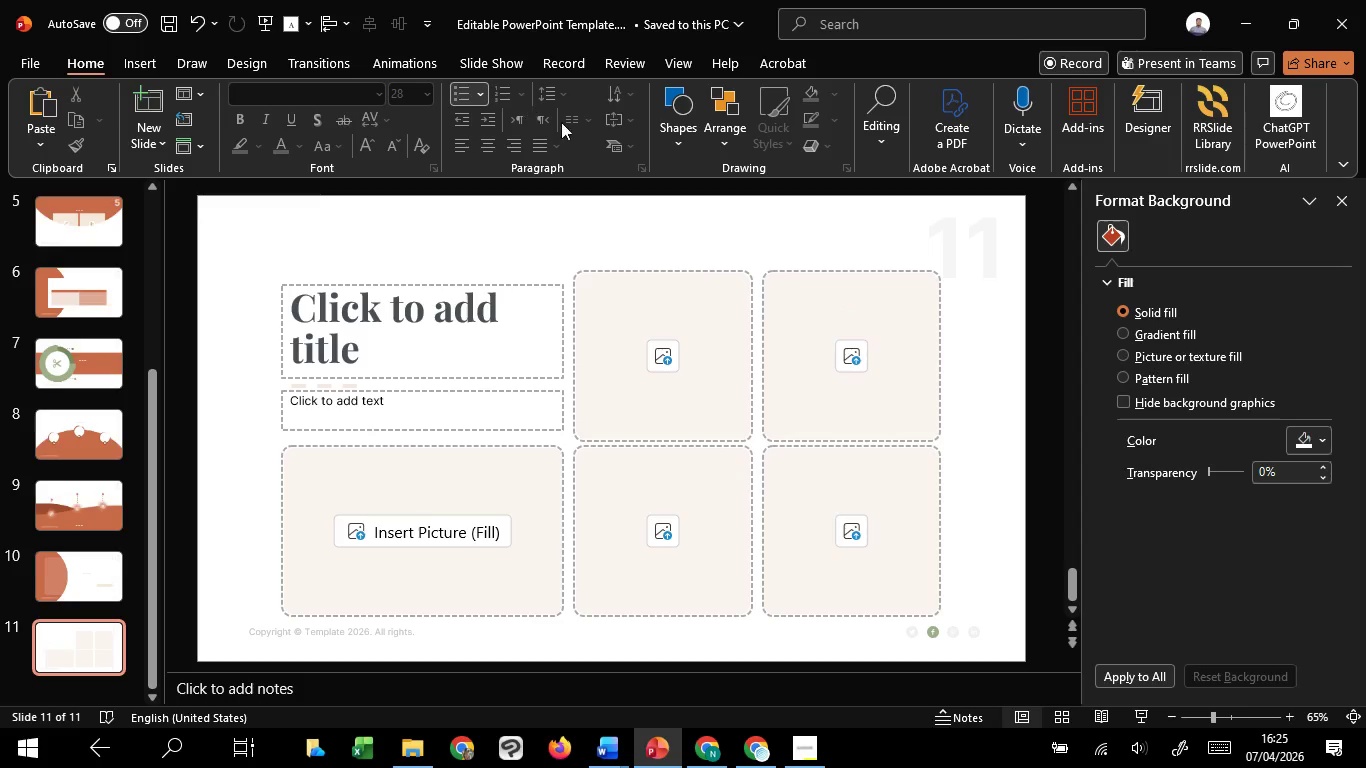 
key(Control+ControlLeft)
 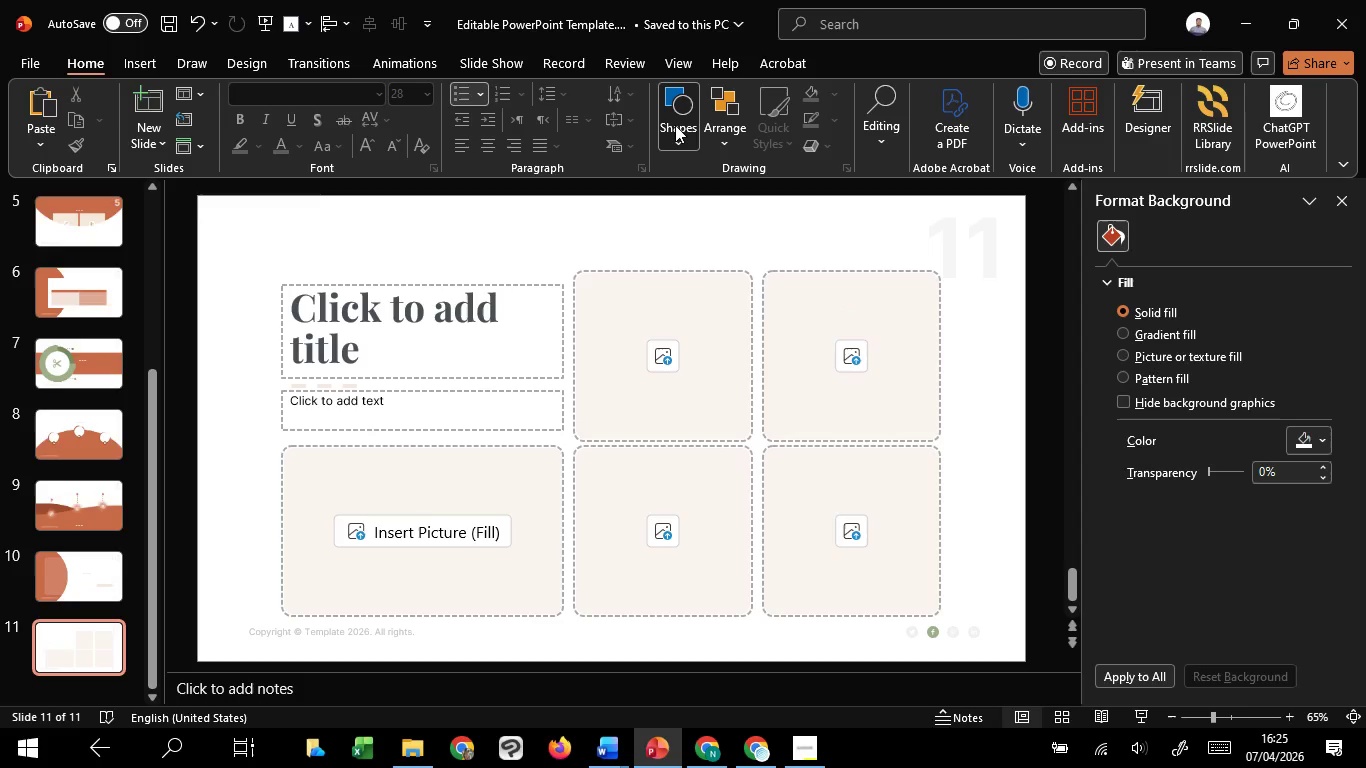 
left_click([675, 125])
 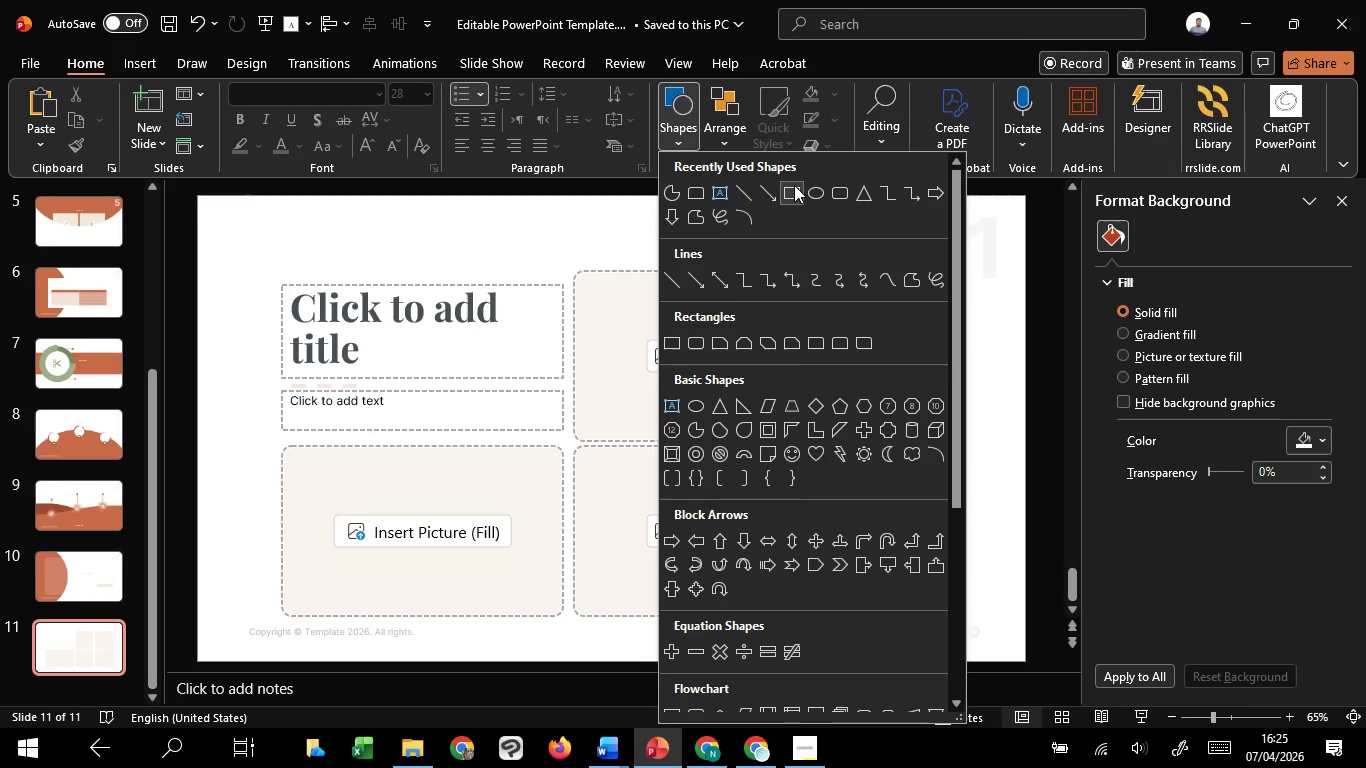 
left_click([838, 195])
 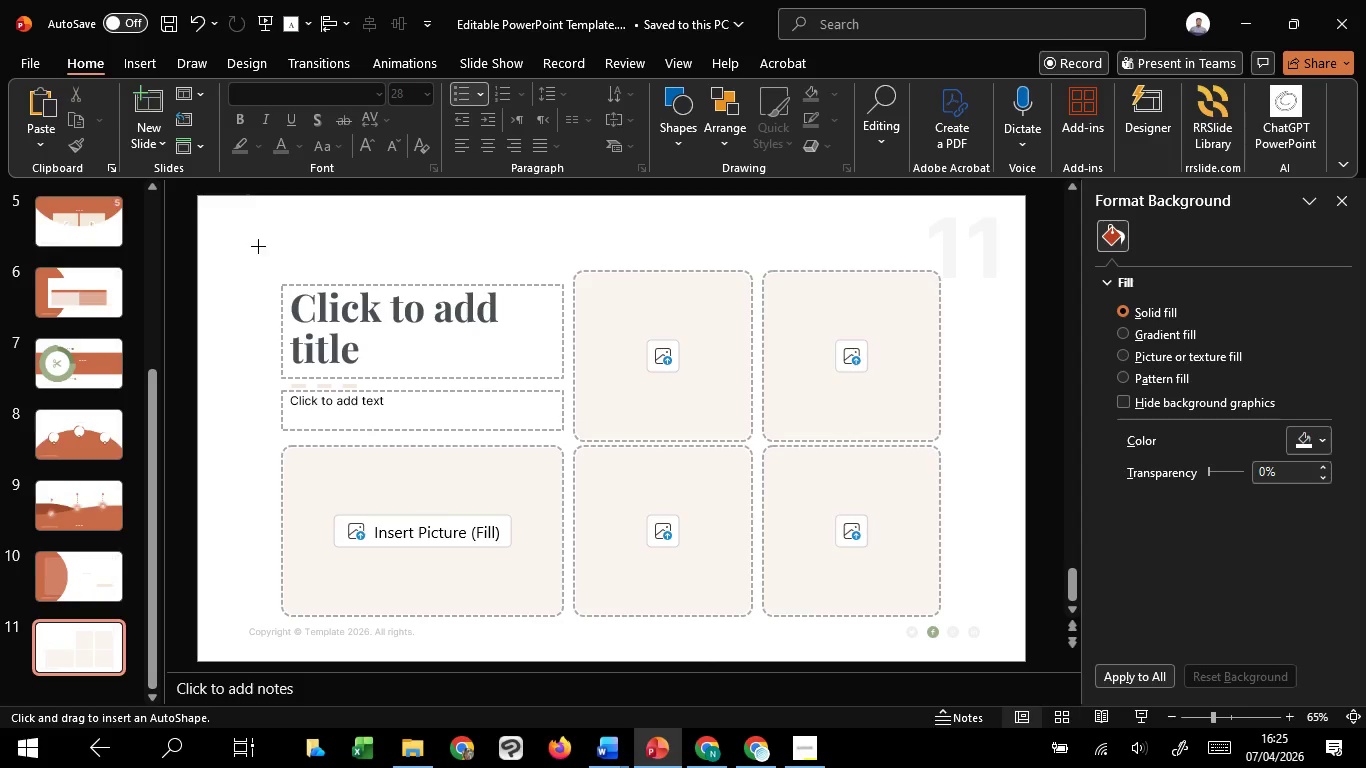 
hold_key(key=ControlLeft, duration=1.08)
left_click_drag(start_coordinate=[257, 245], to_coordinate=[379, 313])
 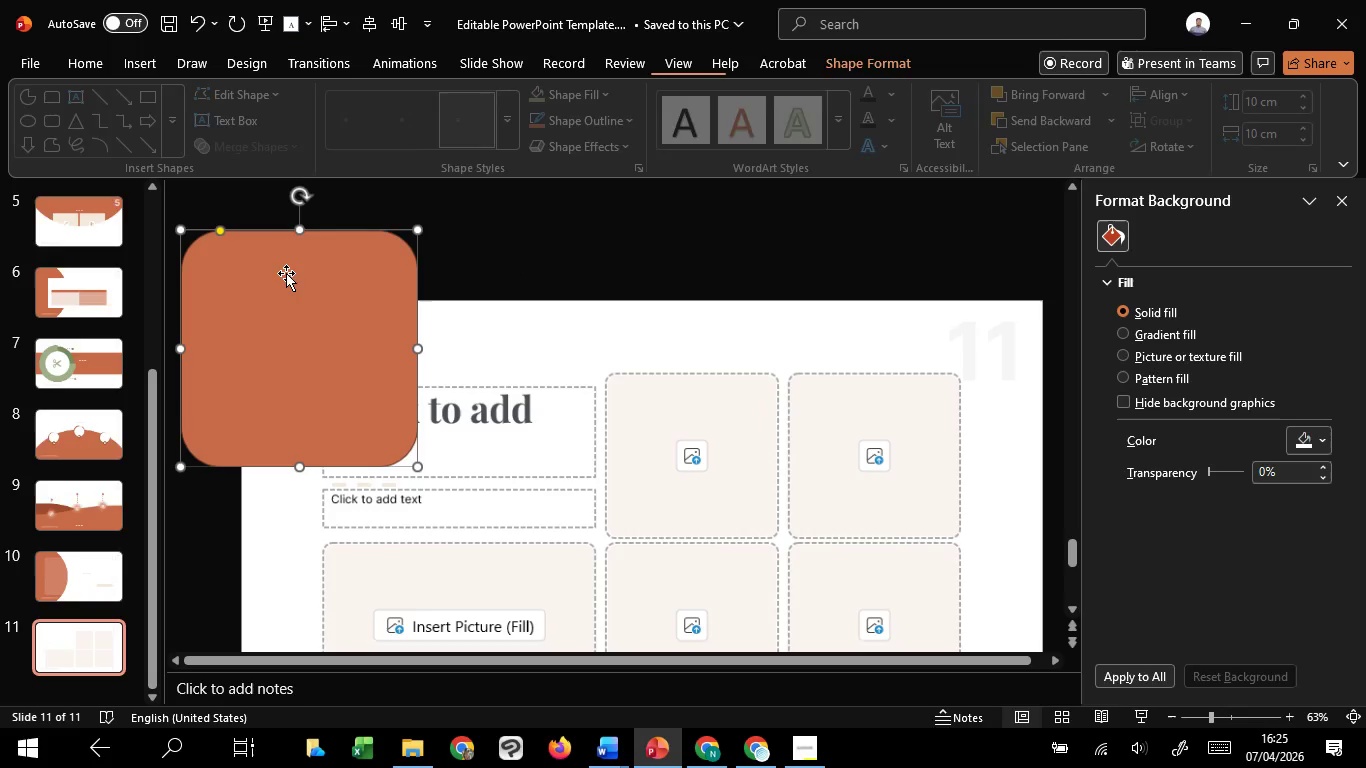 
hold_key(key=ShiftLeft, duration=0.94)
 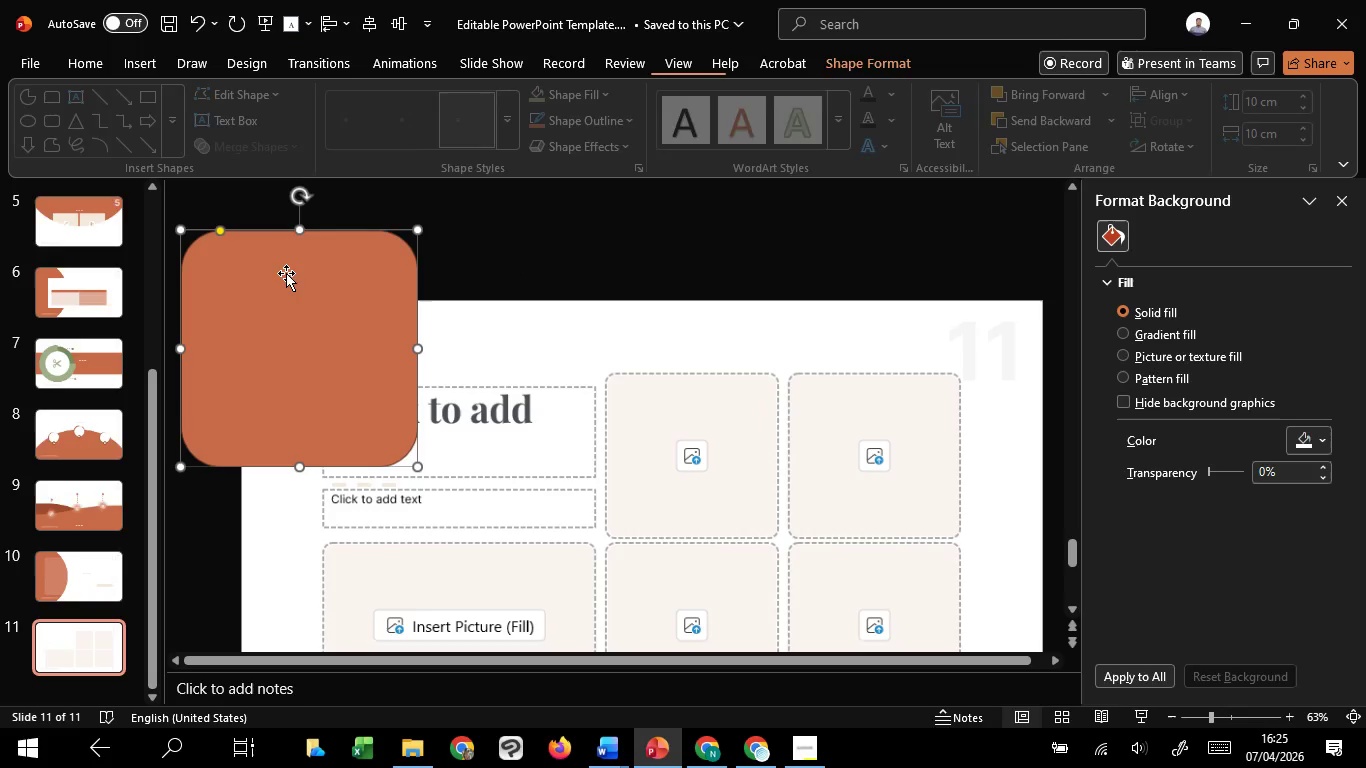 
left_click_drag(start_coordinate=[288, 277], to_coordinate=[431, 477])
 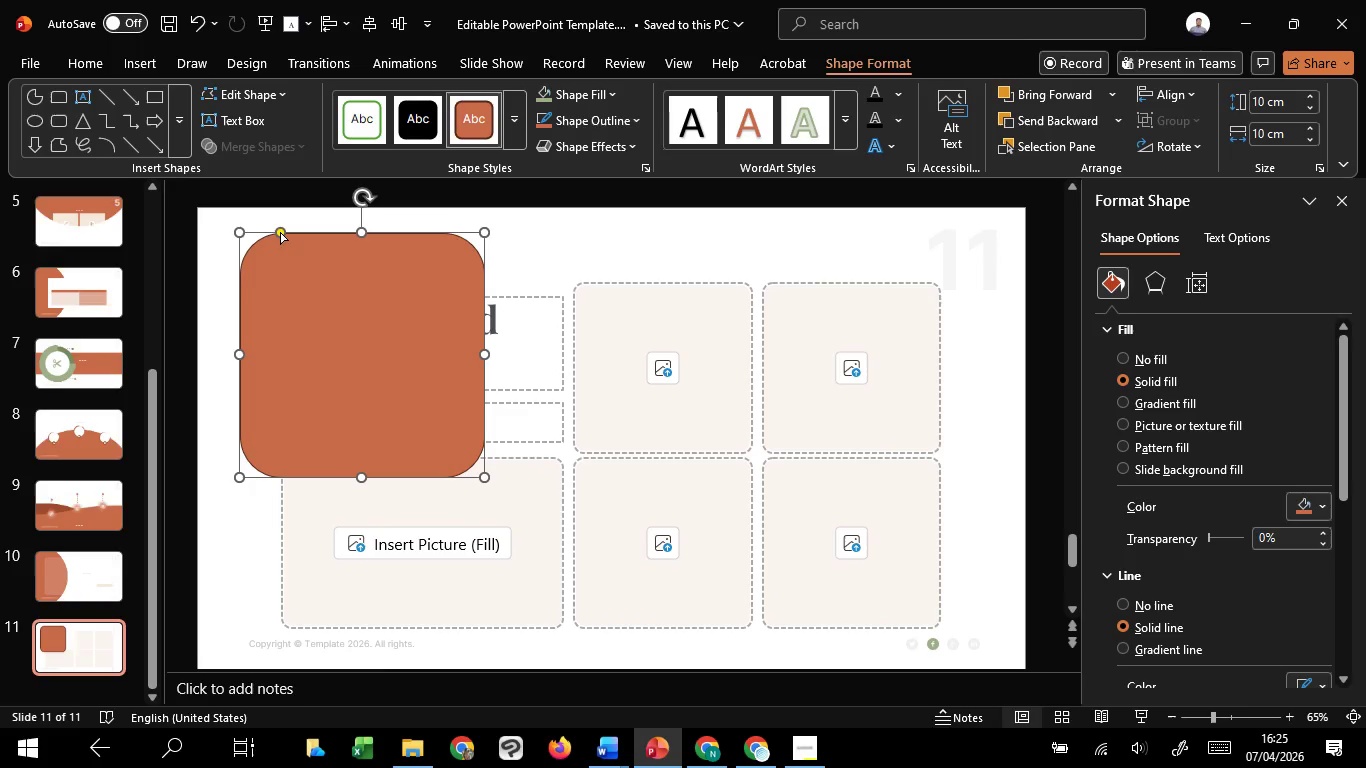 
left_click_drag(start_coordinate=[280, 231], to_coordinate=[245, 235])
 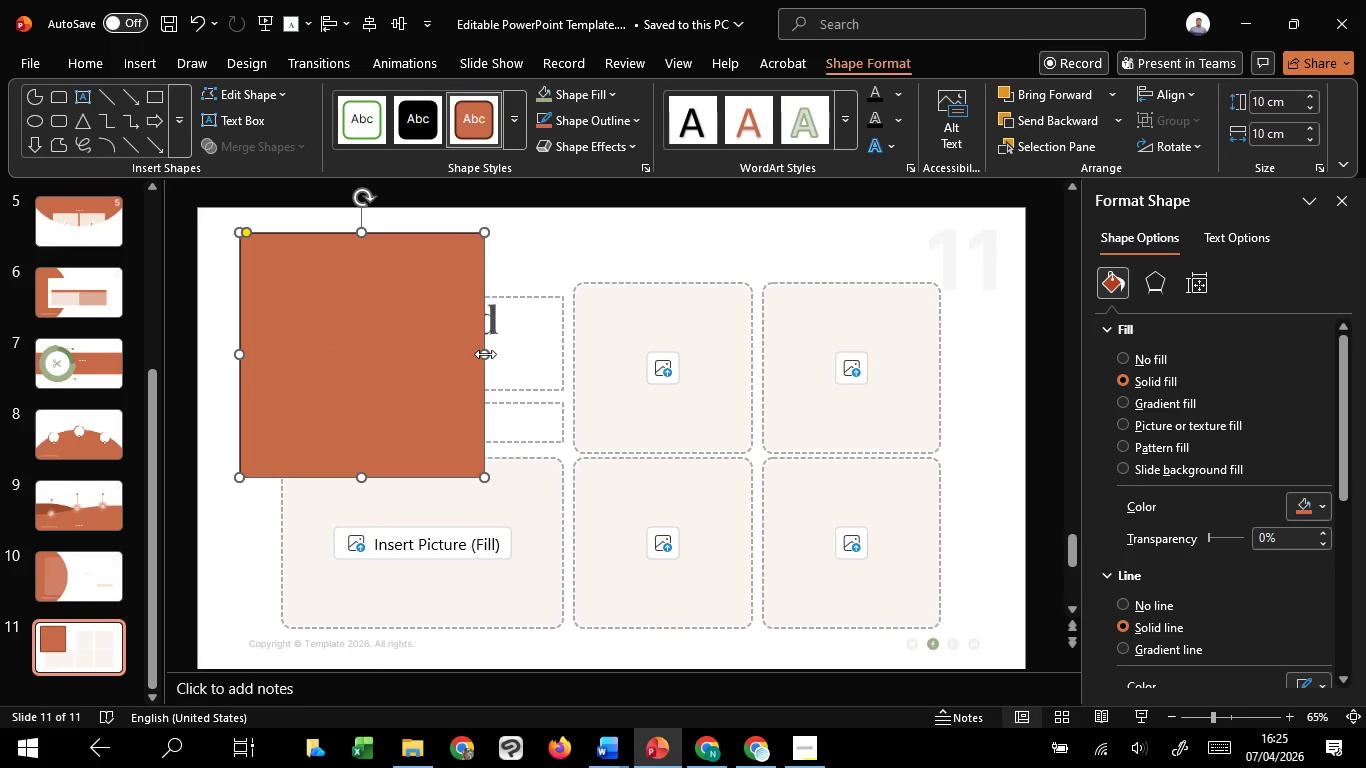 
left_click_drag(start_coordinate=[485, 354], to_coordinate=[1000, 465])
 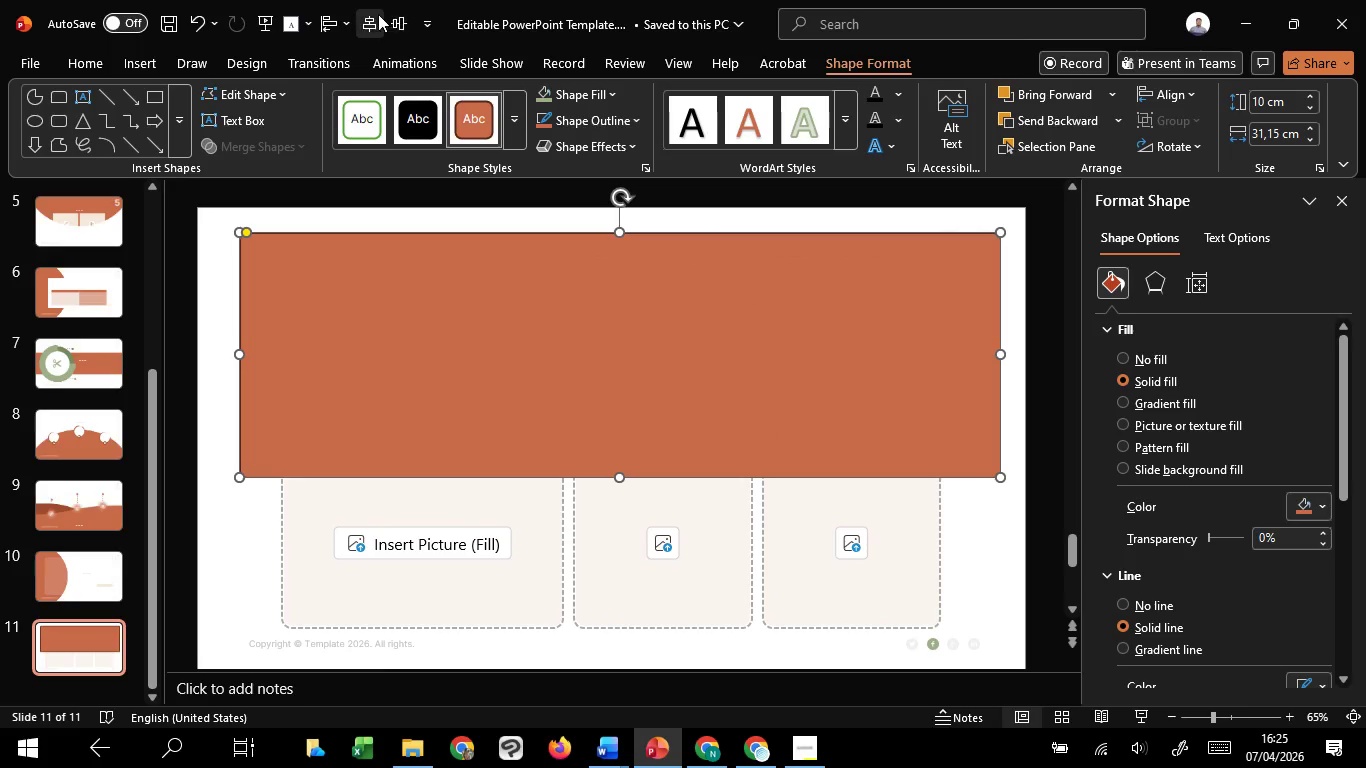 
left_click([358, 17])
 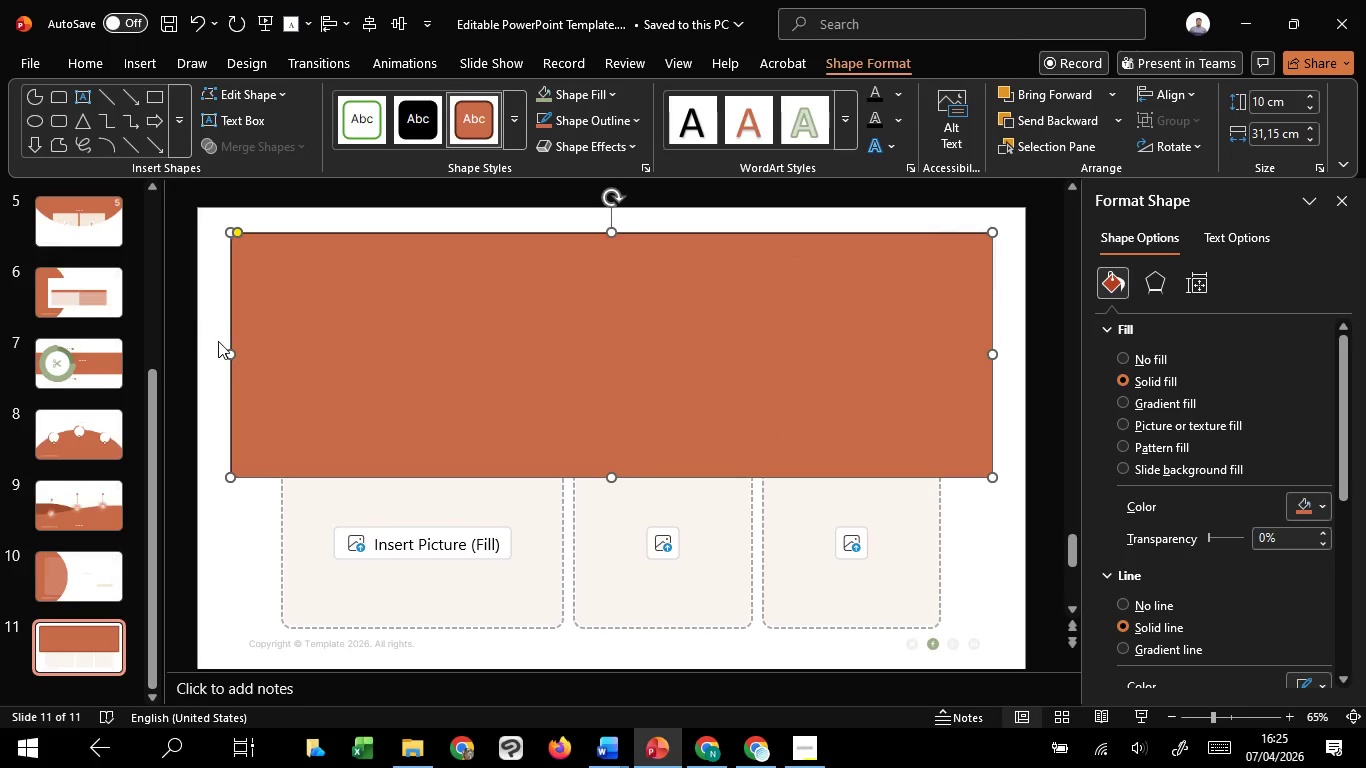 
hold_key(key=ControlLeft, duration=7.28)
hold_key(key=ShiftLeft, duration=1.52)
left_click_drag(start_coordinate=[228, 353], to_coordinate=[219, 352])
 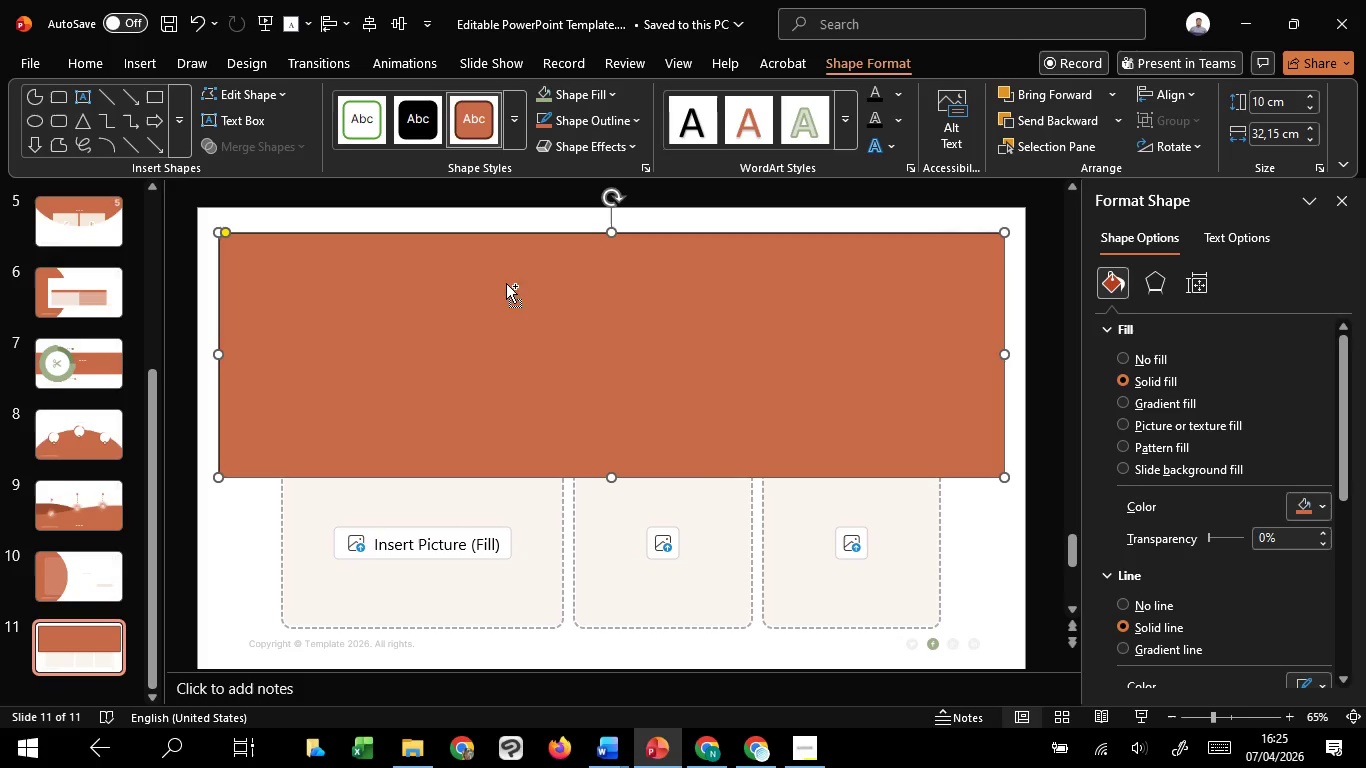 
hold_key(key=ShiftLeft, duration=1.51)
 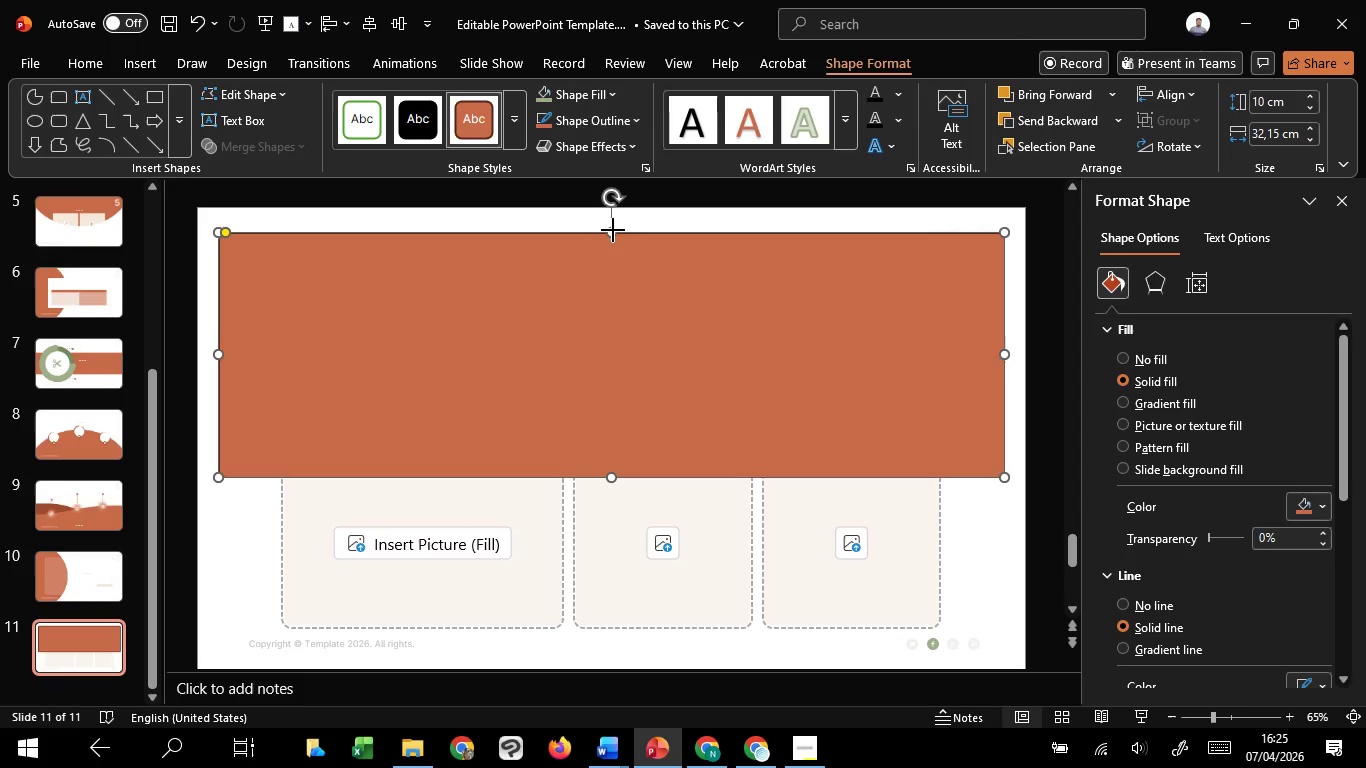 
hold_key(key=ShiftLeft, duration=1.5)
left_click_drag(start_coordinate=[613, 230], to_coordinate=[622, 226])
 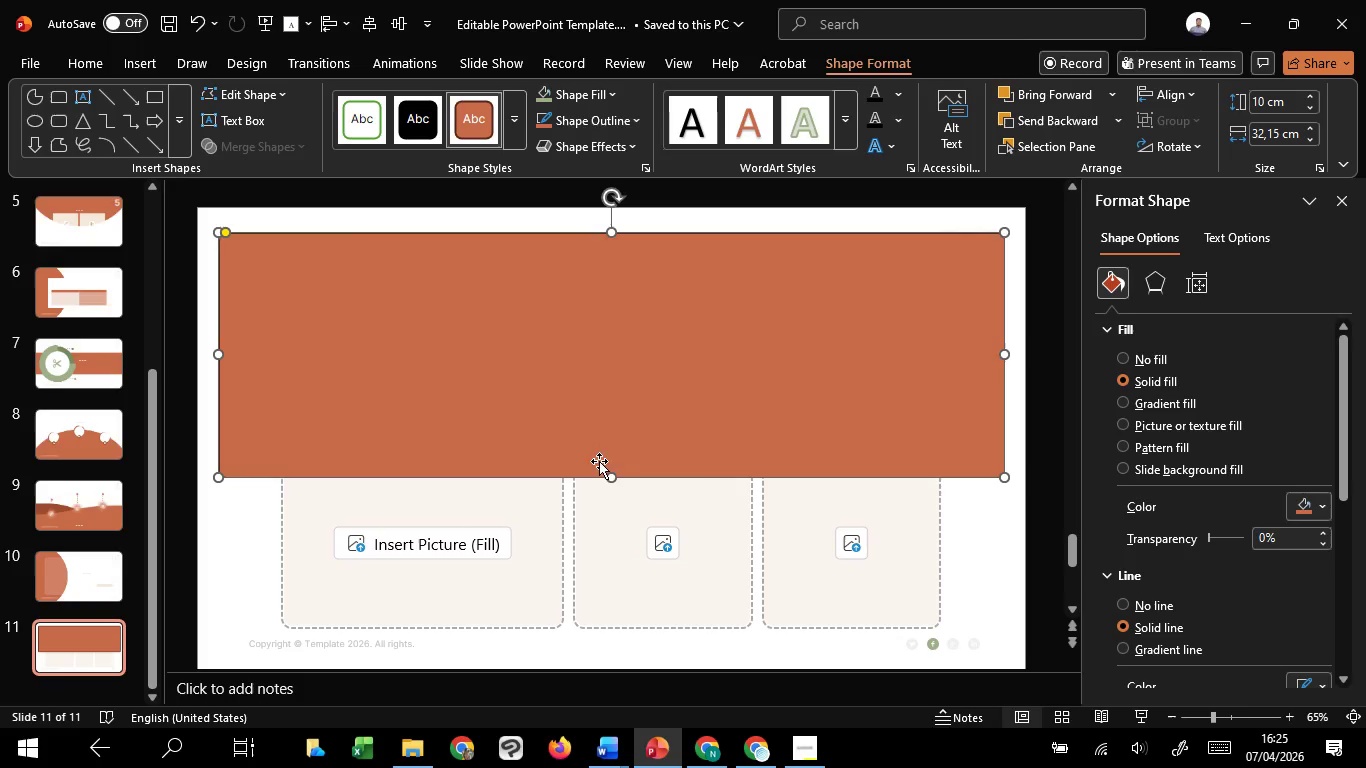 
hold_key(key=ShiftLeft, duration=1.5)
 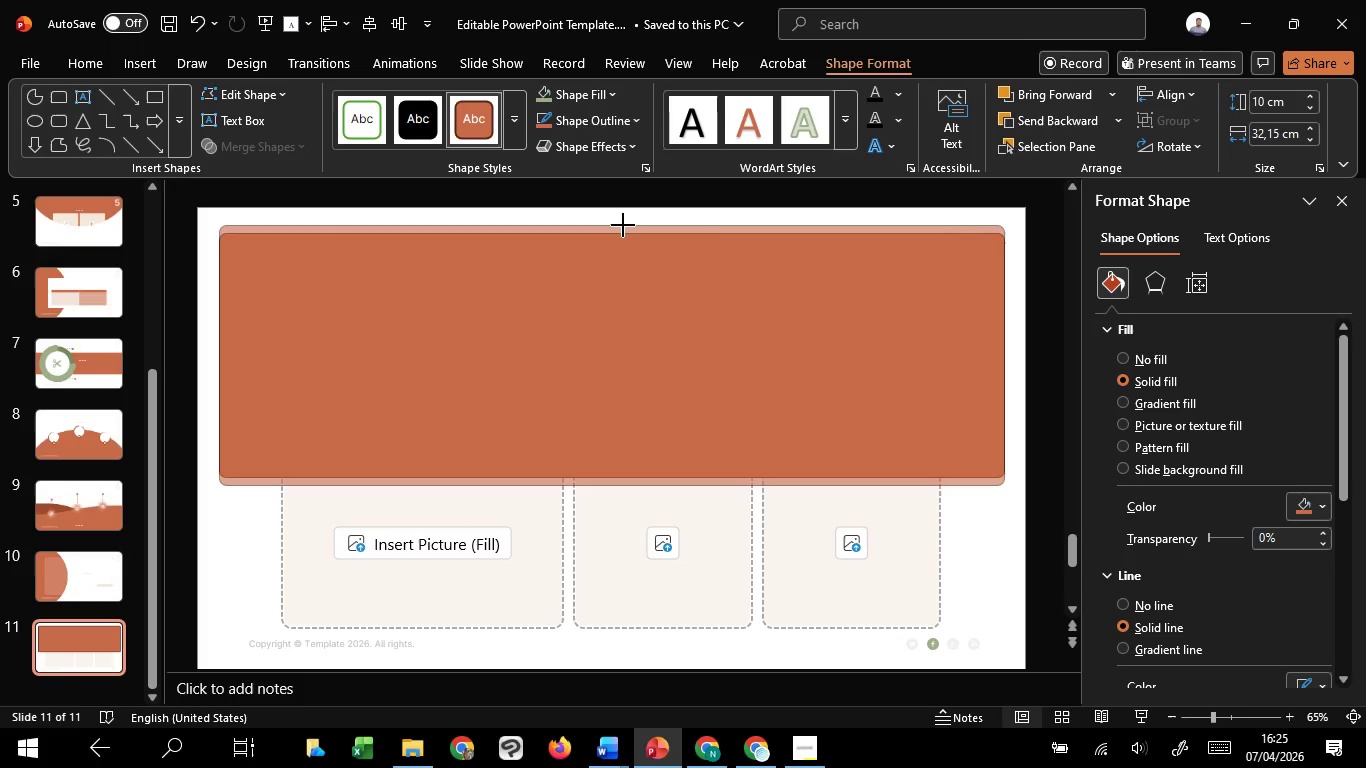 
hold_key(key=ShiftLeft, duration=1.25)
 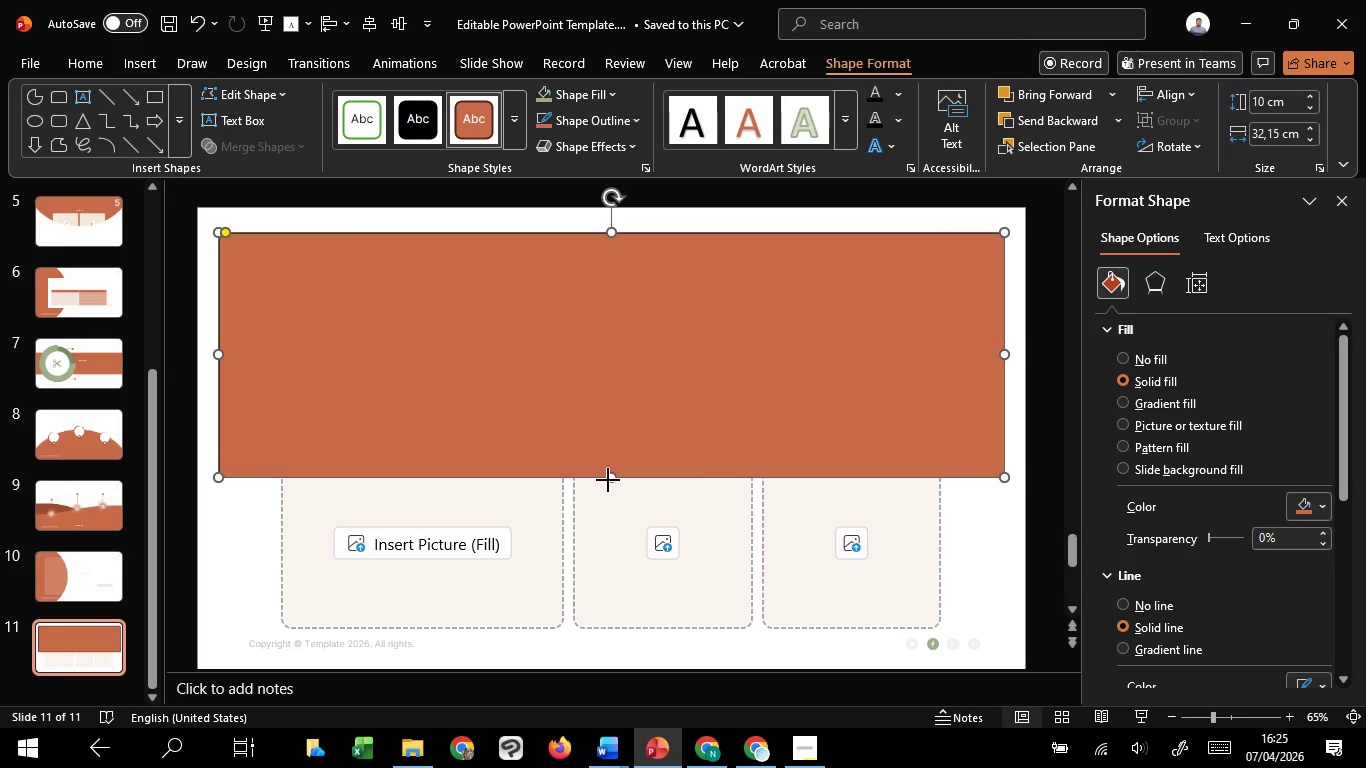 
left_click_drag(start_coordinate=[608, 480], to_coordinate=[670, 640])
 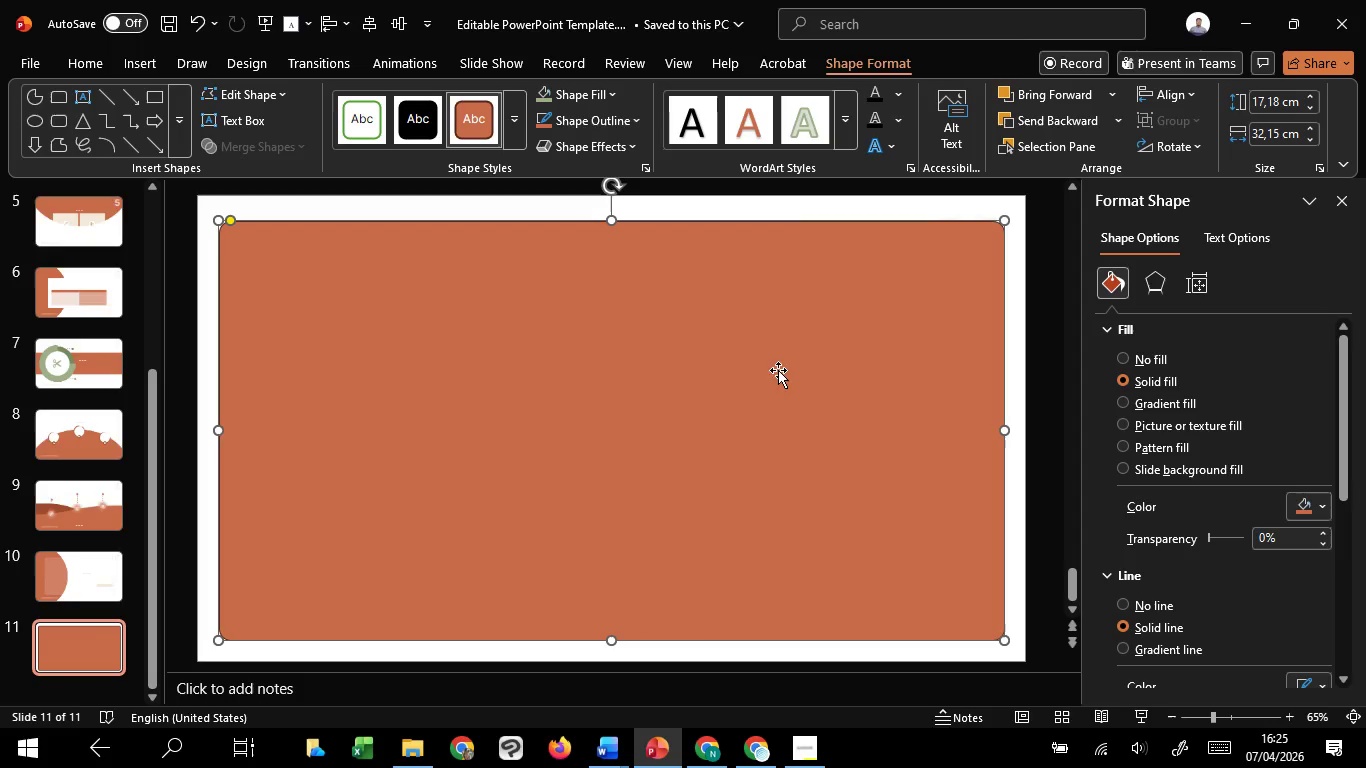 
hold_key(key=ShiftLeft, duration=1.52)
 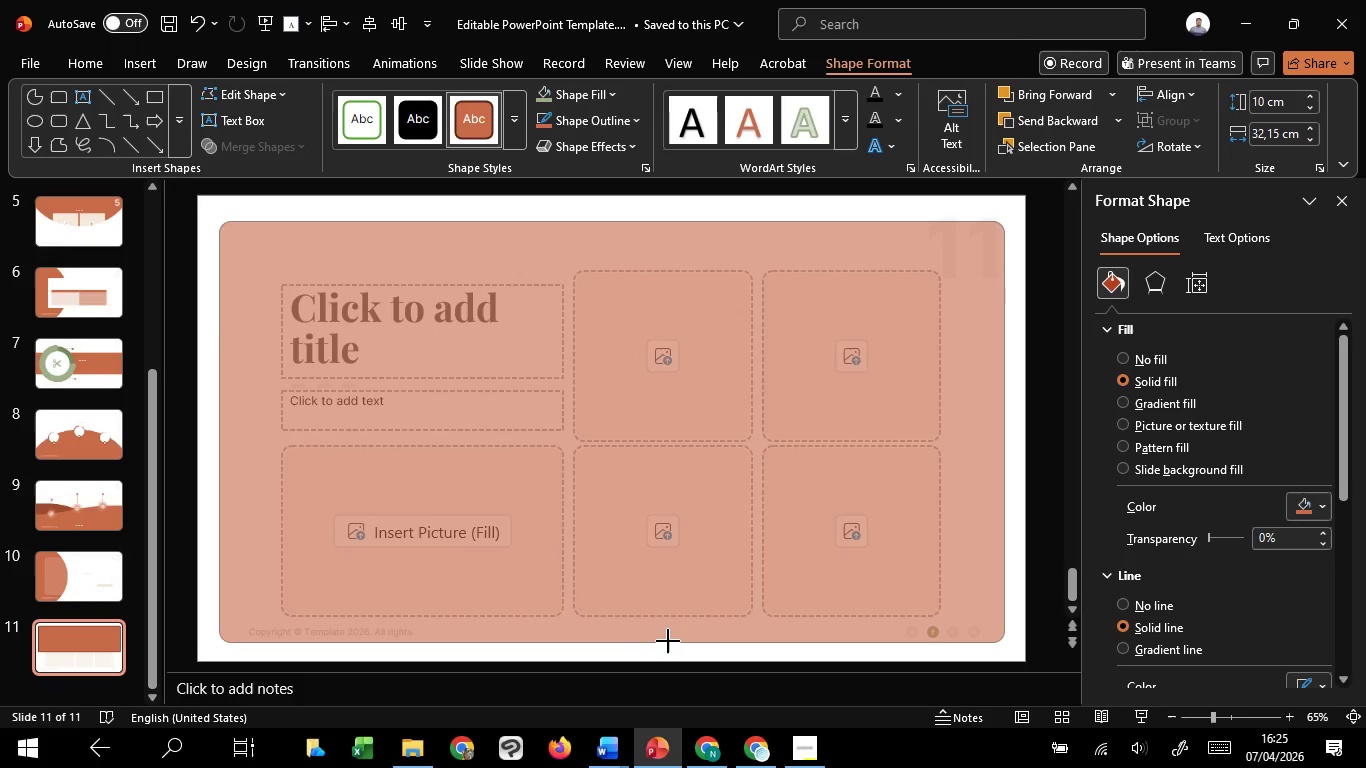 
hold_key(key=ShiftLeft, duration=1.53)
 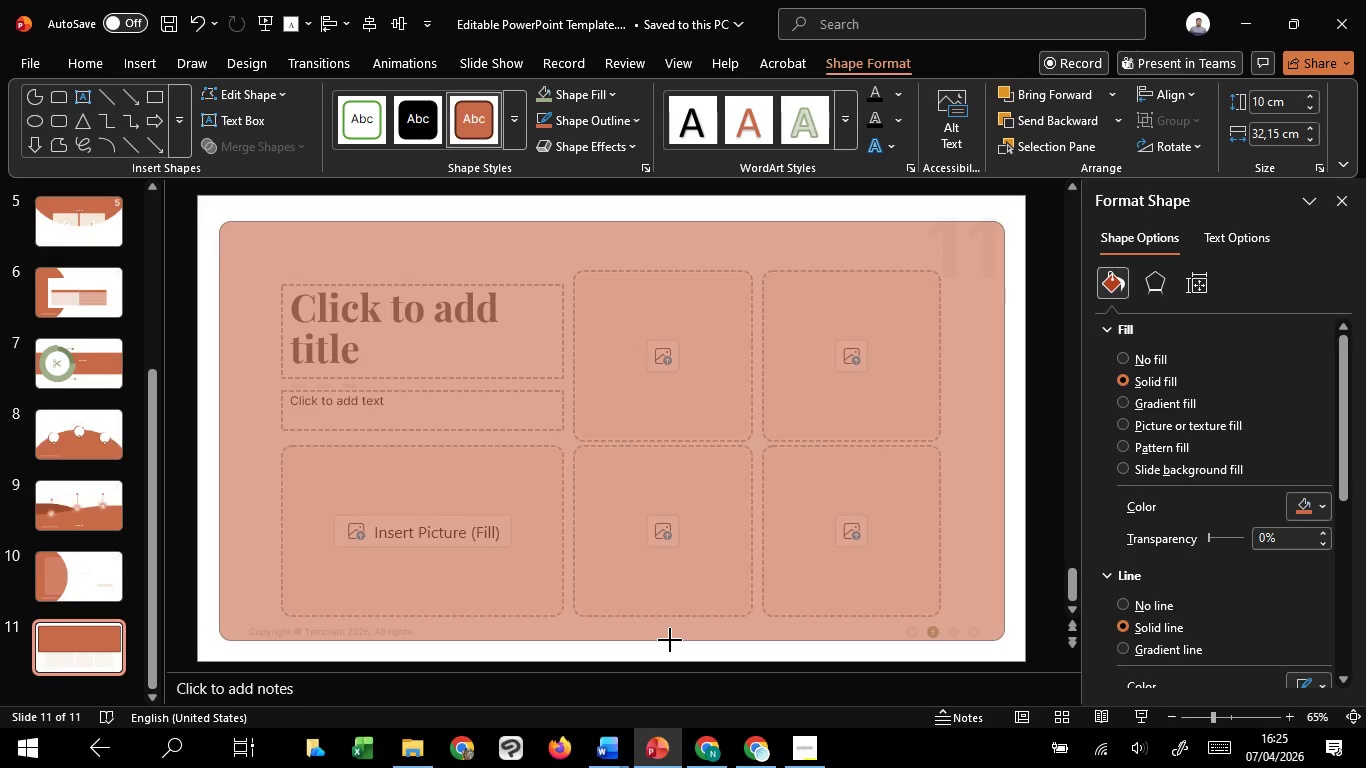 
hold_key(key=ShiftLeft, duration=1.31)
 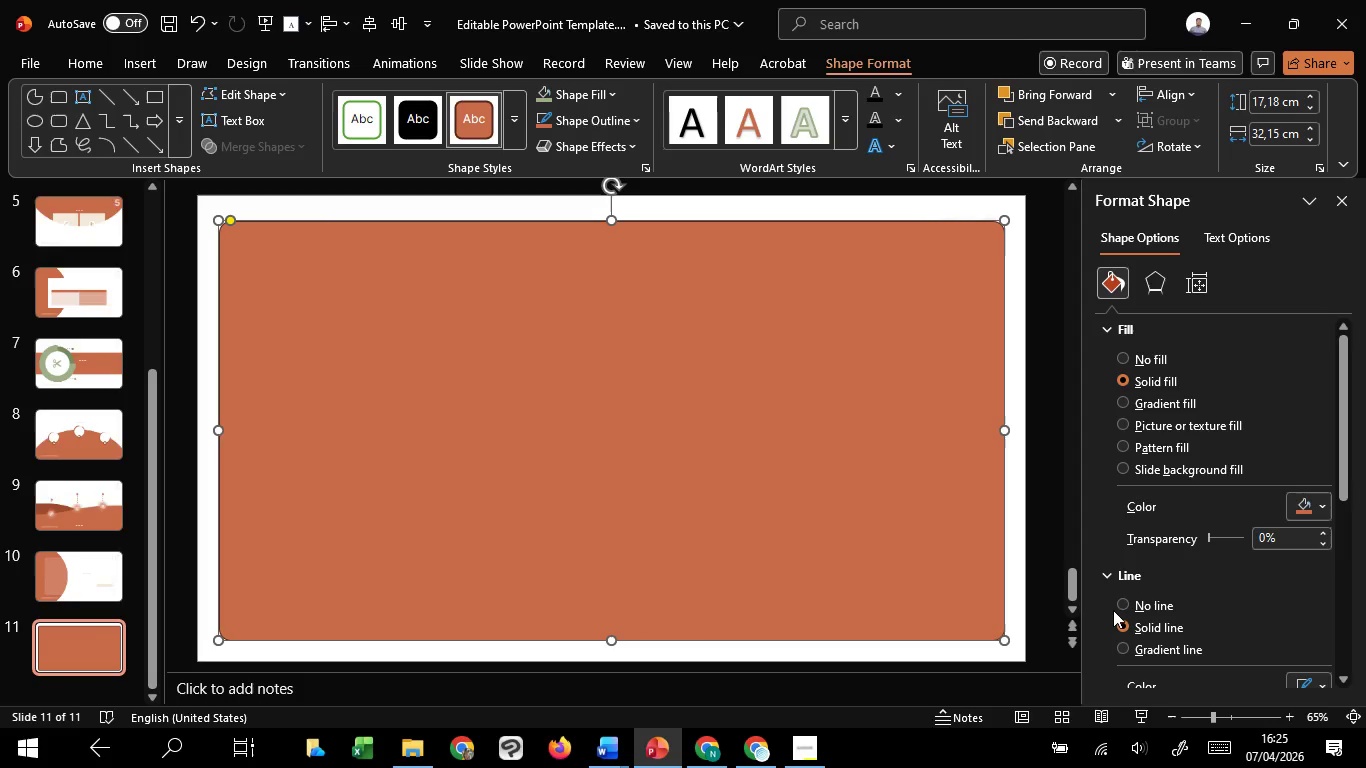 
left_click([1118, 602])
 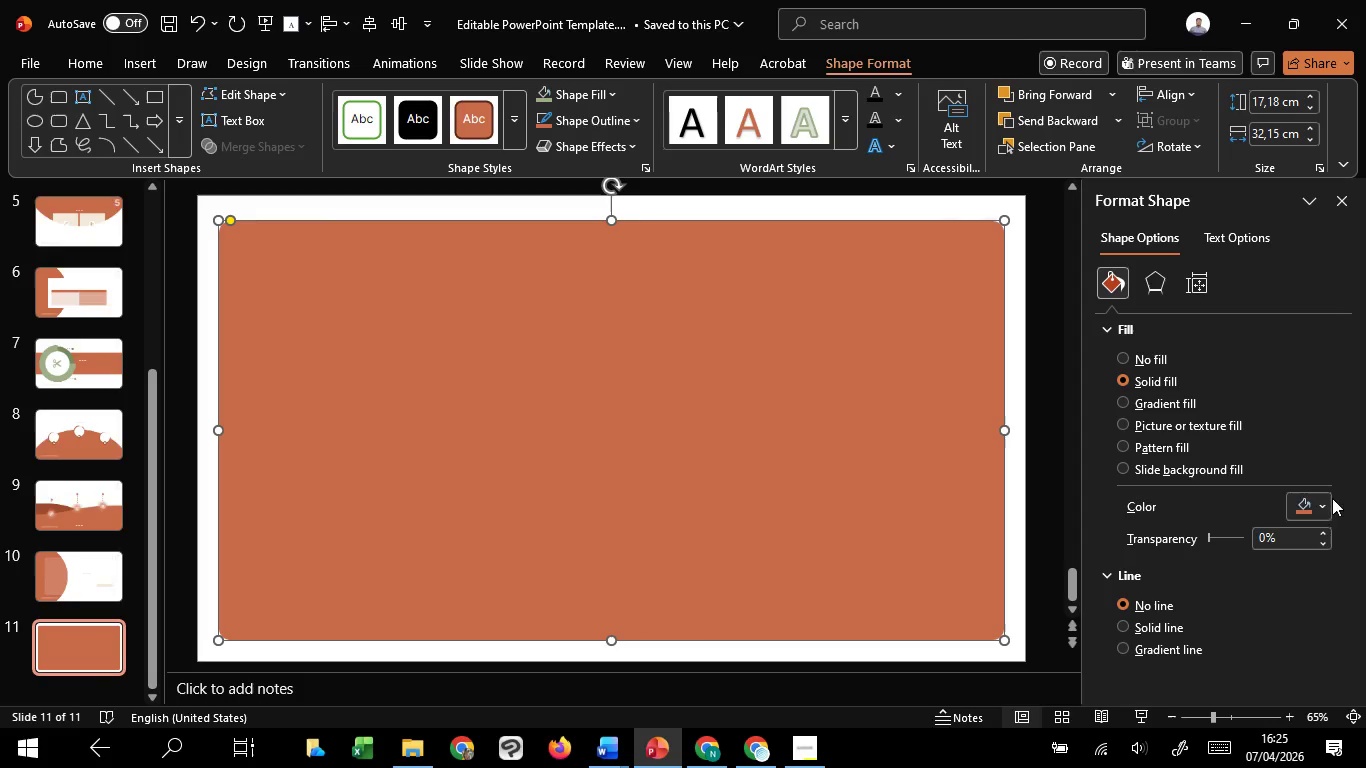 
left_click([1318, 506])
 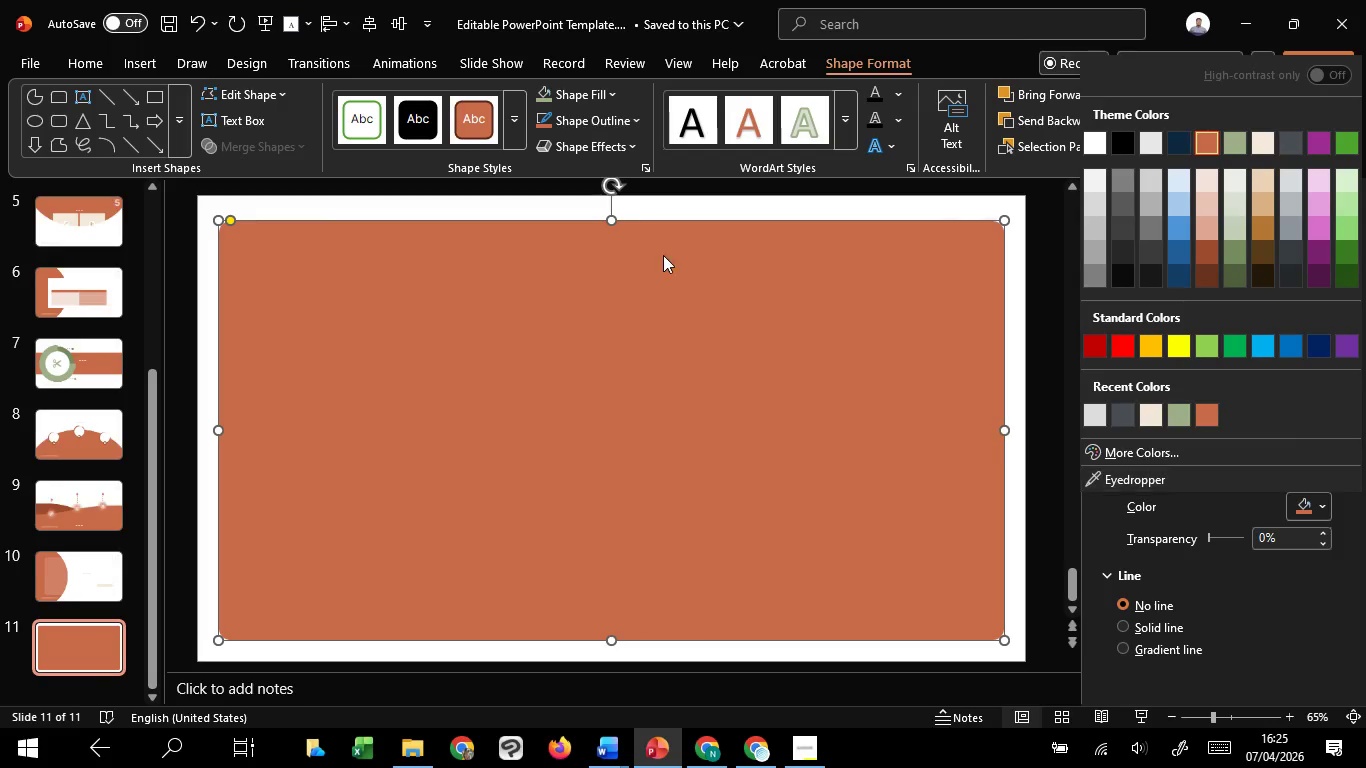 
left_click([661, 253])
 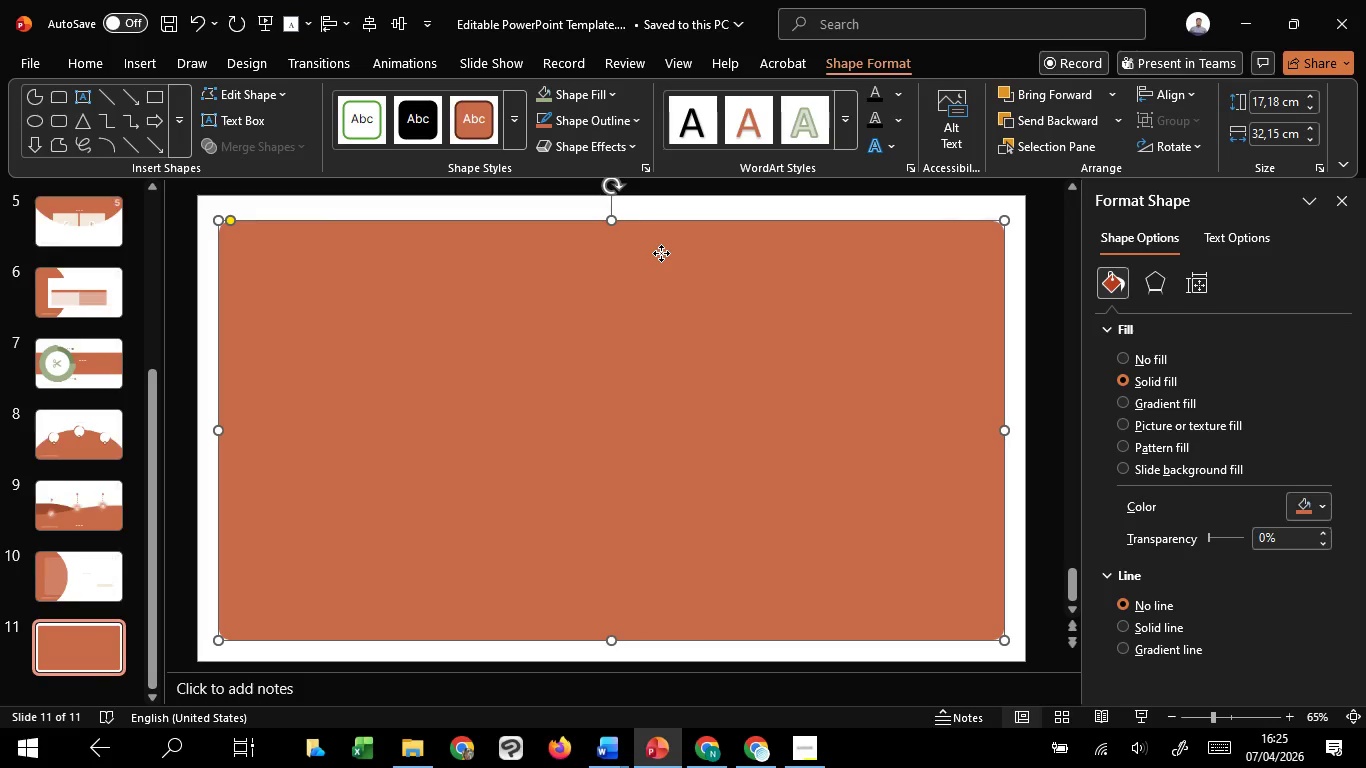 
right_click([661, 253])
 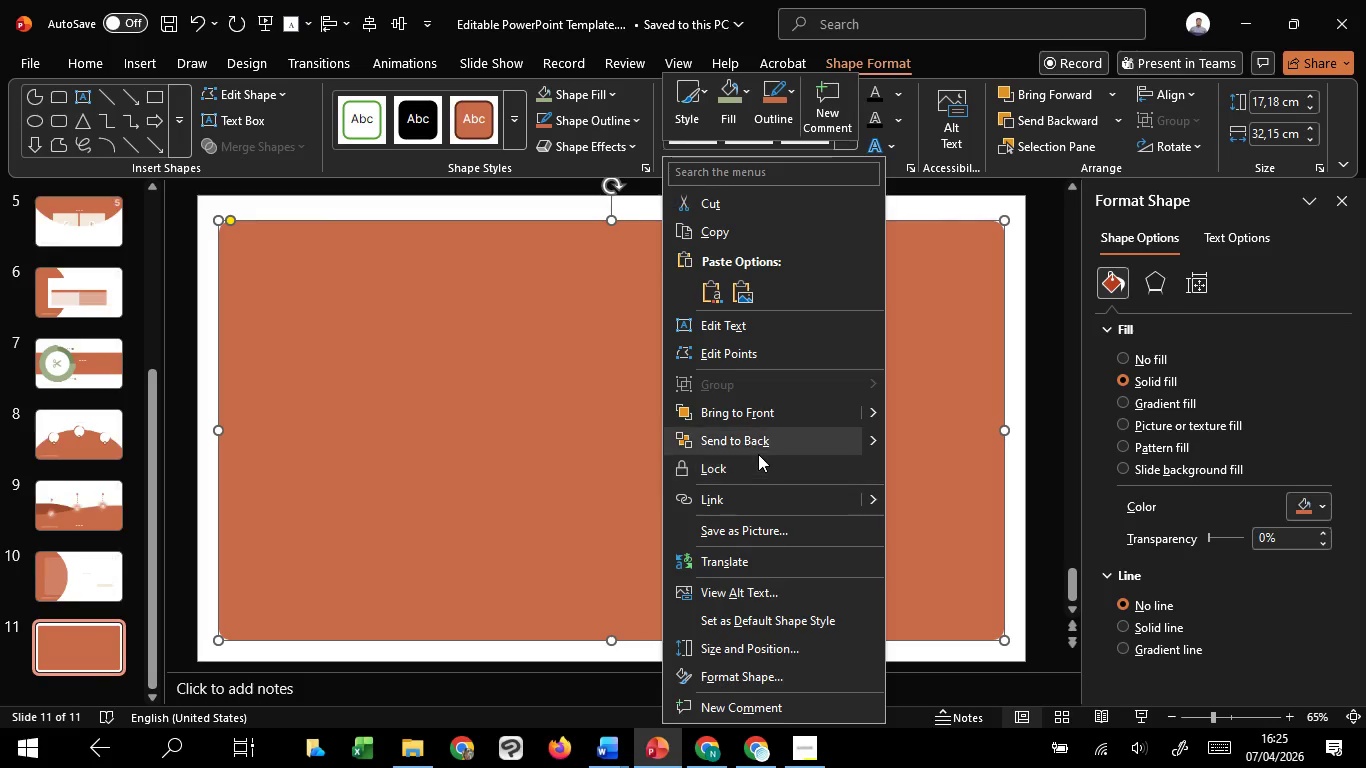 
left_click([757, 448])
 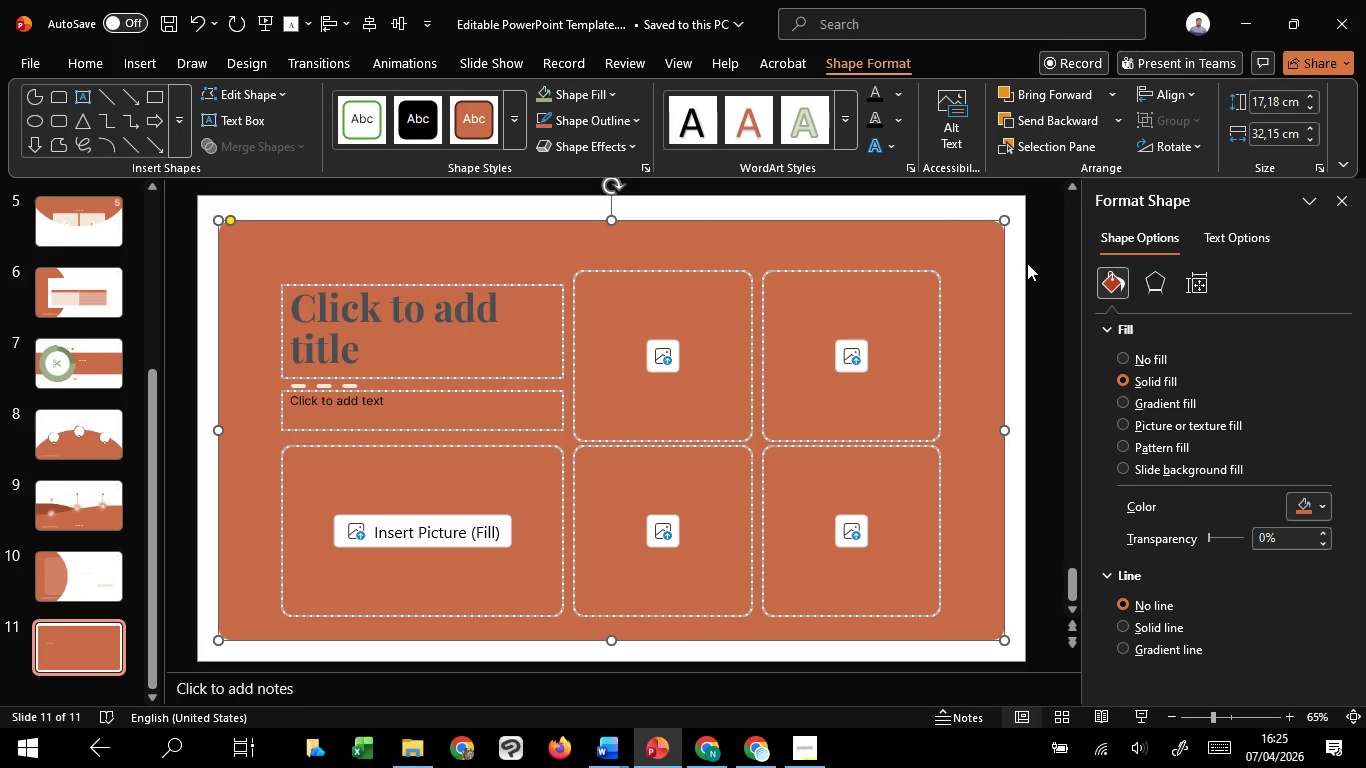 
left_click([458, 339])
 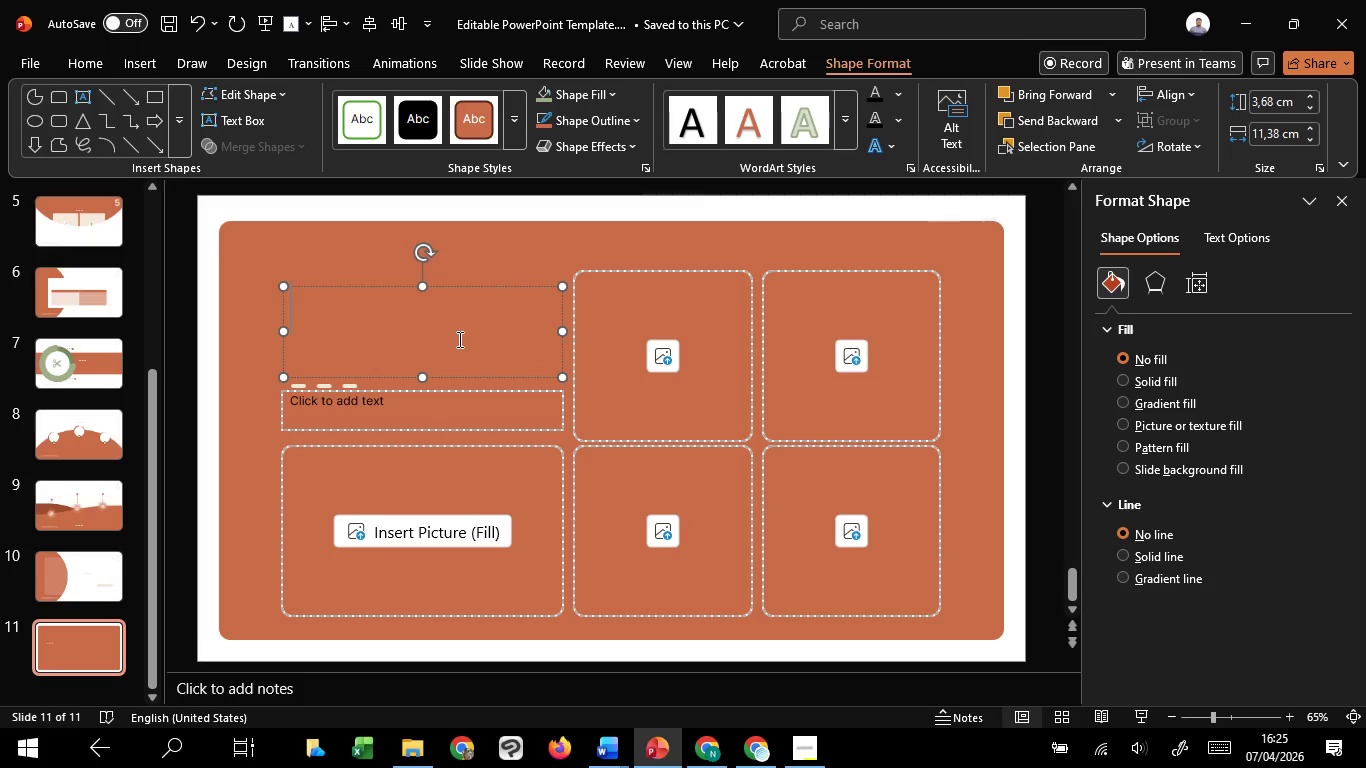 
hold_key(key=ShiftLeft, duration=1.52)
 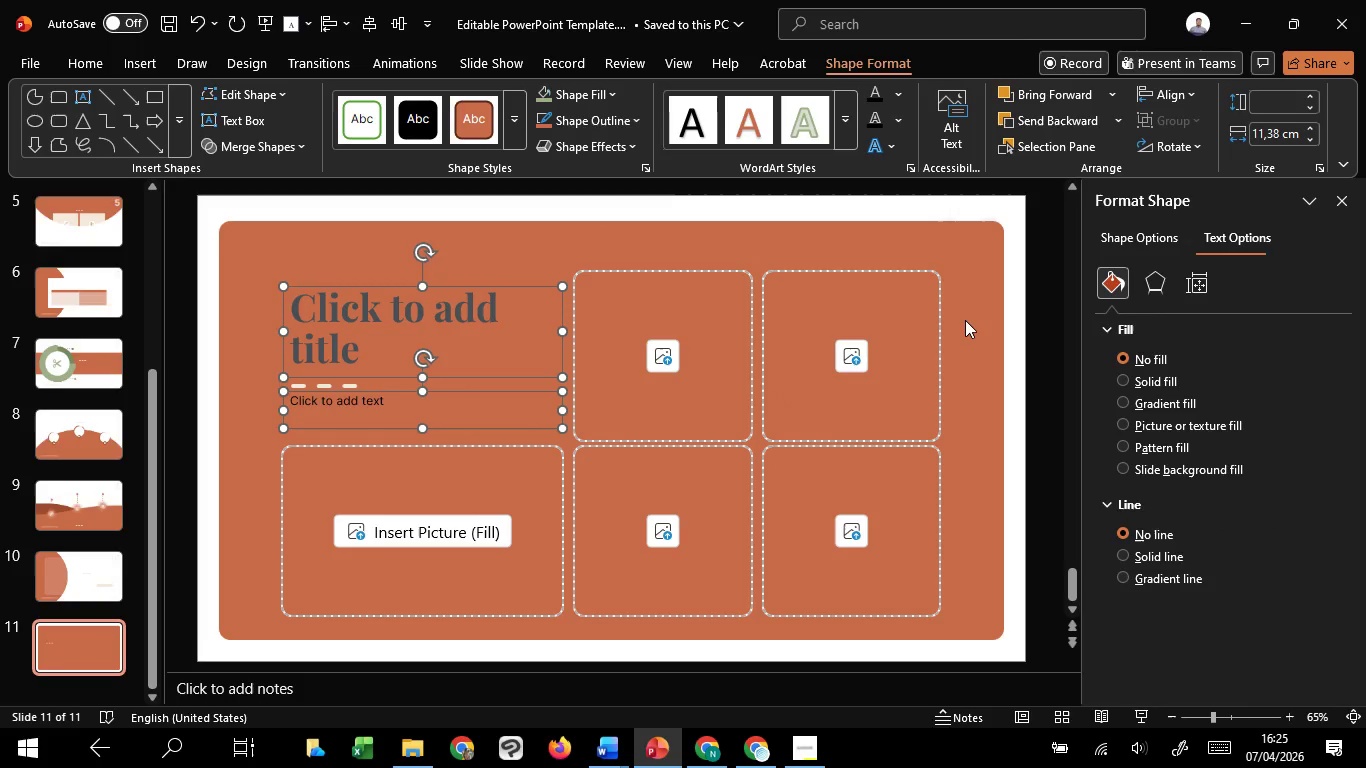 
hold_key(key=ShiftLeft, duration=0.69)
left_click([1218, 245])
 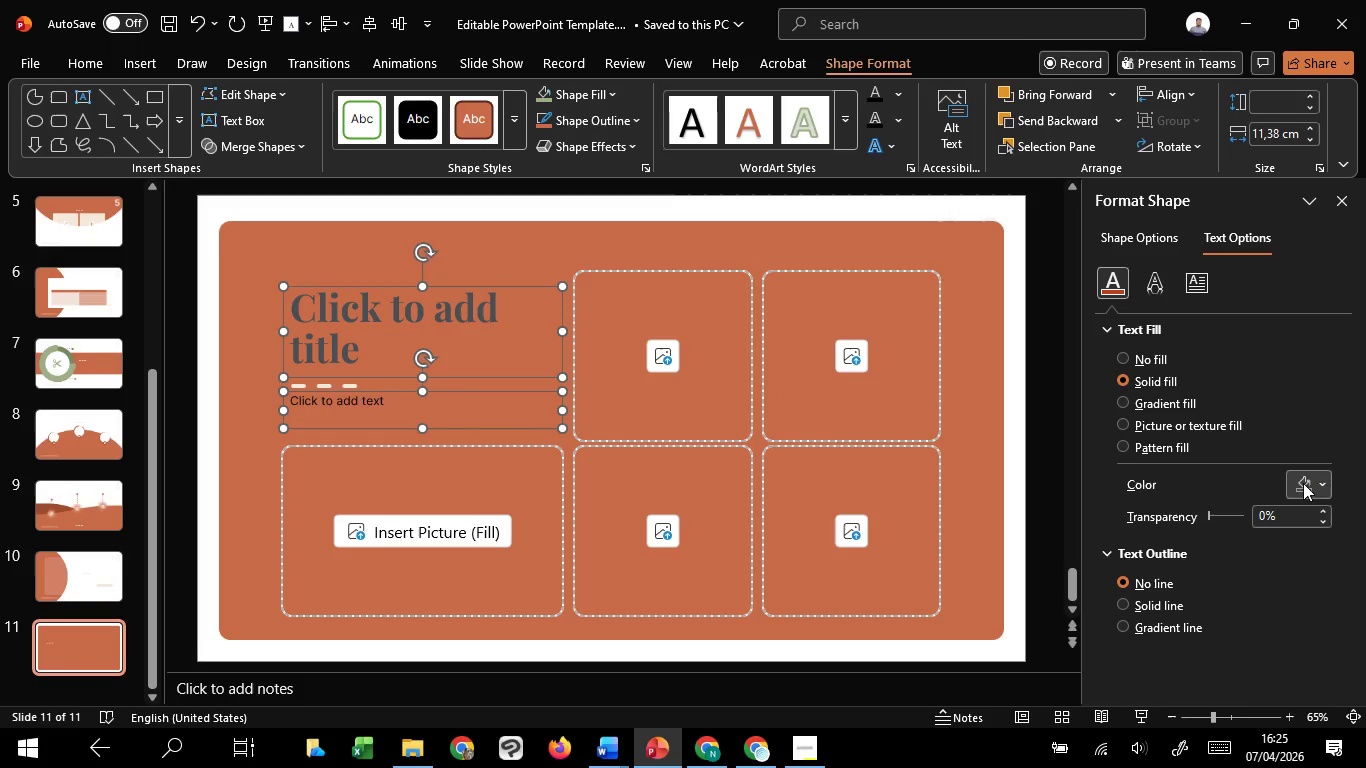 
left_click([1316, 495])
 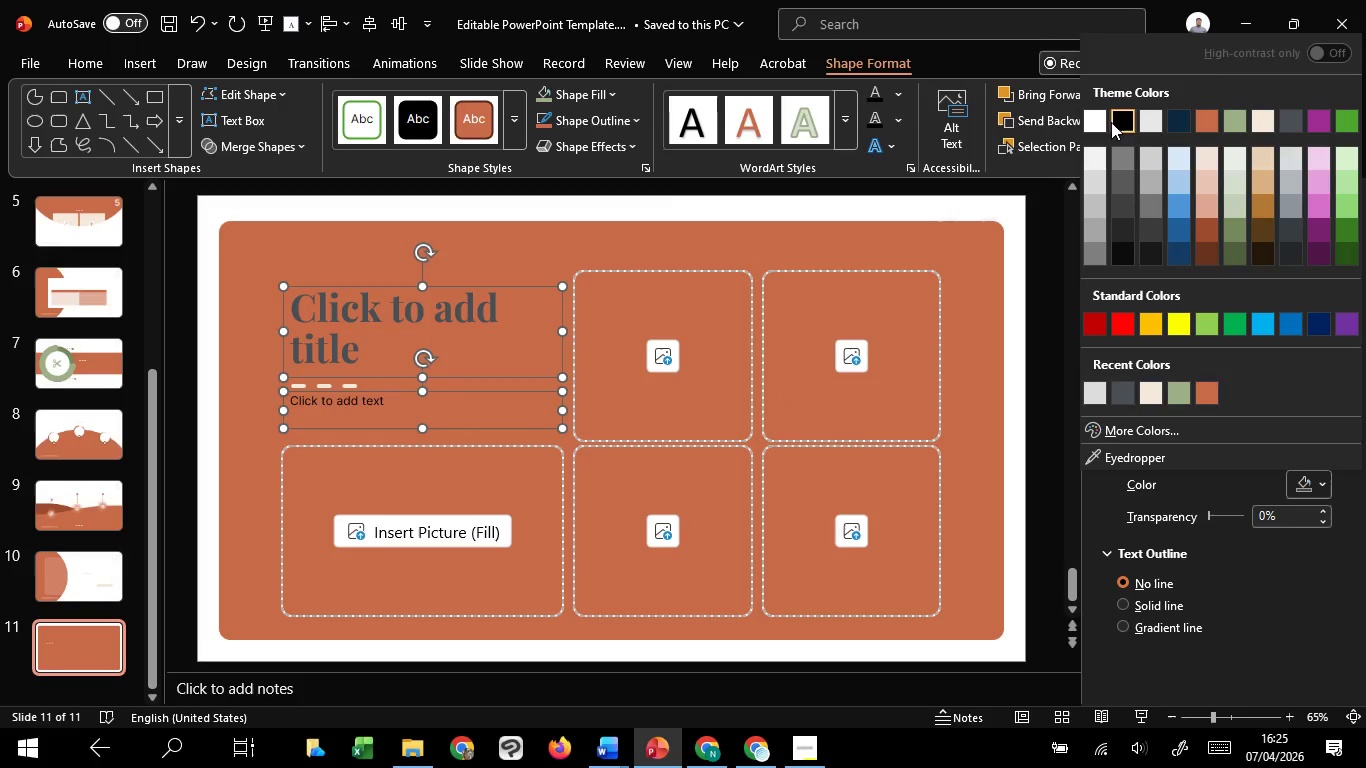 
left_click([1099, 118])
 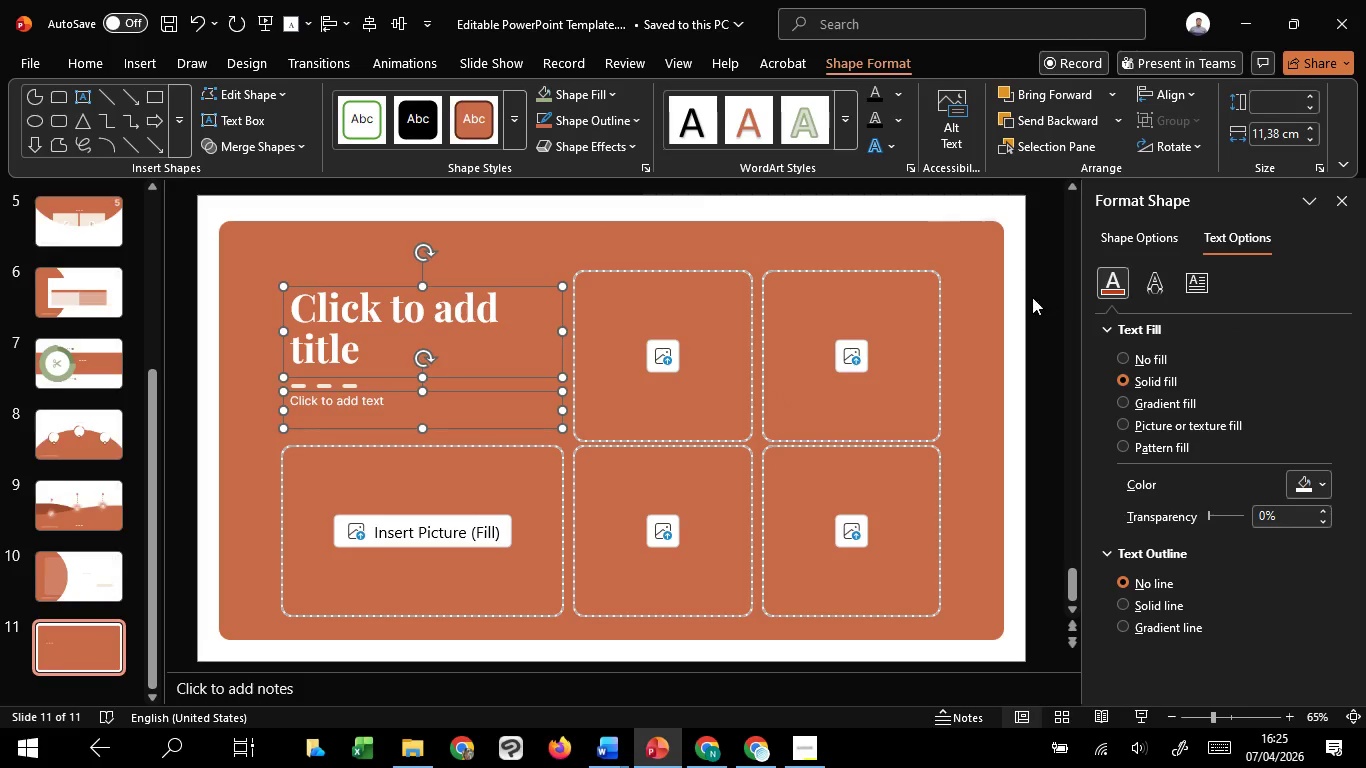 
left_click([1015, 299])
 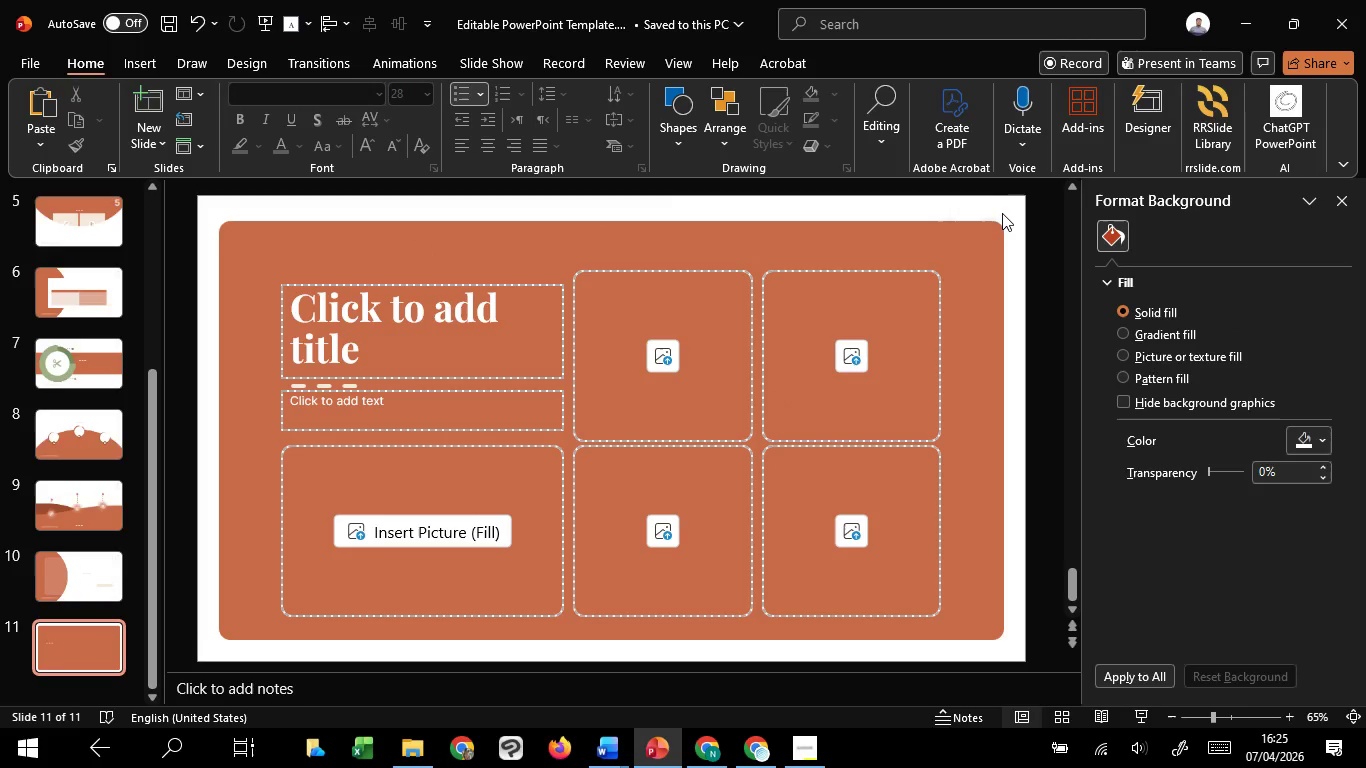 
left_click([991, 216])
 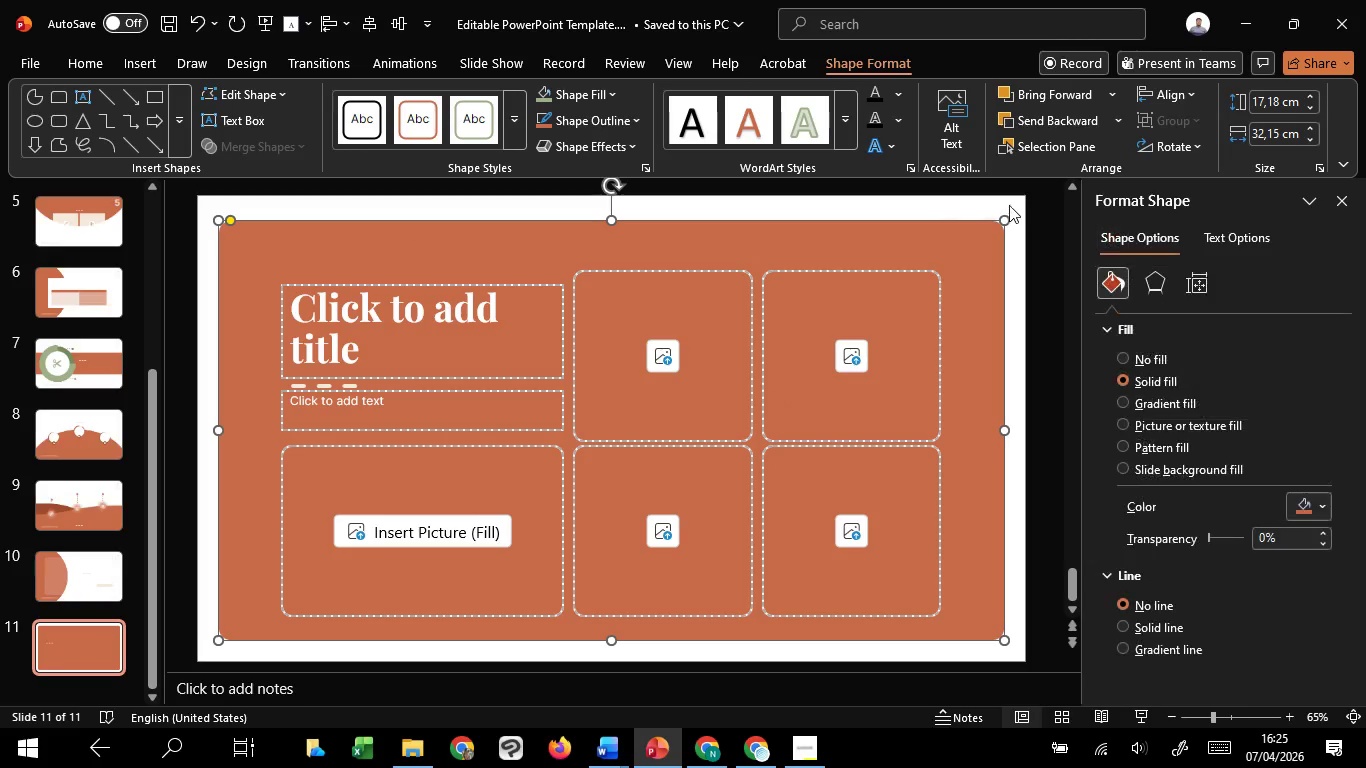 
left_click([1011, 196])
 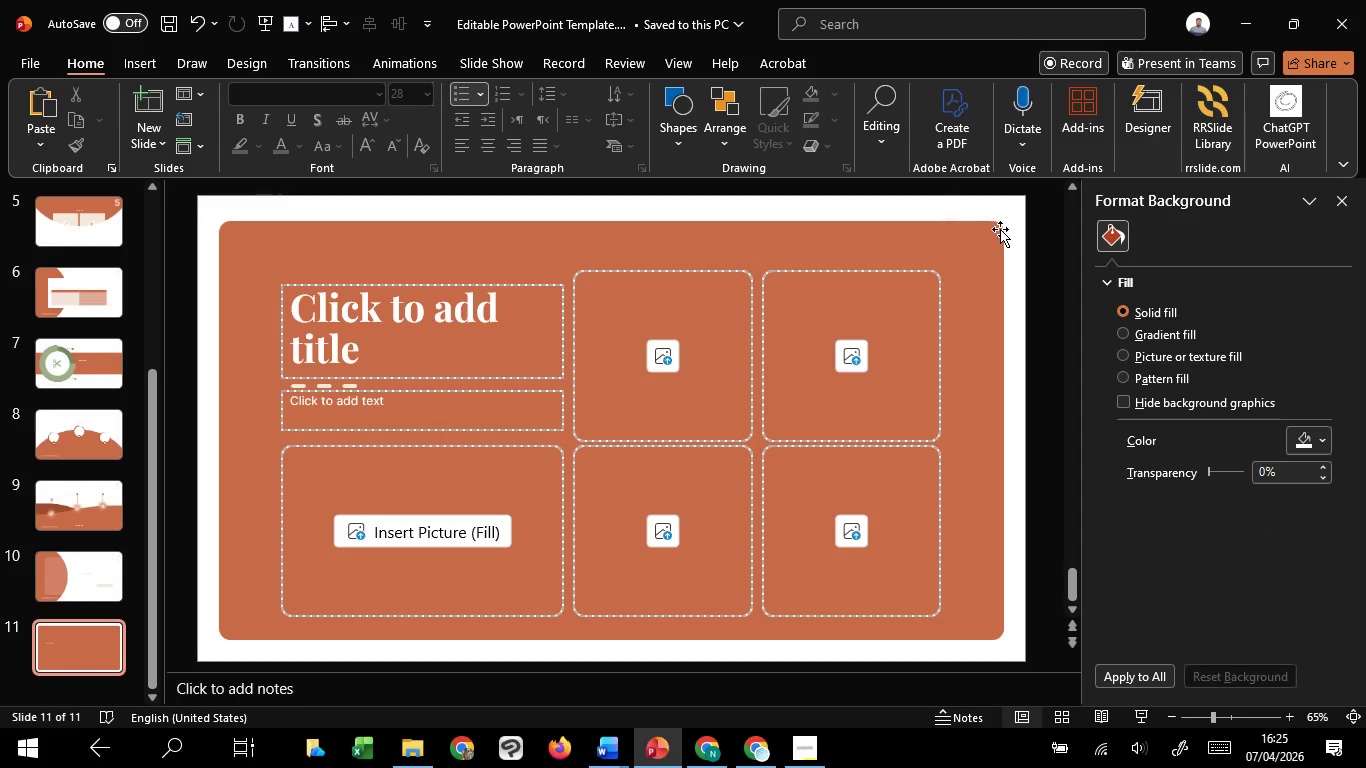 
left_click([691, 65])
 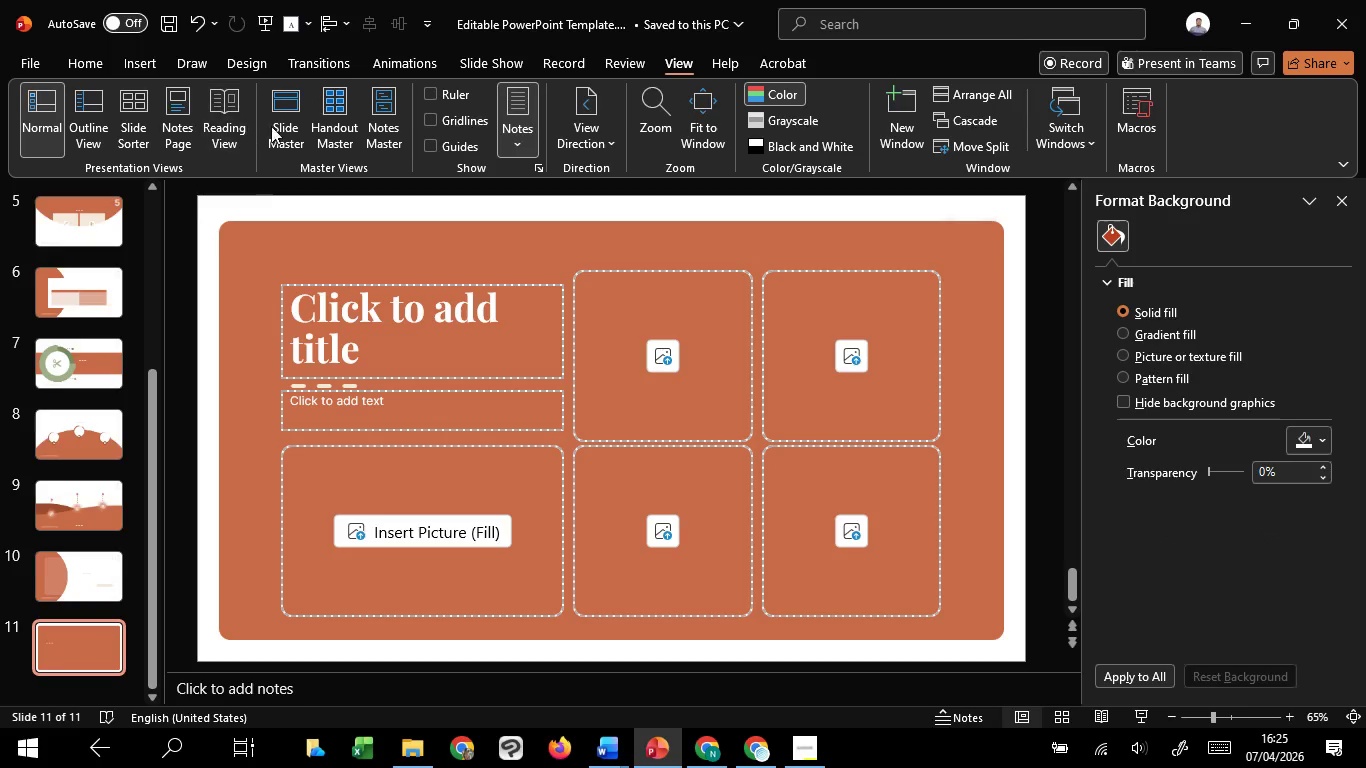 
left_click([296, 126])
 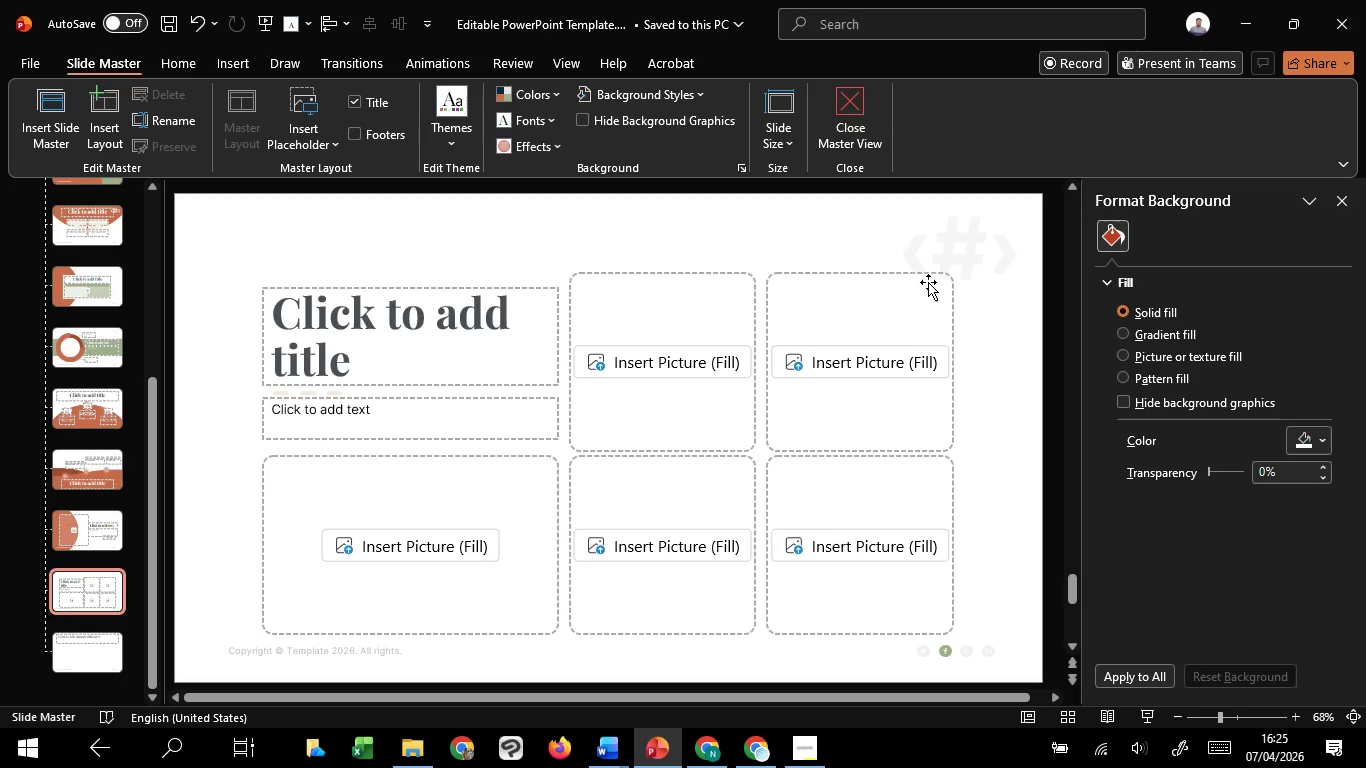 
left_click([956, 238])
 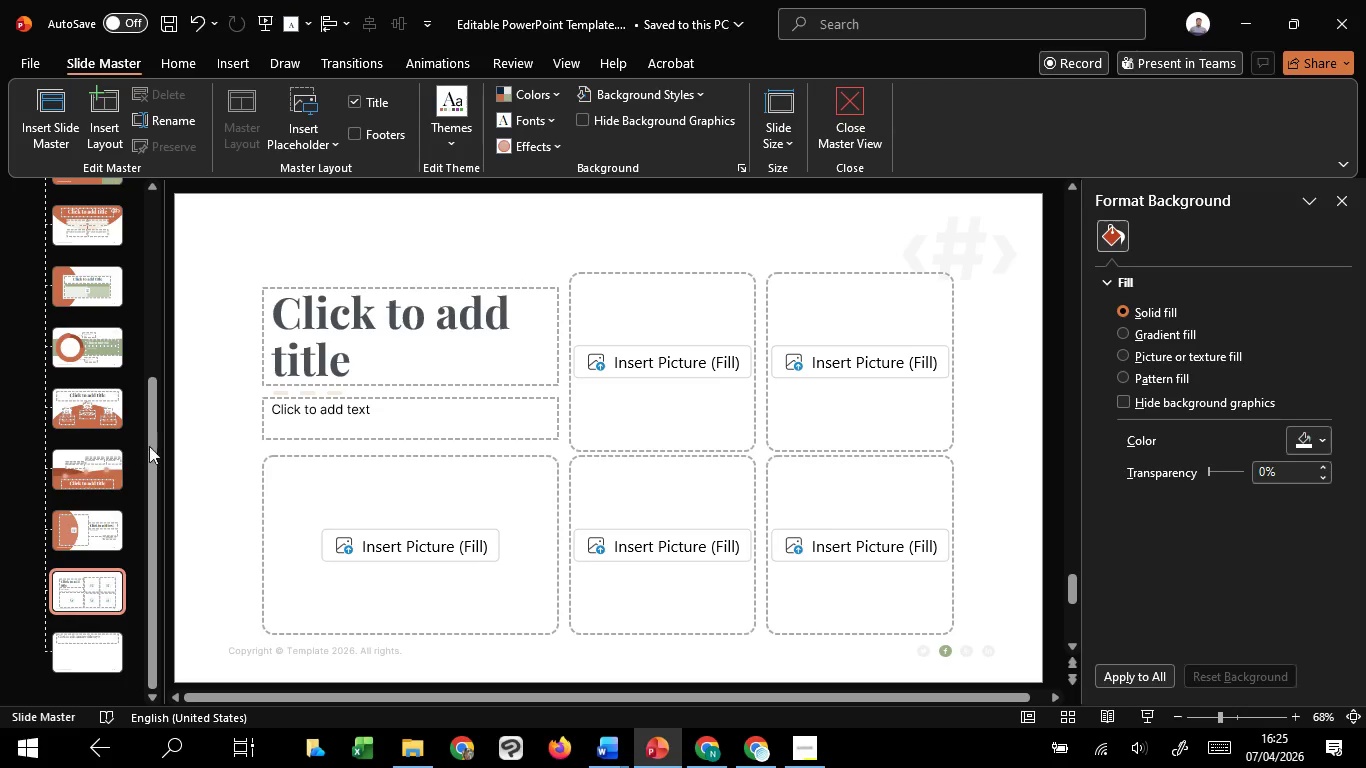 
left_click_drag(start_coordinate=[149, 457], to_coordinate=[170, 192])
 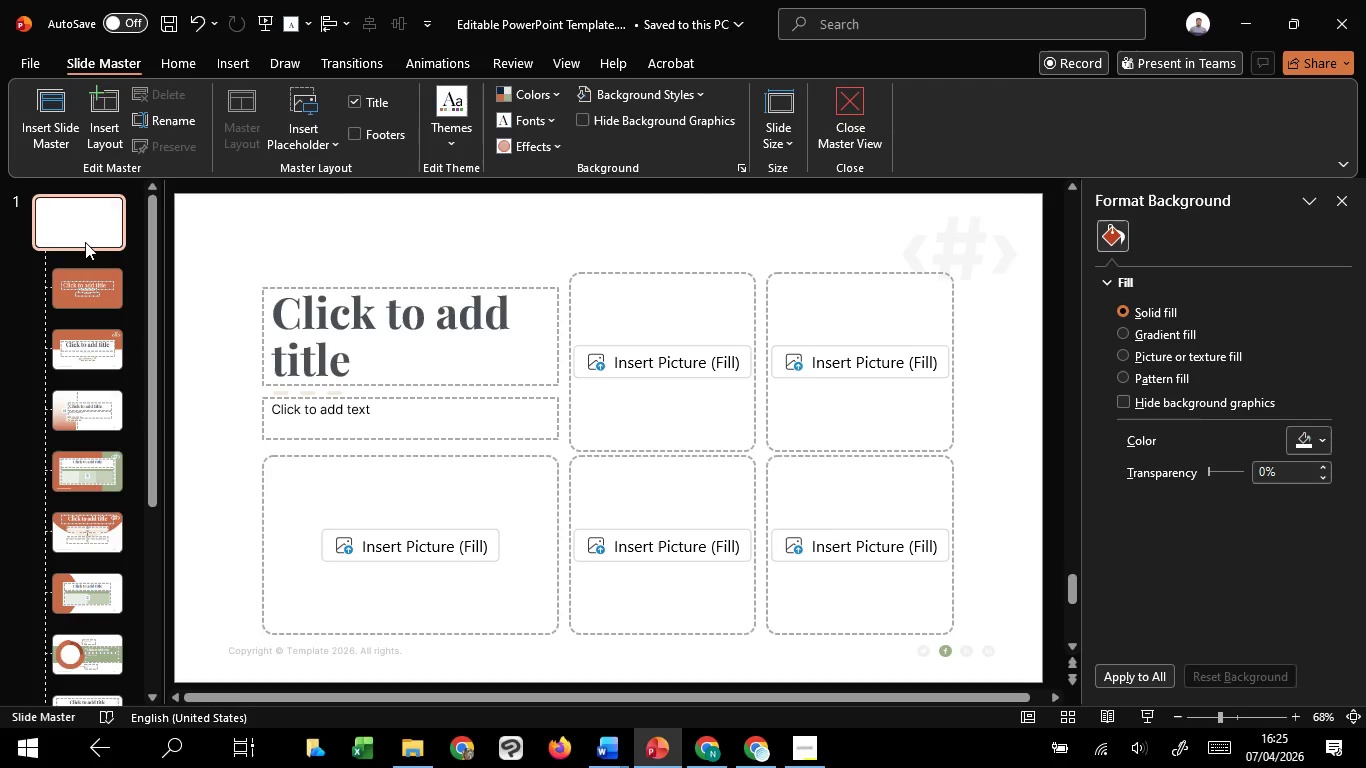 
left_click([85, 242])
 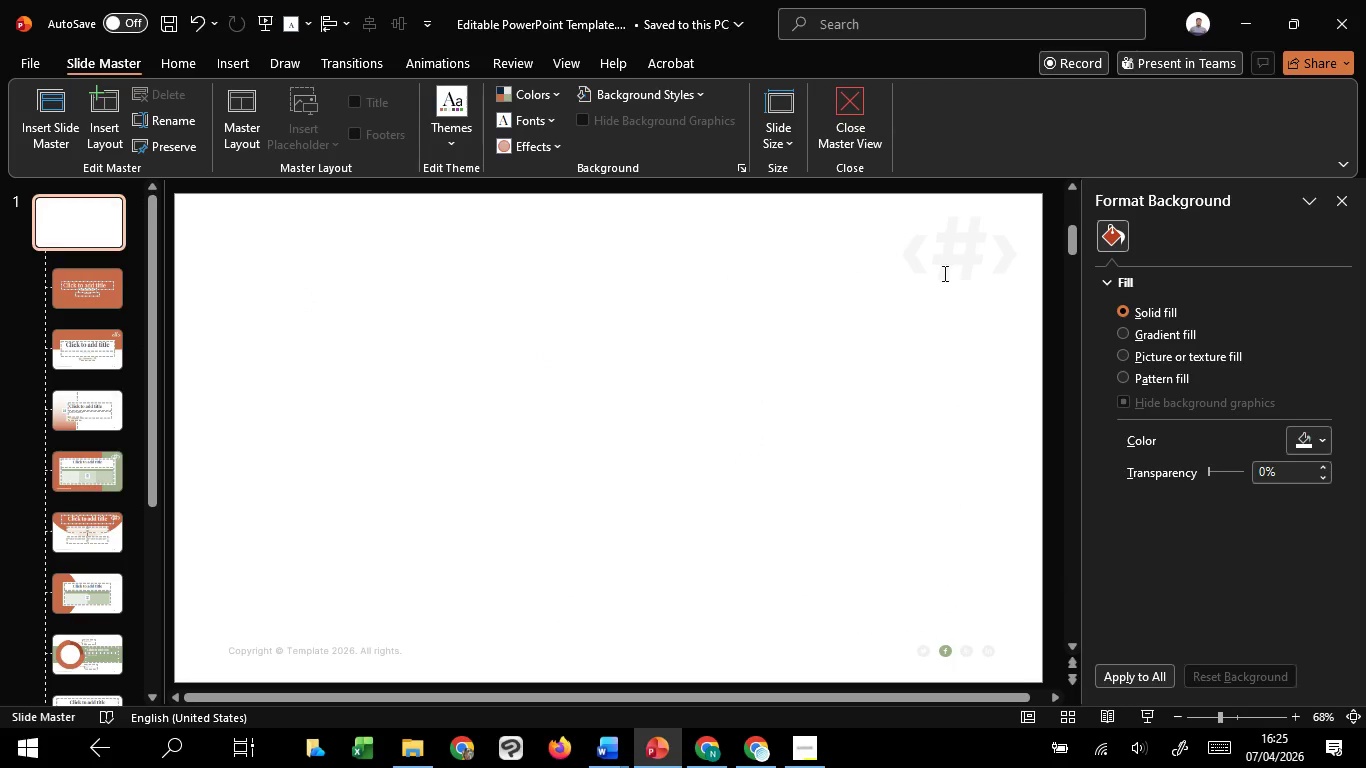 
left_click([990, 253])
 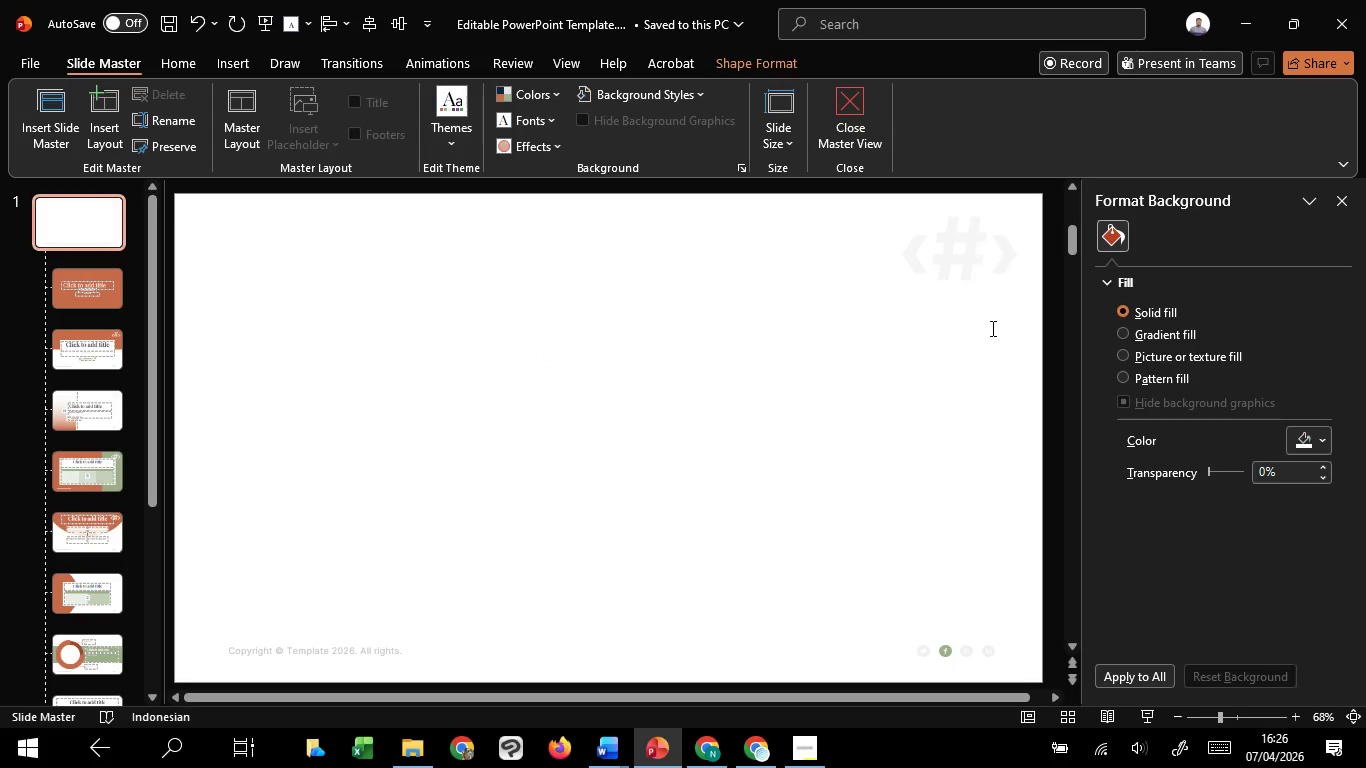 
hold_key(key=ShiftLeft, duration=1.51)
left_click([978, 653])
 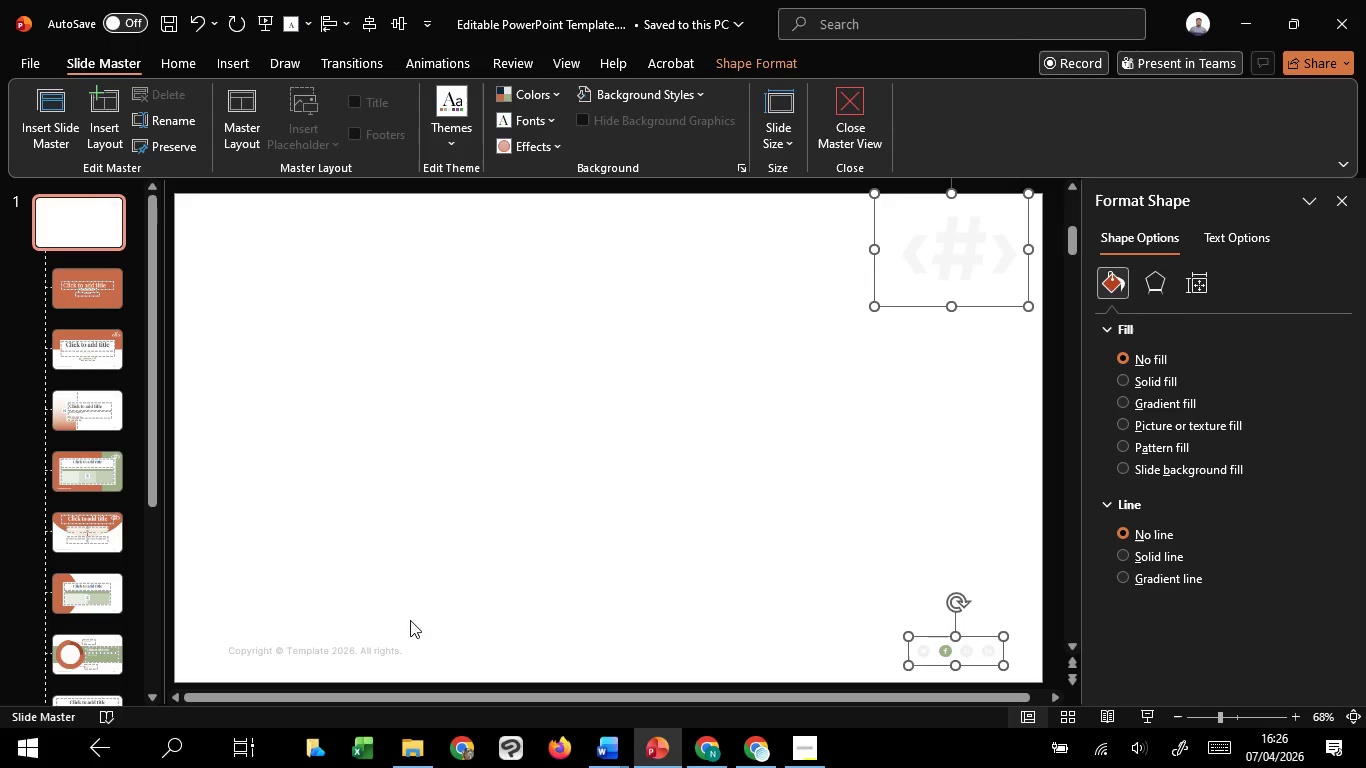 
hold_key(key=ShiftLeft, duration=0.83)
left_click([391, 659])
 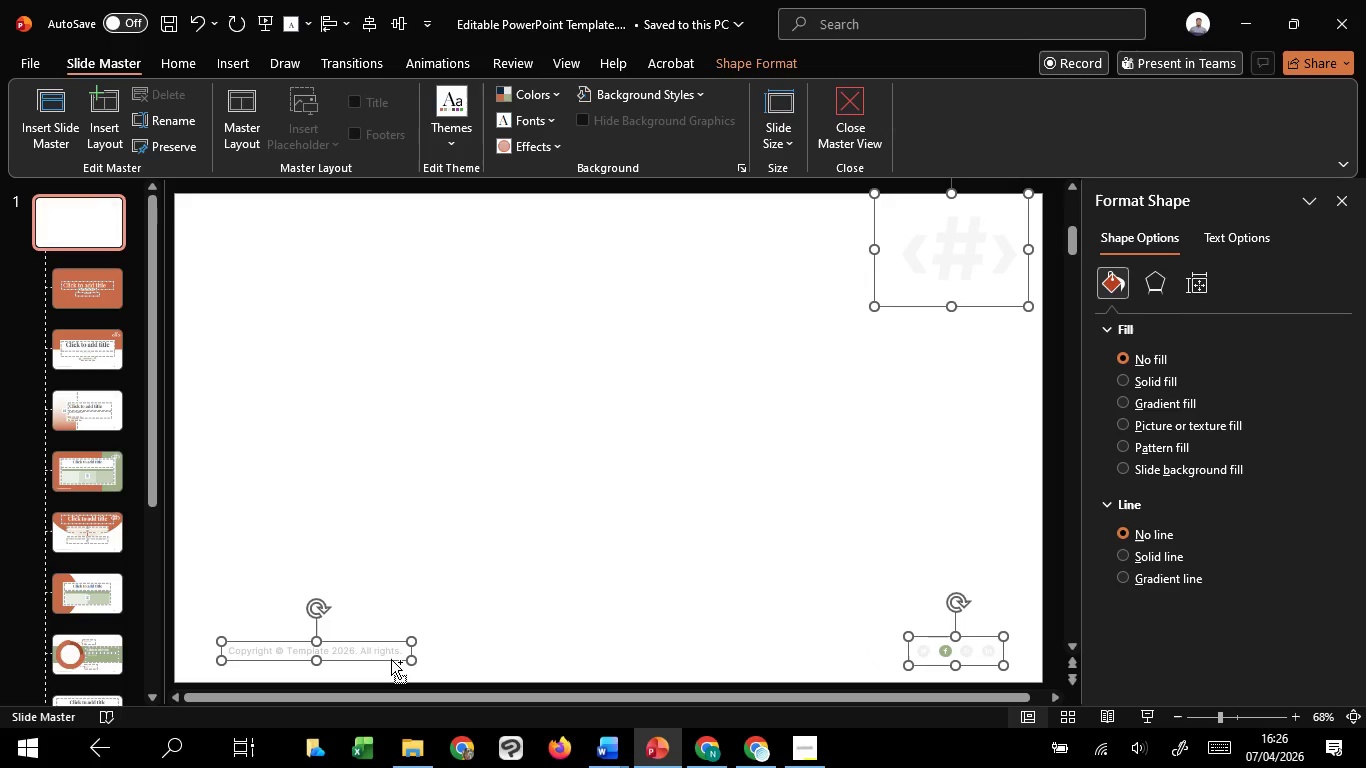 
key(Control+C)
 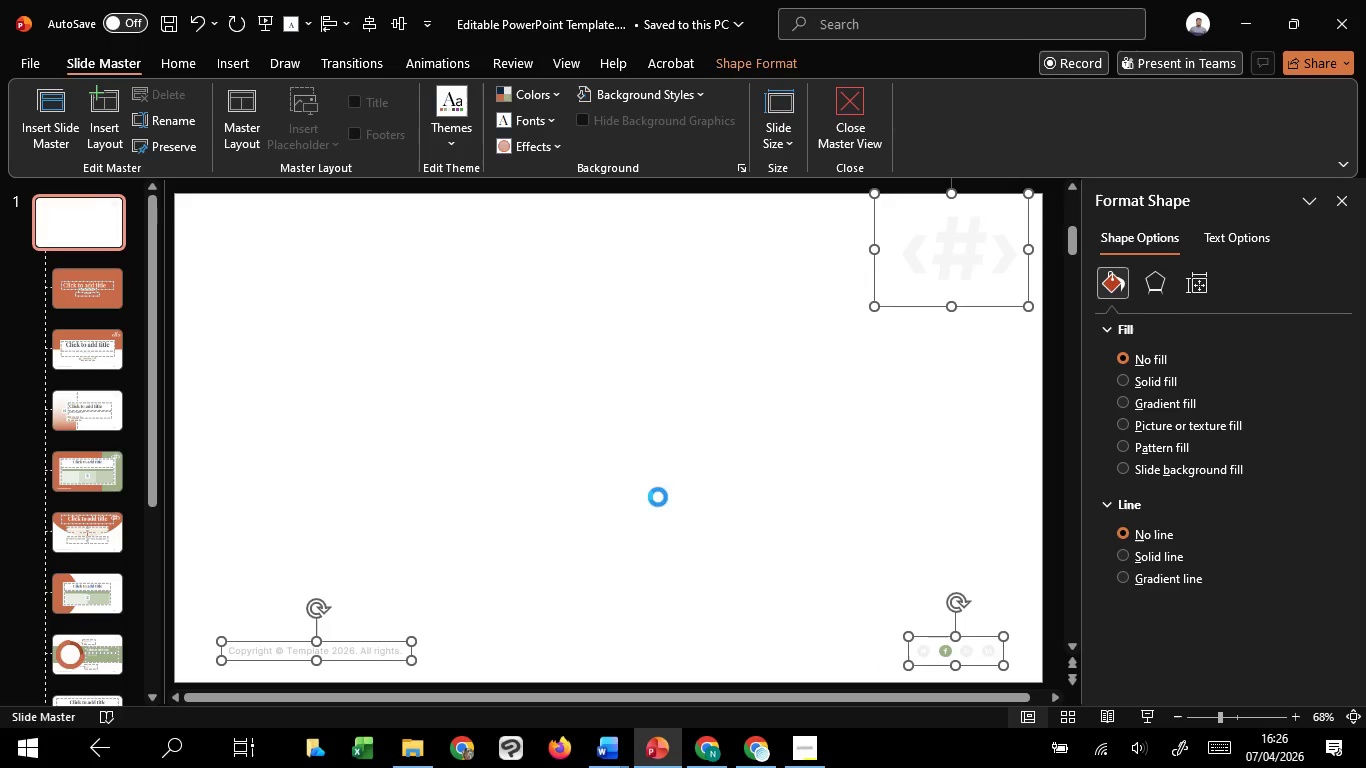 
key(Control+C)
 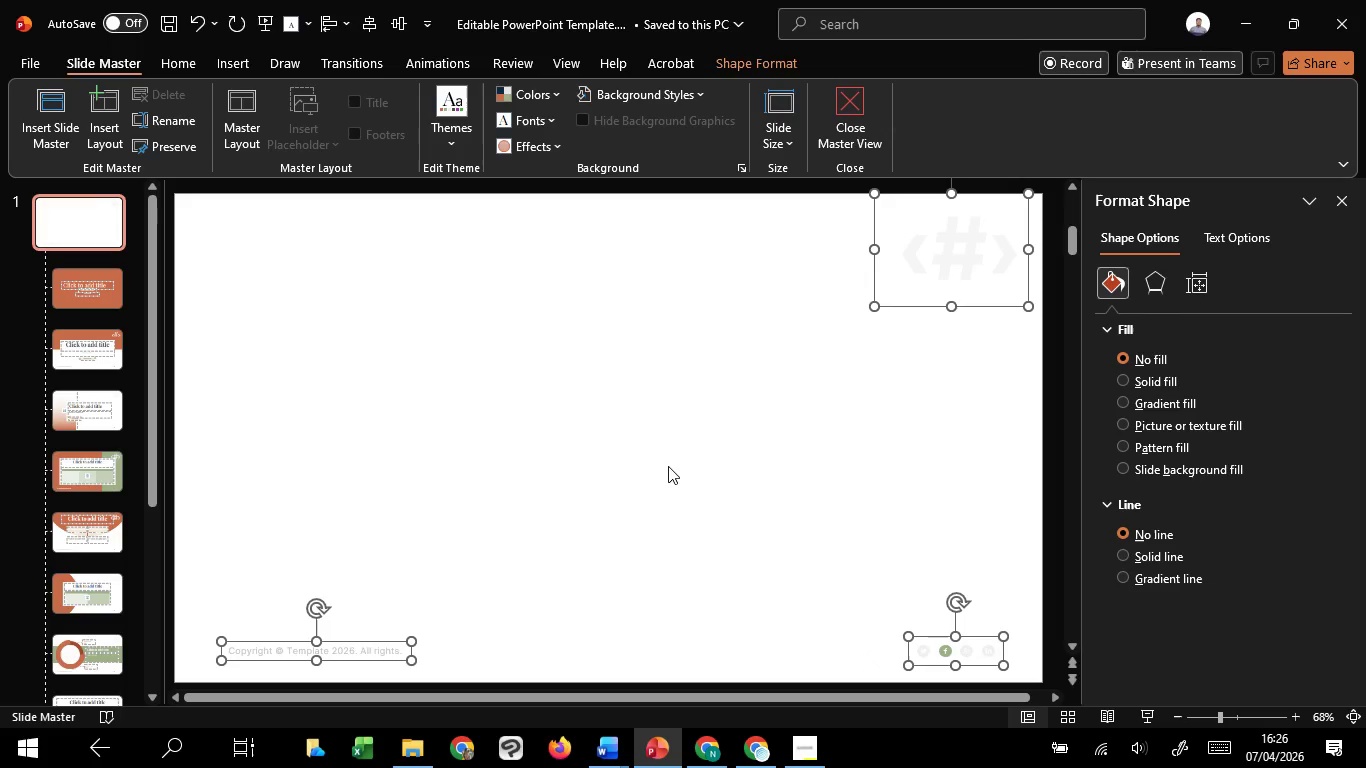 
key(Control+C)
 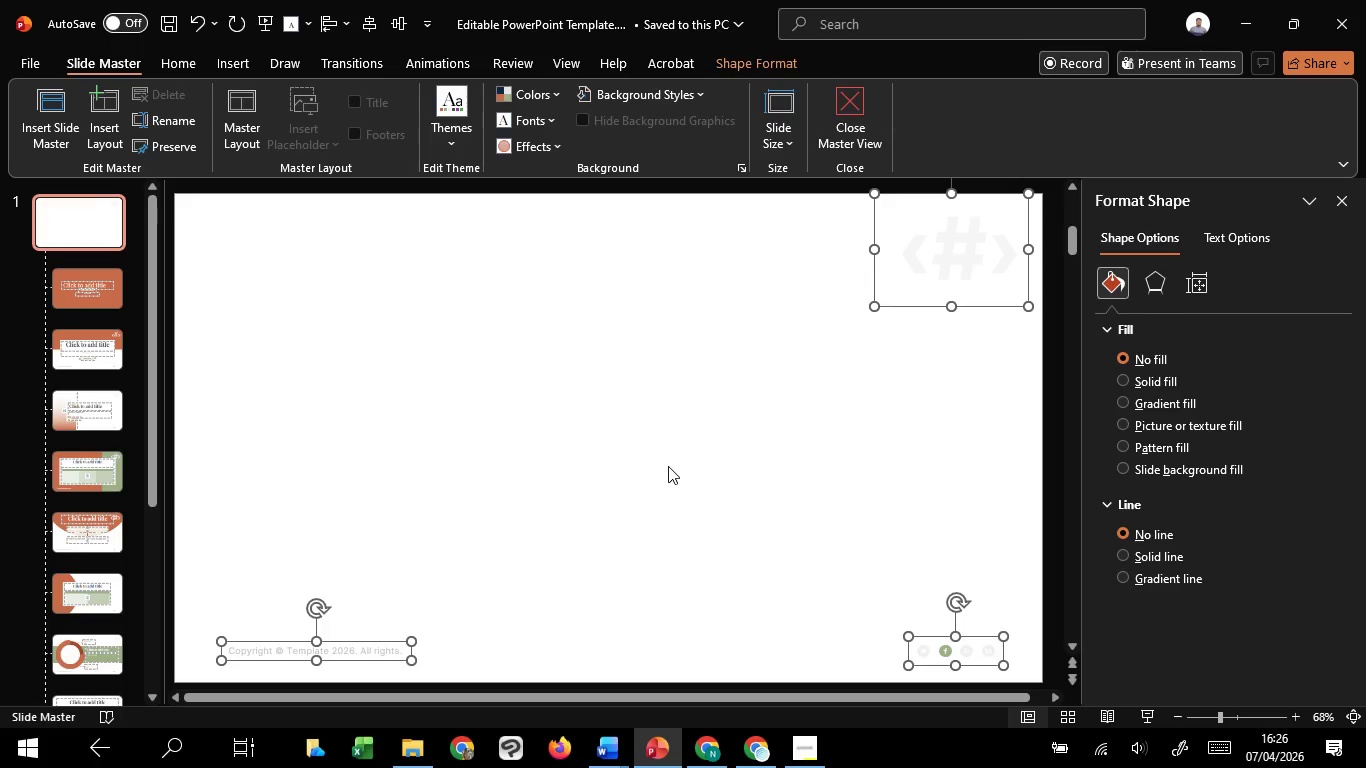 
left_click([668, 466])
 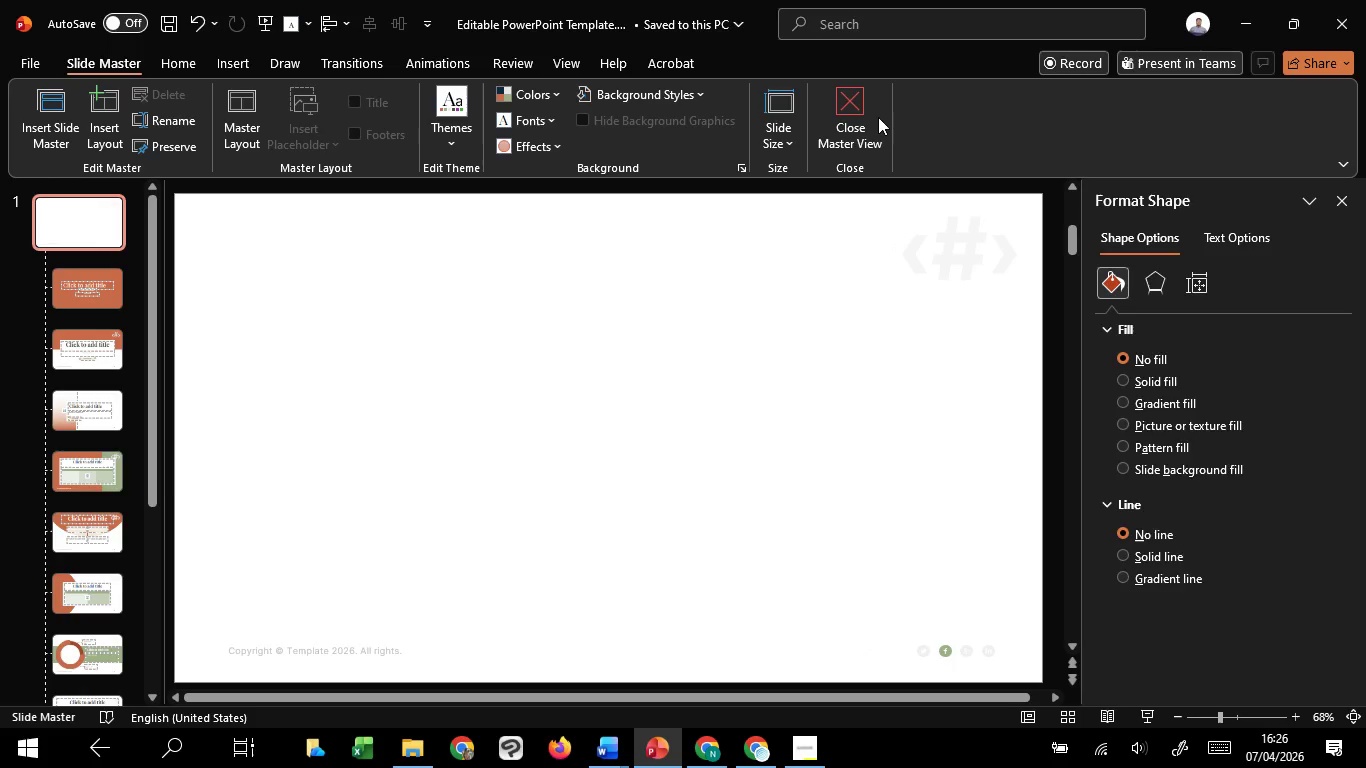 
left_click([875, 114])
 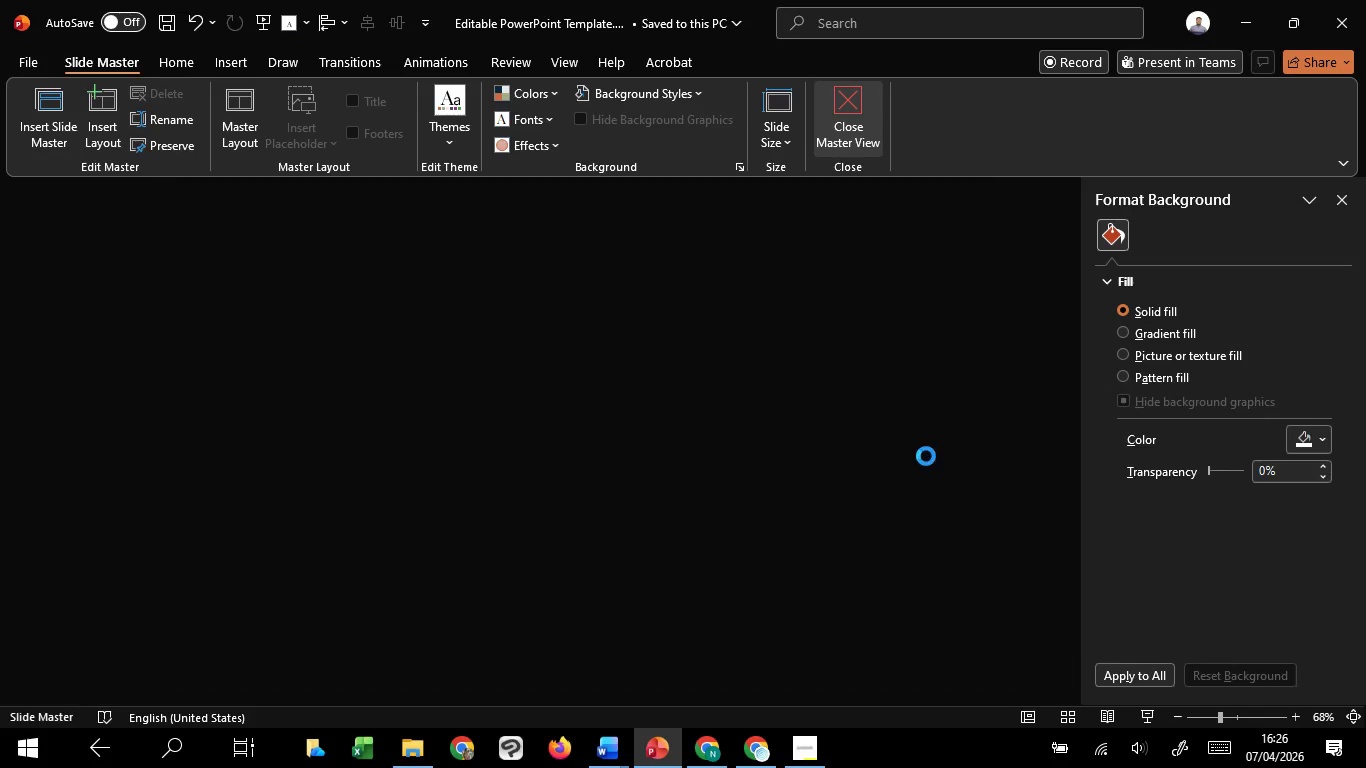 
key(Control+V)
 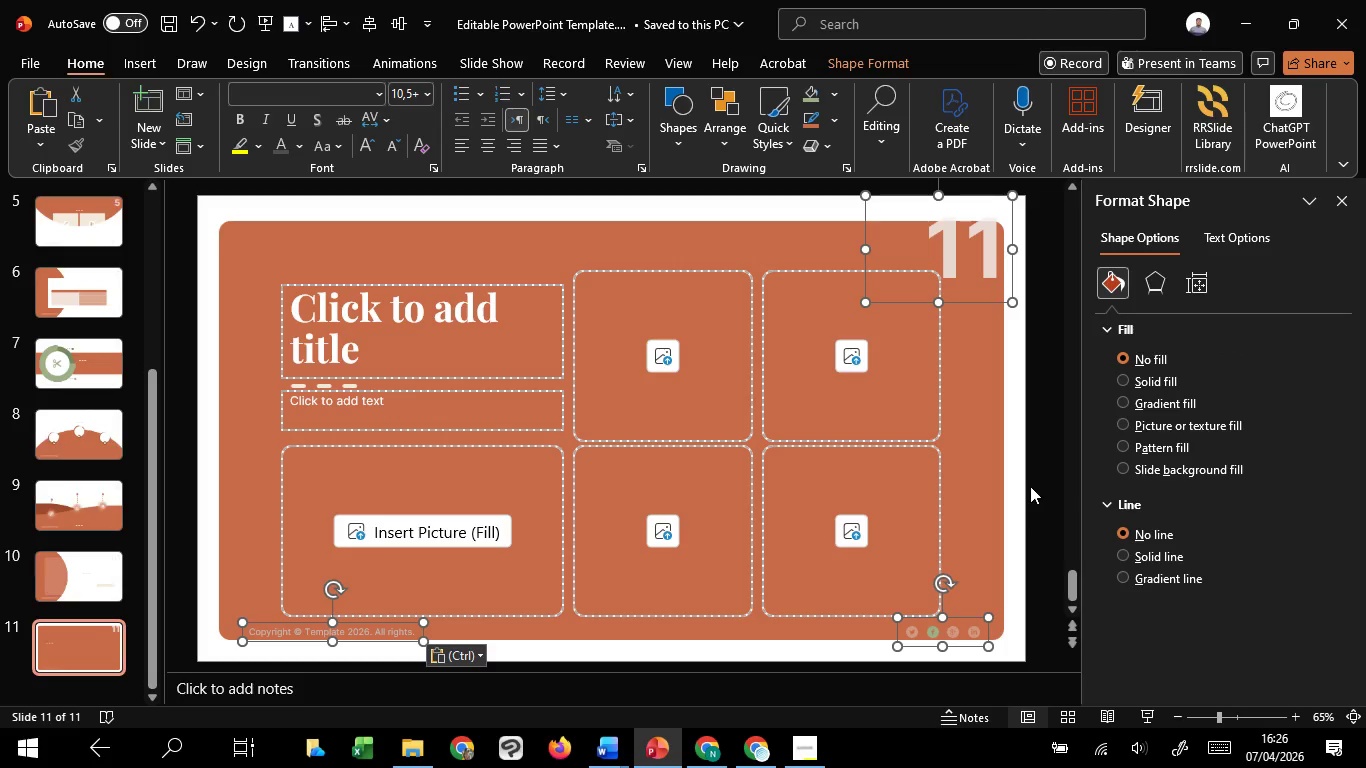 
left_click([1030, 486])
 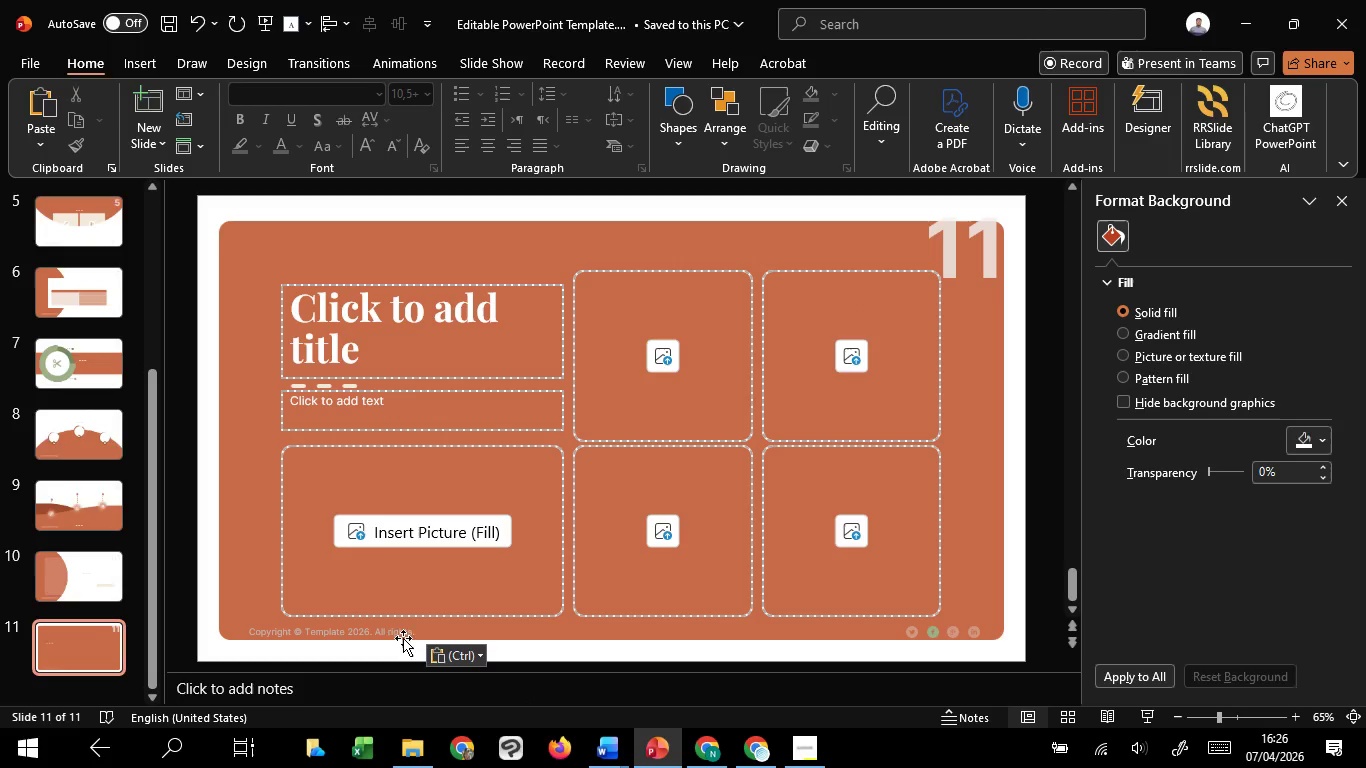 
left_click([400, 636])
 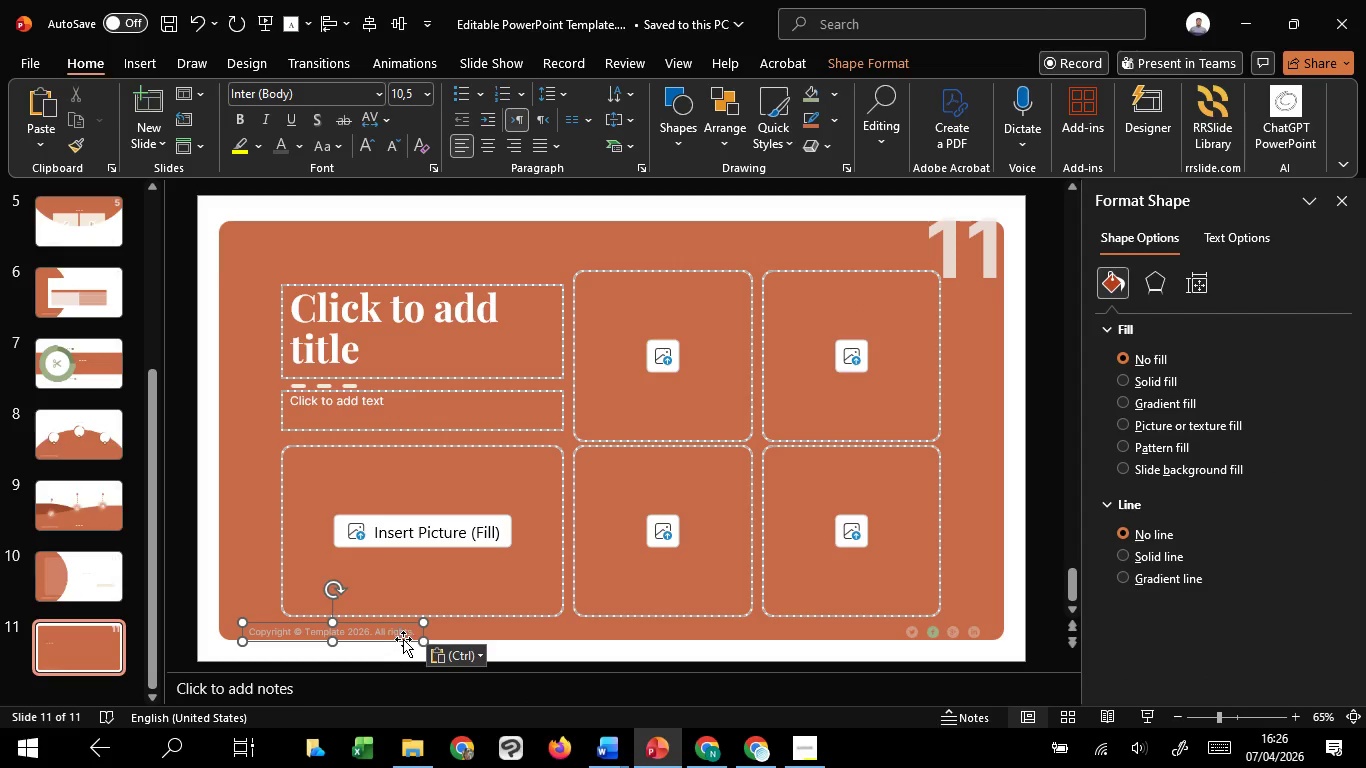 
left_click([403, 639])
 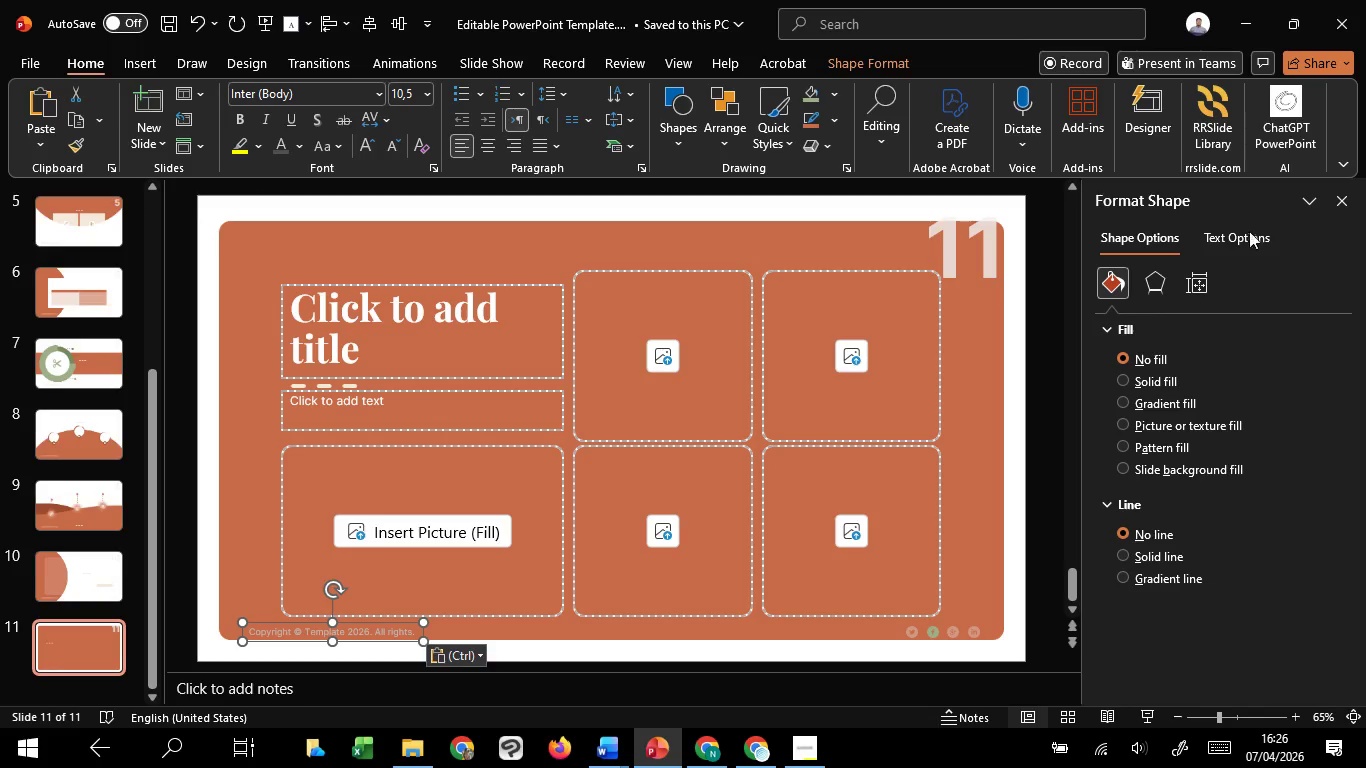 
left_click([1241, 235])
 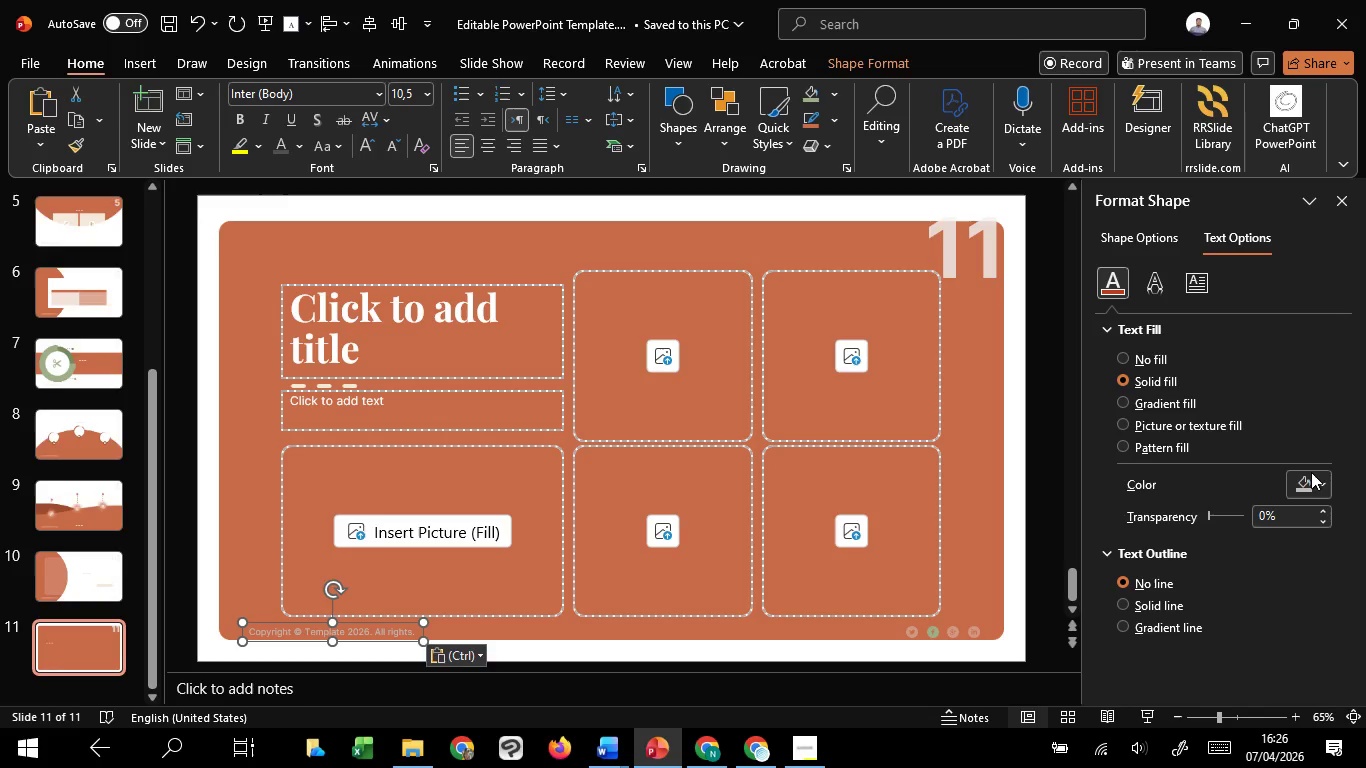 
left_click([1311, 475])
 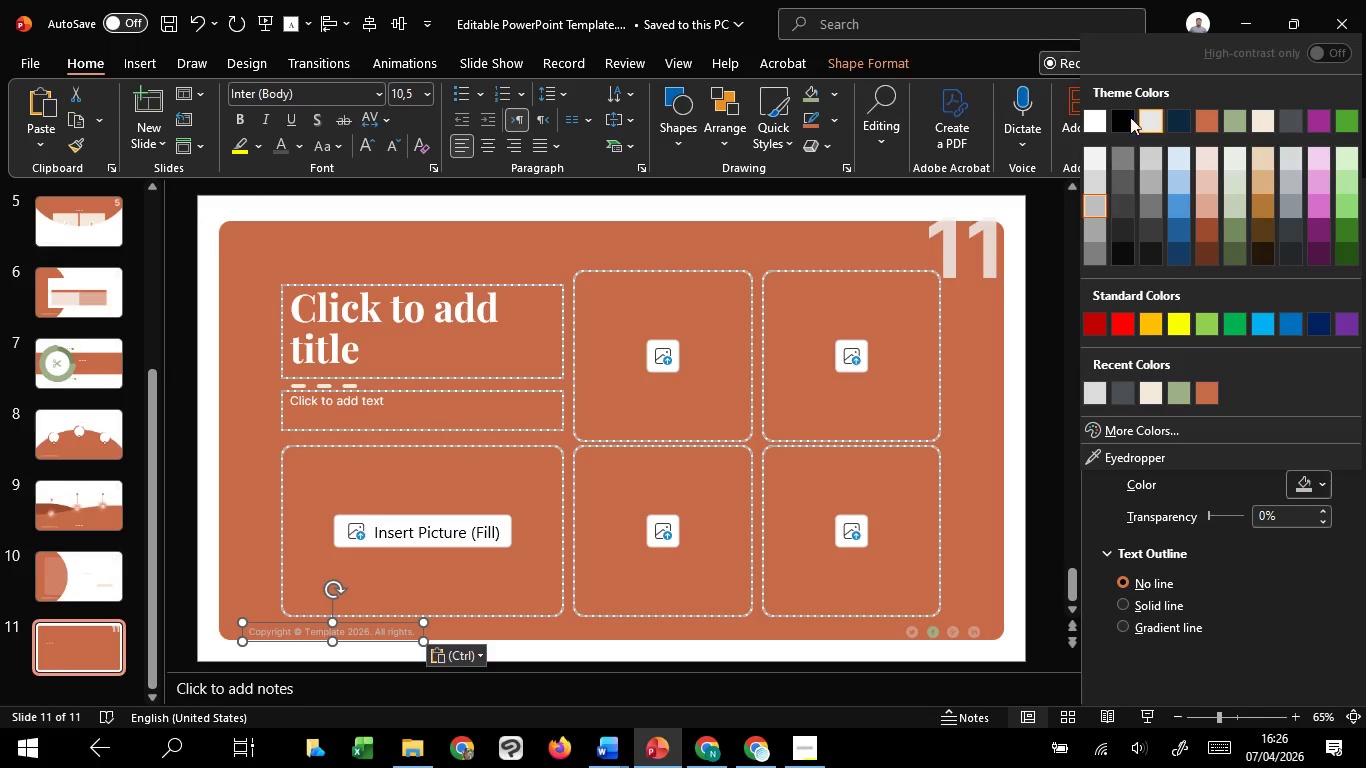 
left_click([1088, 116])
 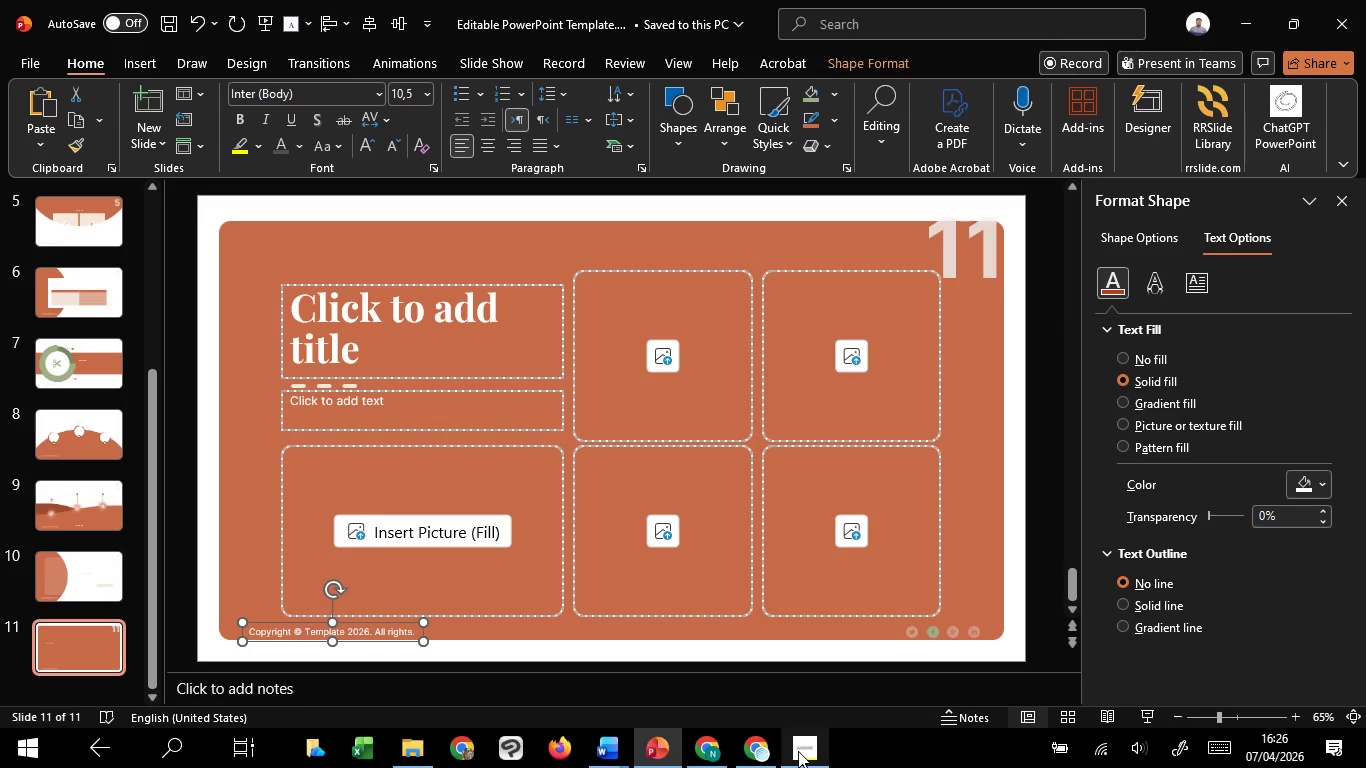 
mouse_move([842, 669])
 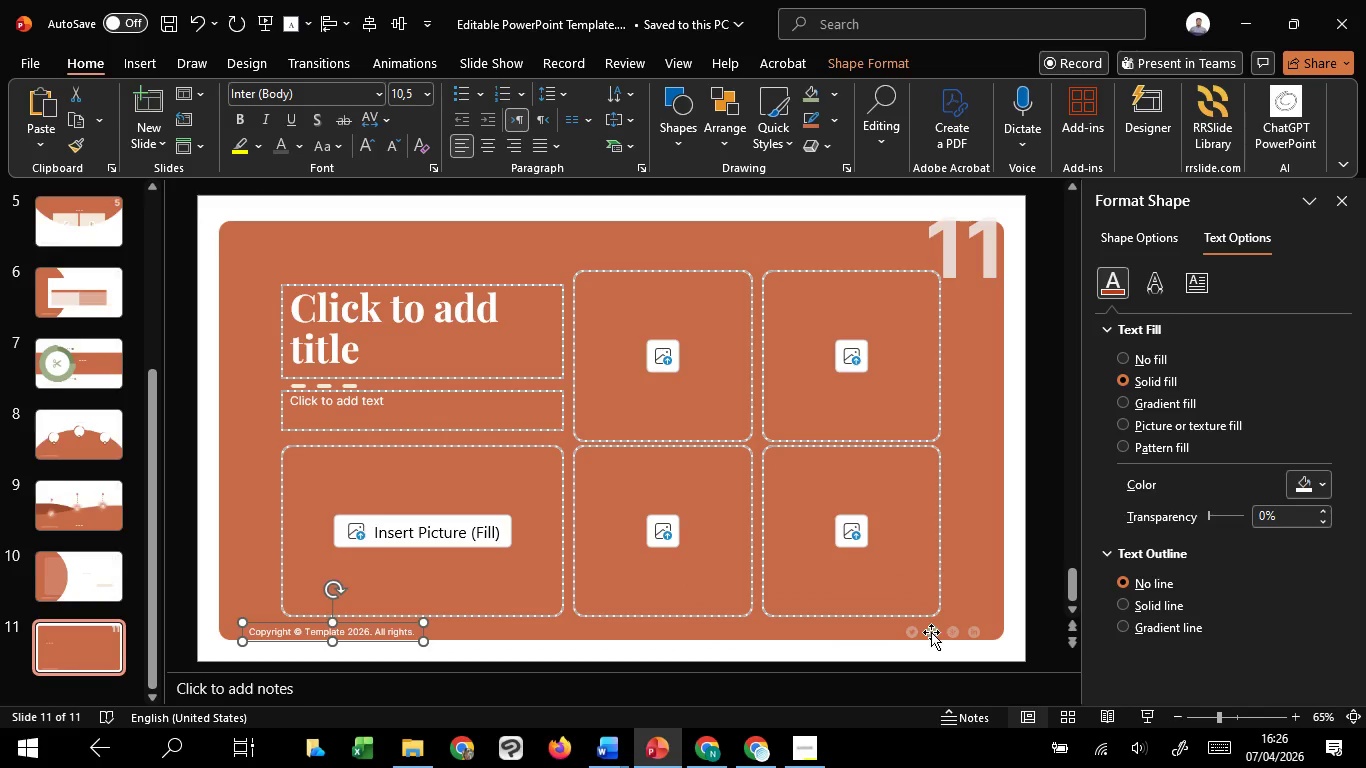 
double_click([931, 632])
 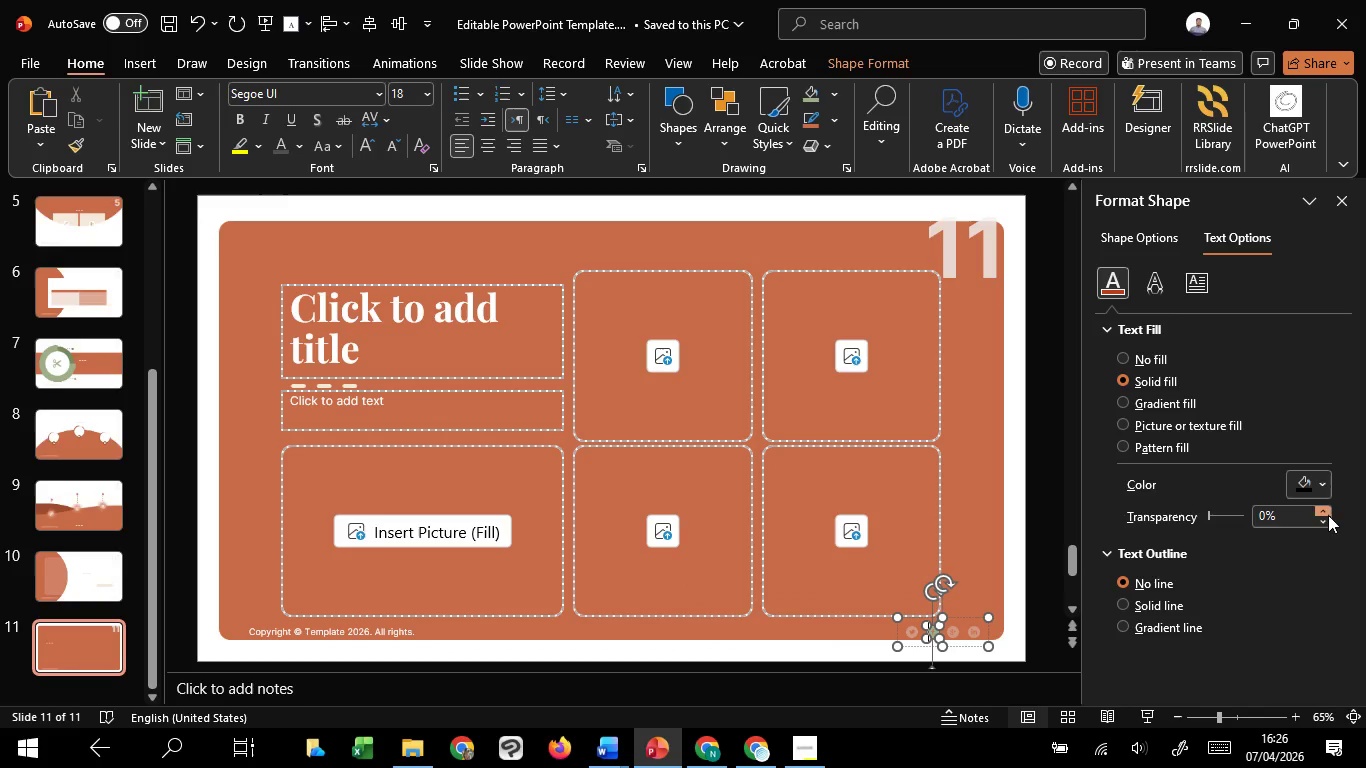 
left_click([1315, 487])
 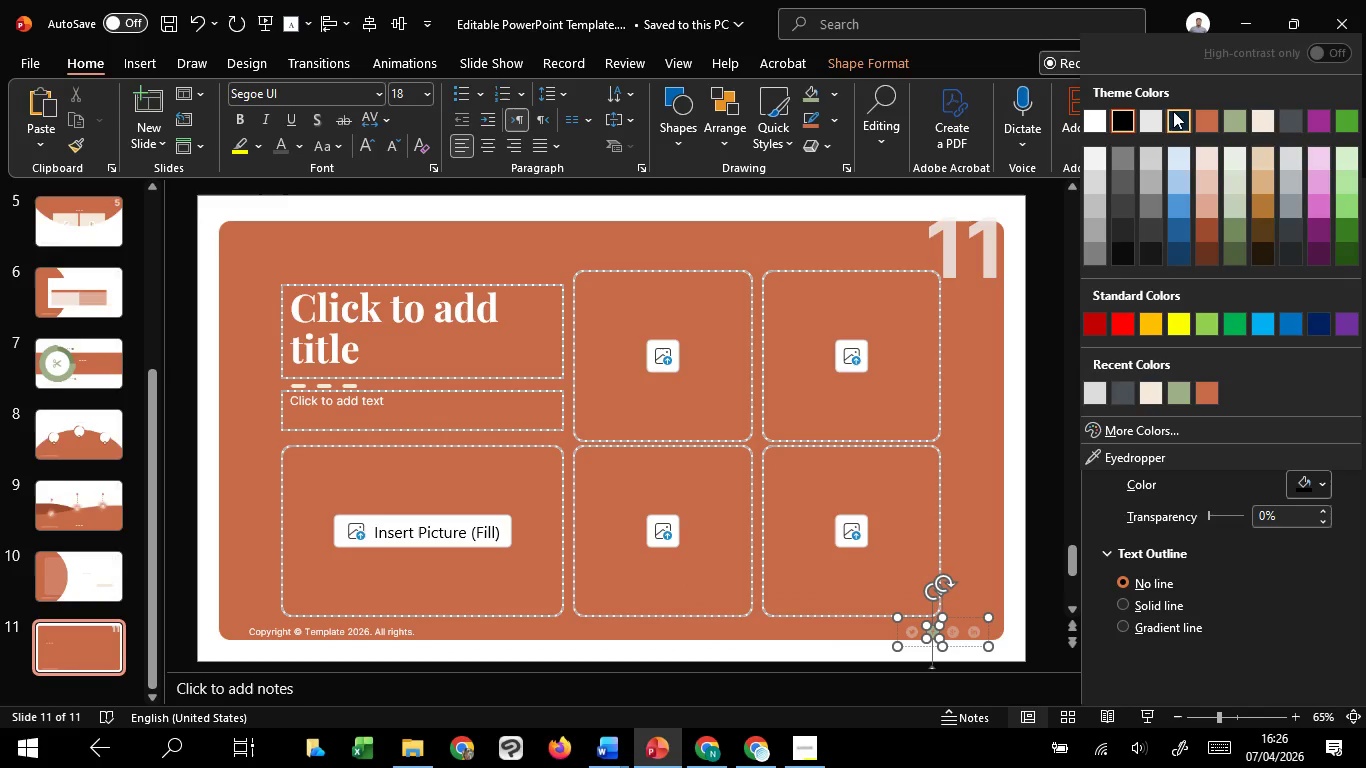 
mouse_move([1245, 118])
 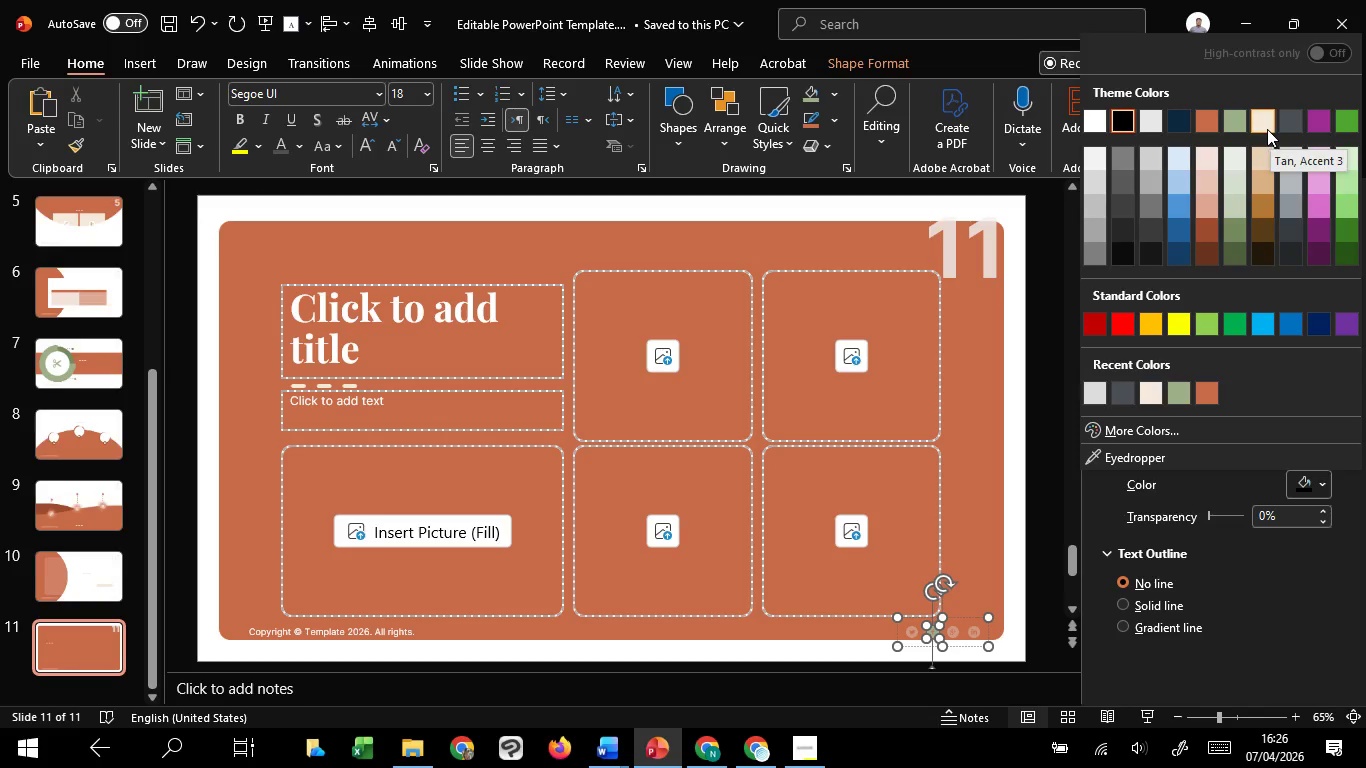 
left_click([1267, 129])
 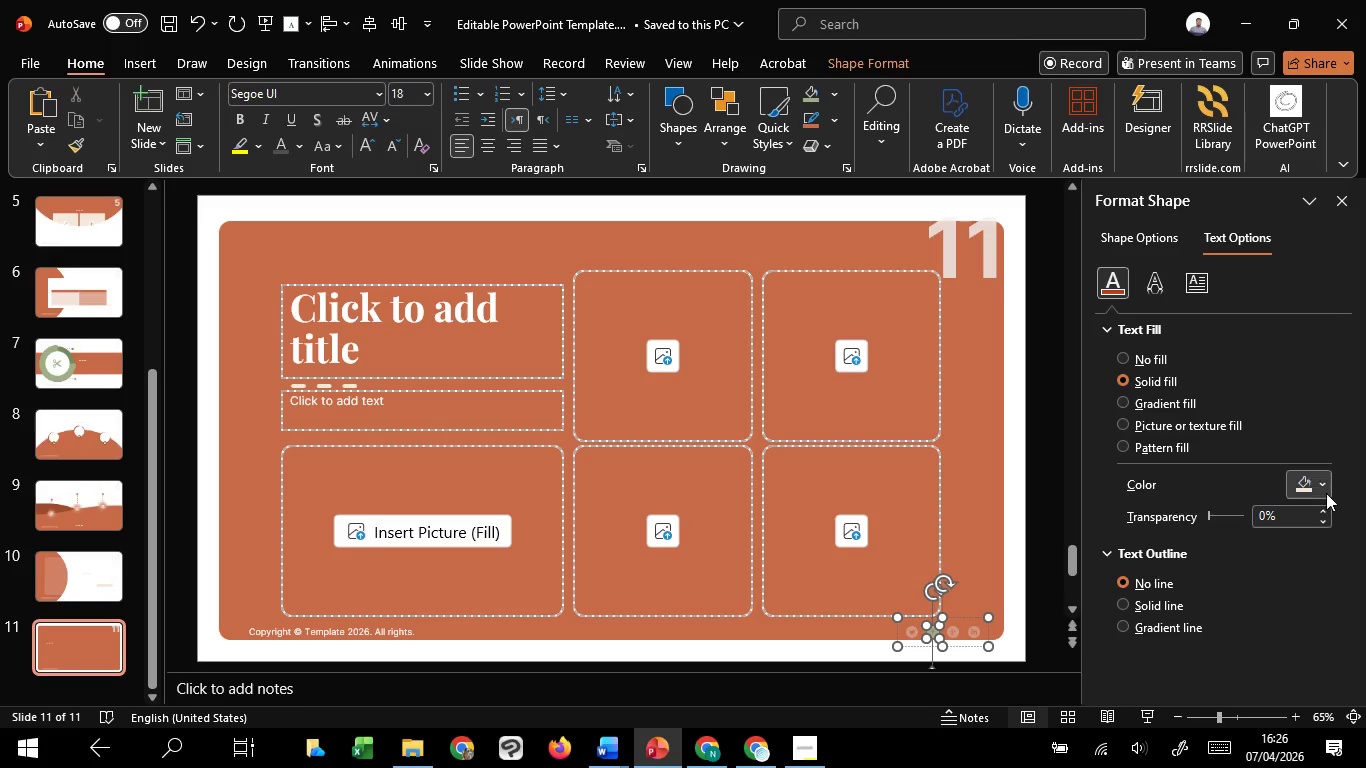 
left_click([1311, 475])
 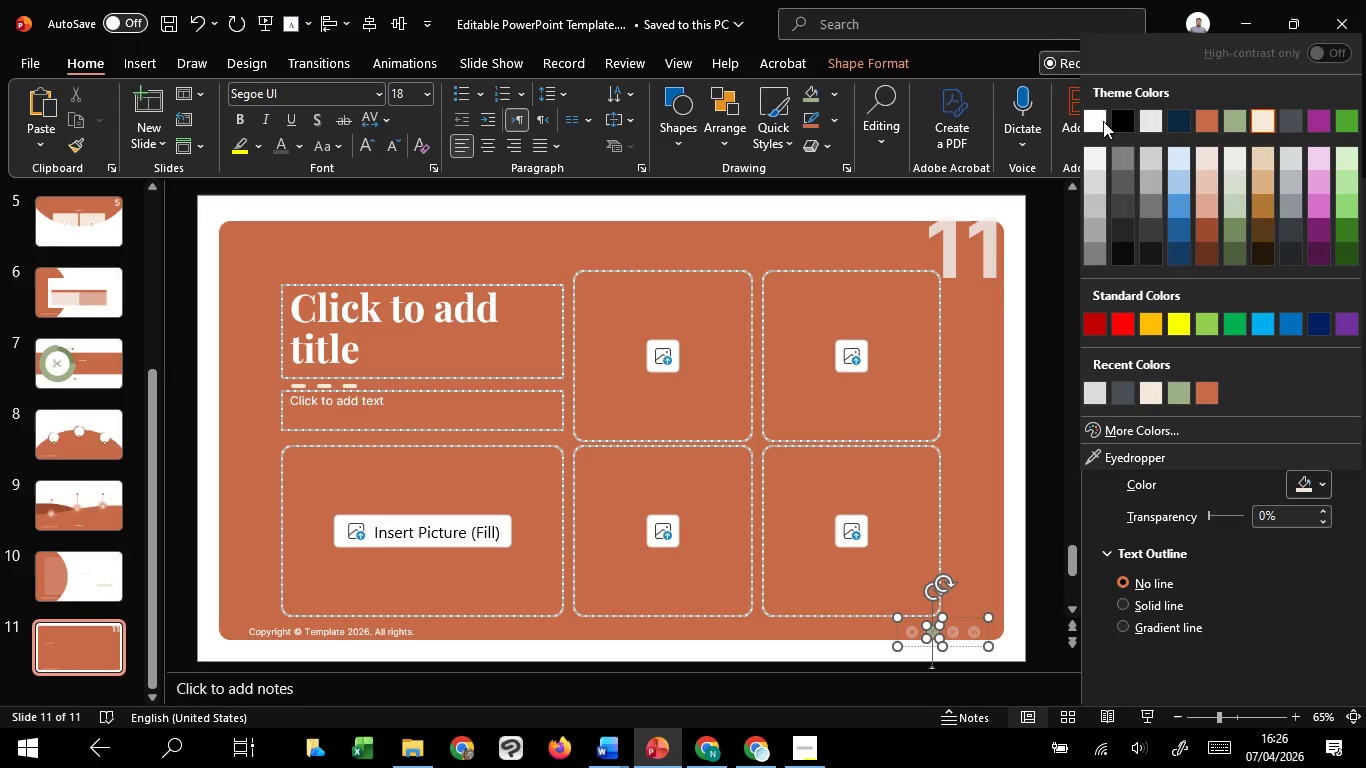 
left_click([1097, 121])
 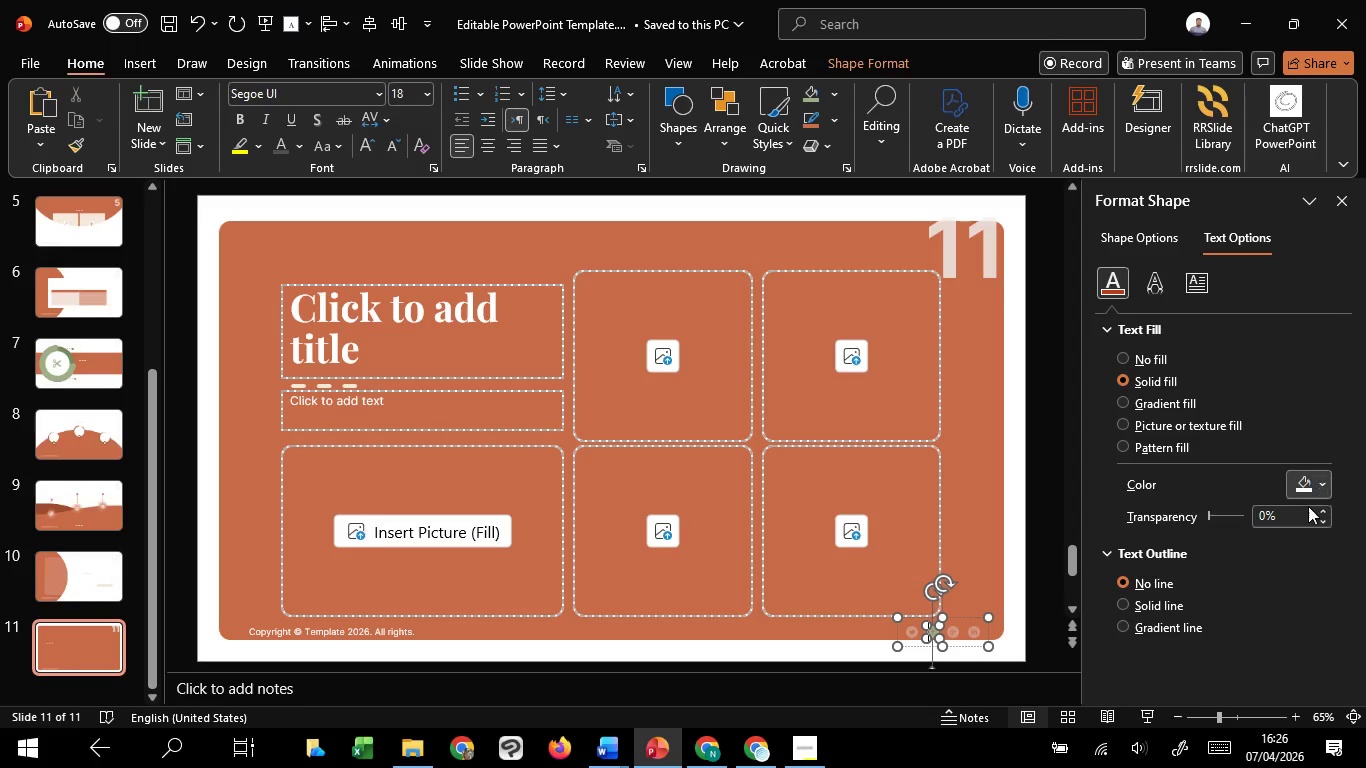 
left_click([1304, 480])
 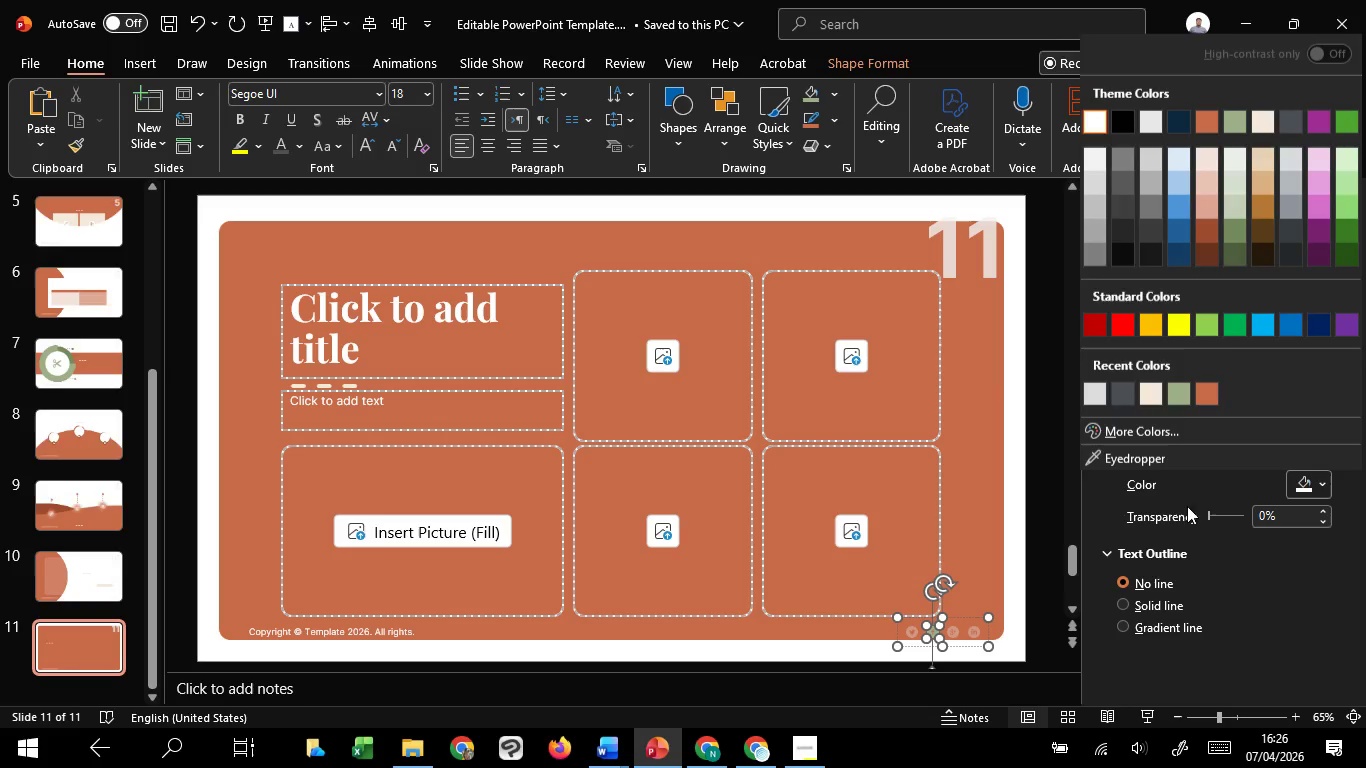 
hold_key(key=ControlLeft, duration=1.17)
scroll: coordinate [838, 623], scroll_direction: up, amount: 5.0
 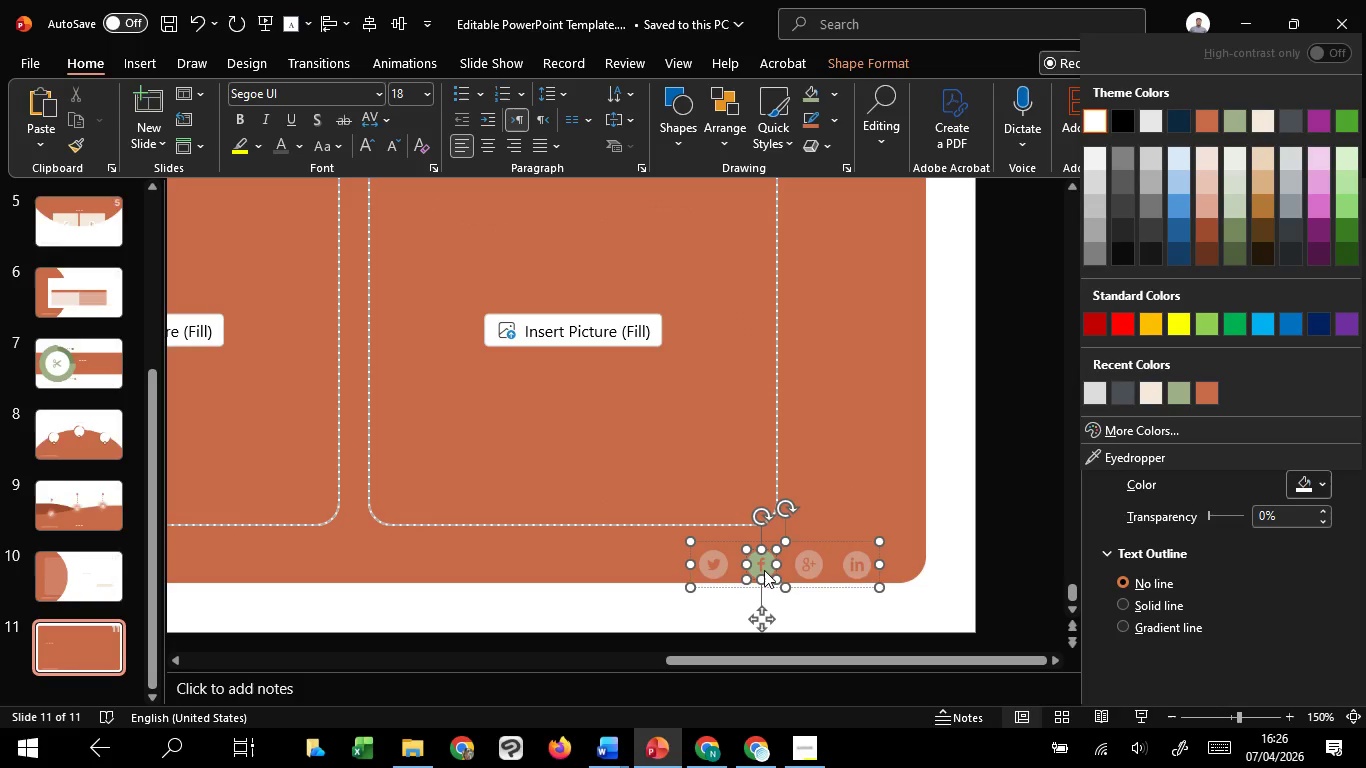 
left_click([764, 571])
 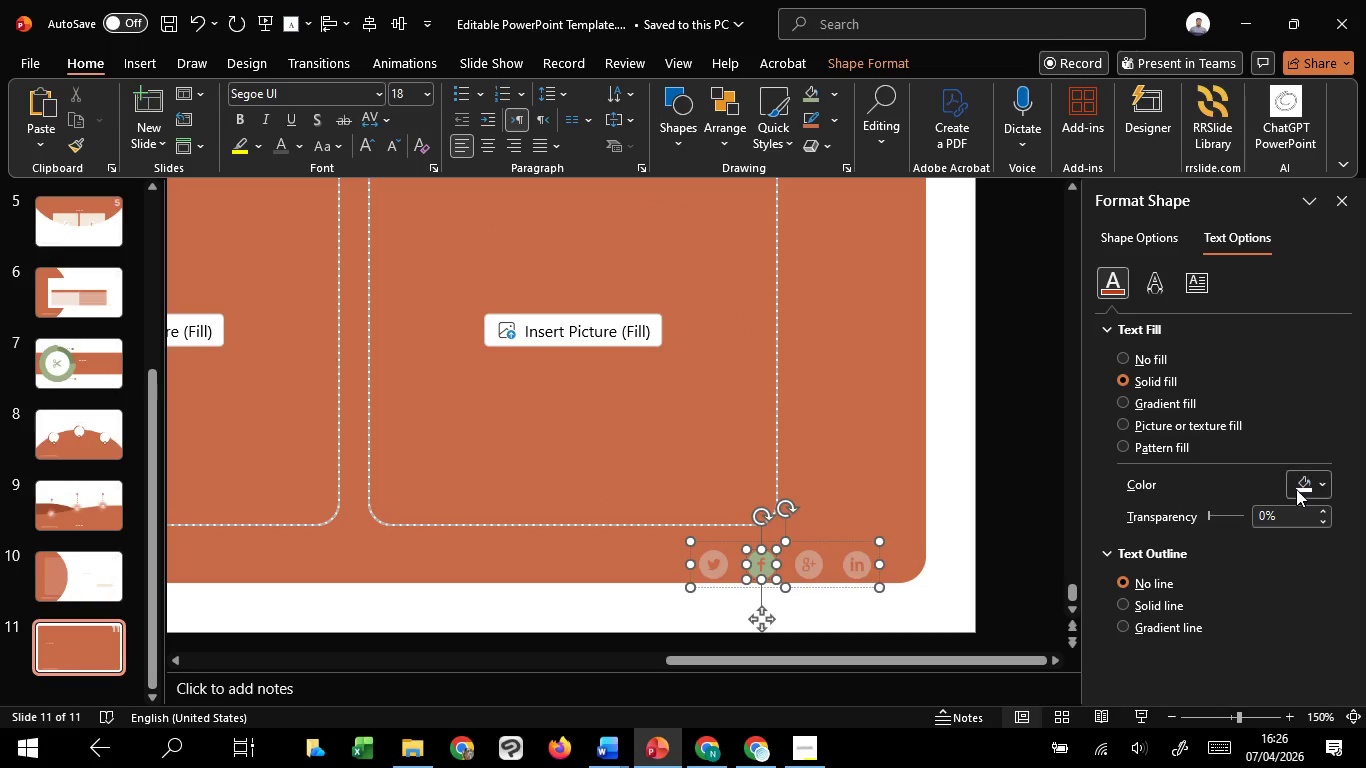 
double_click([1296, 489])
 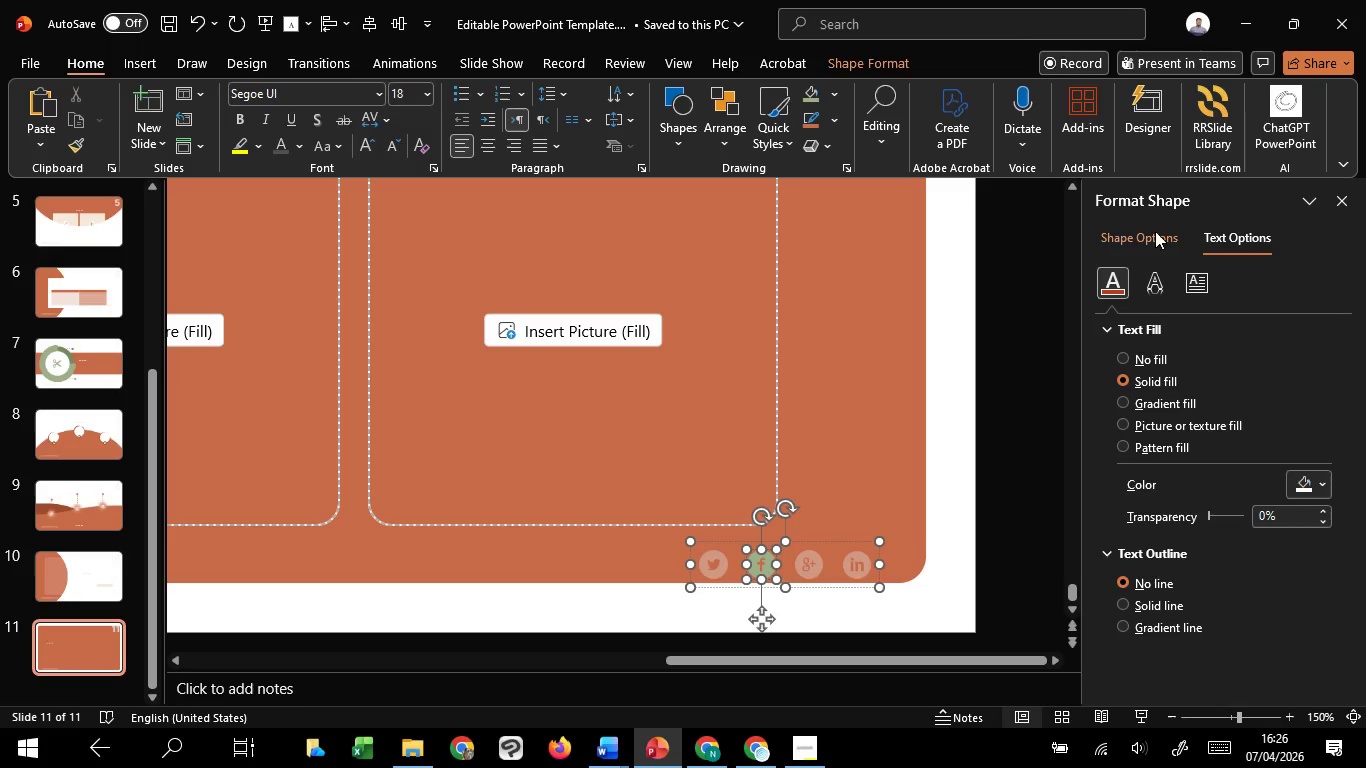 
left_click([1155, 231])
 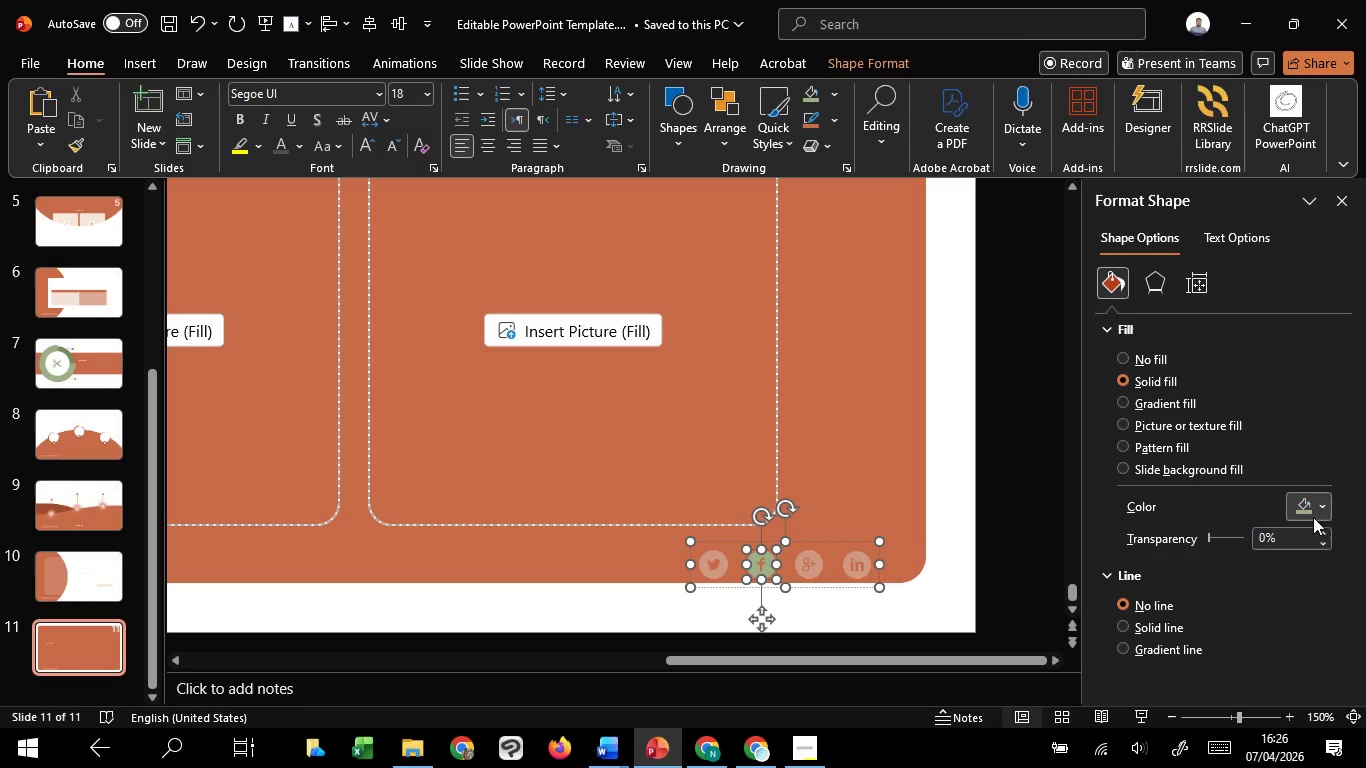 
left_click([1295, 503])
 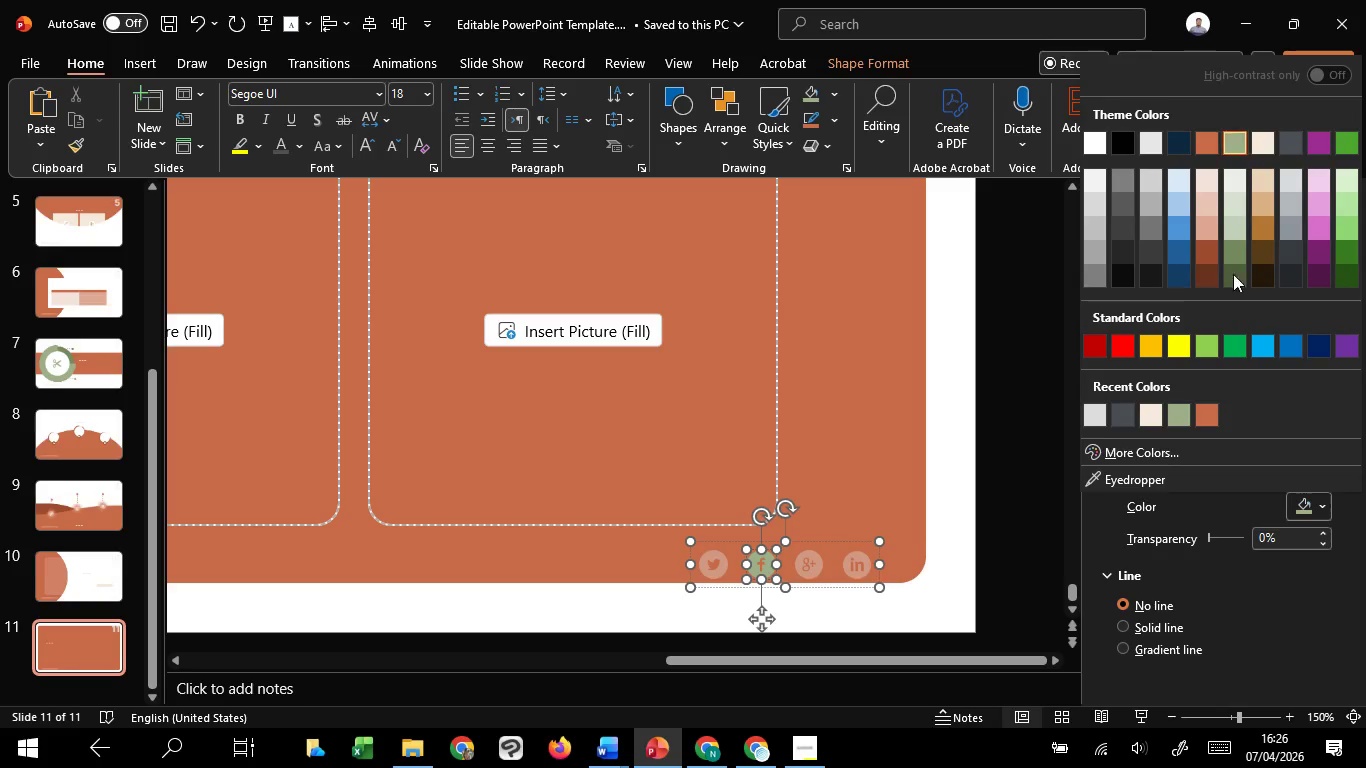 
left_click([985, 383])
 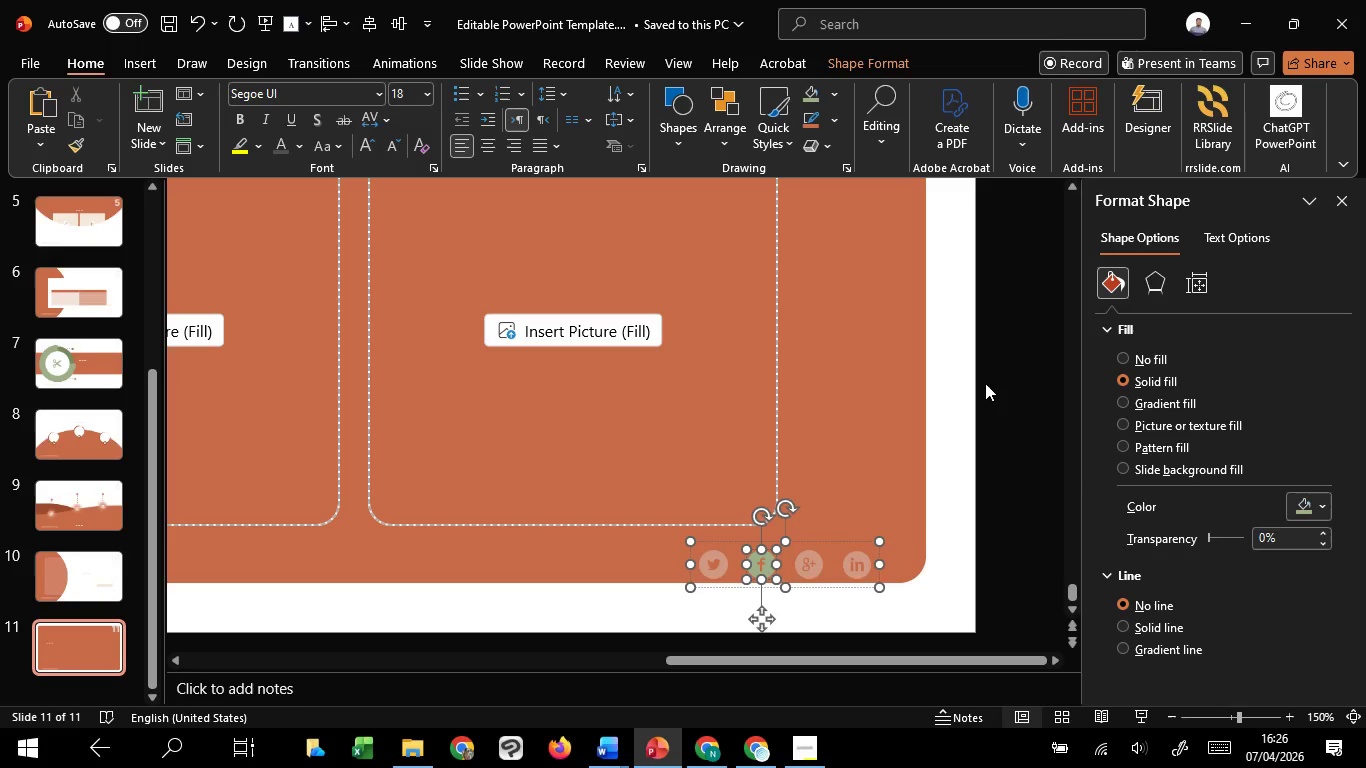 
hold_key(key=ControlLeft, duration=0.36)
 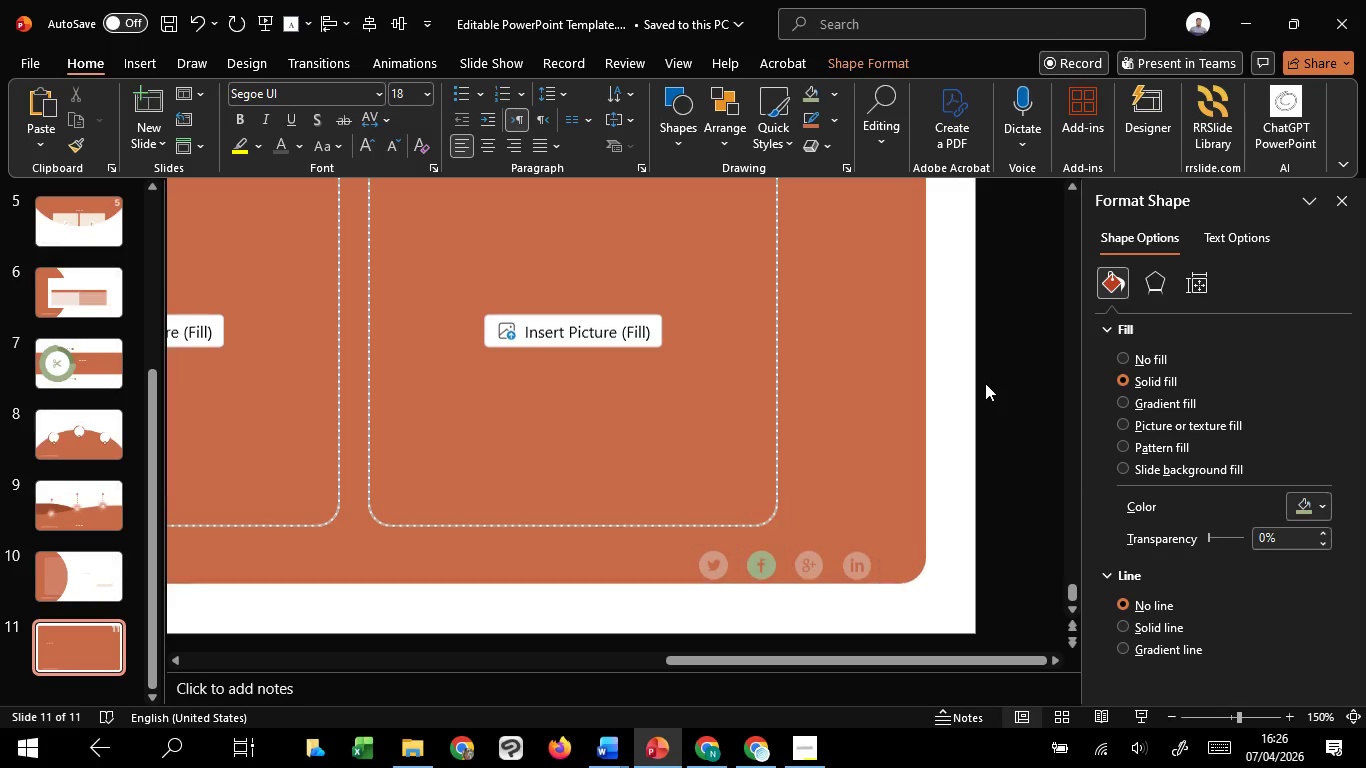 
left_click([985, 383])
 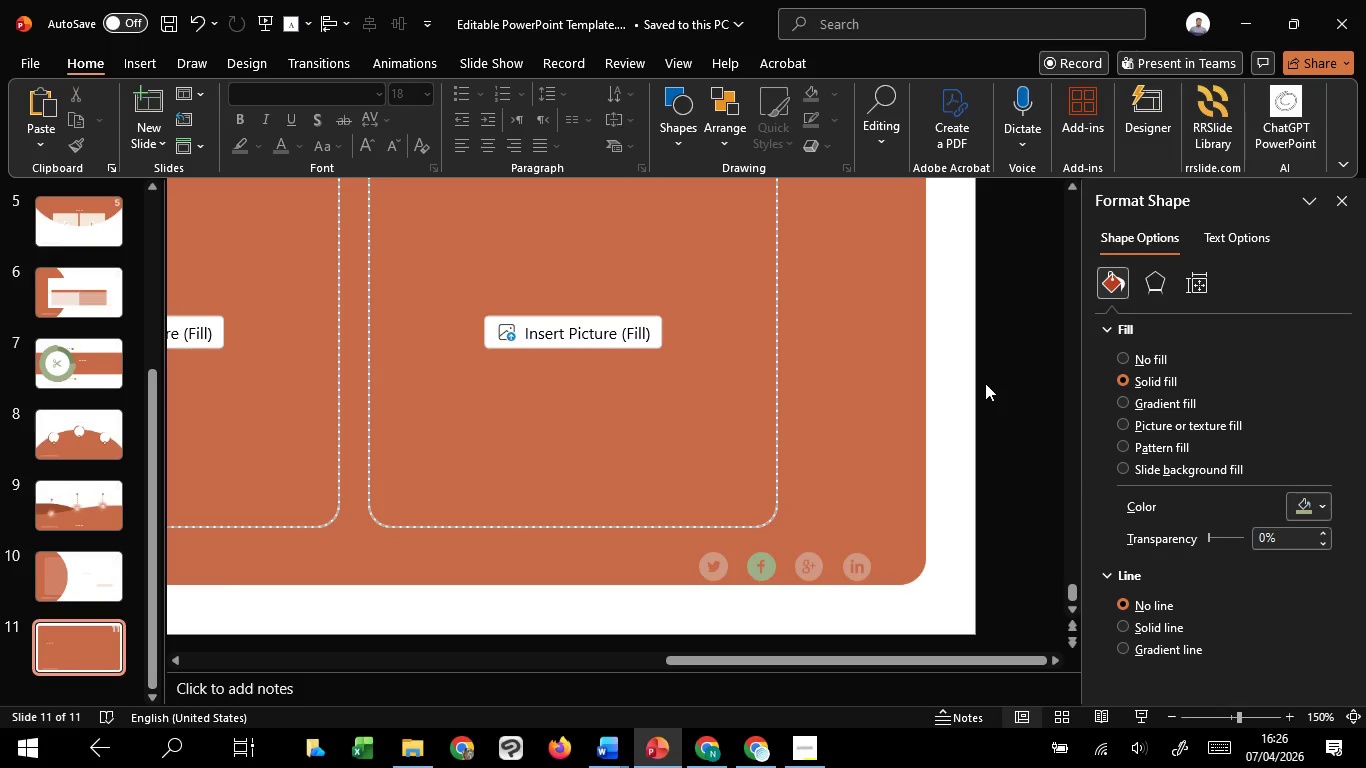 
hold_key(key=ControlLeft, duration=1.22)
scroll: coordinate [985, 383], scroll_direction: down, amount: 5.0
 